 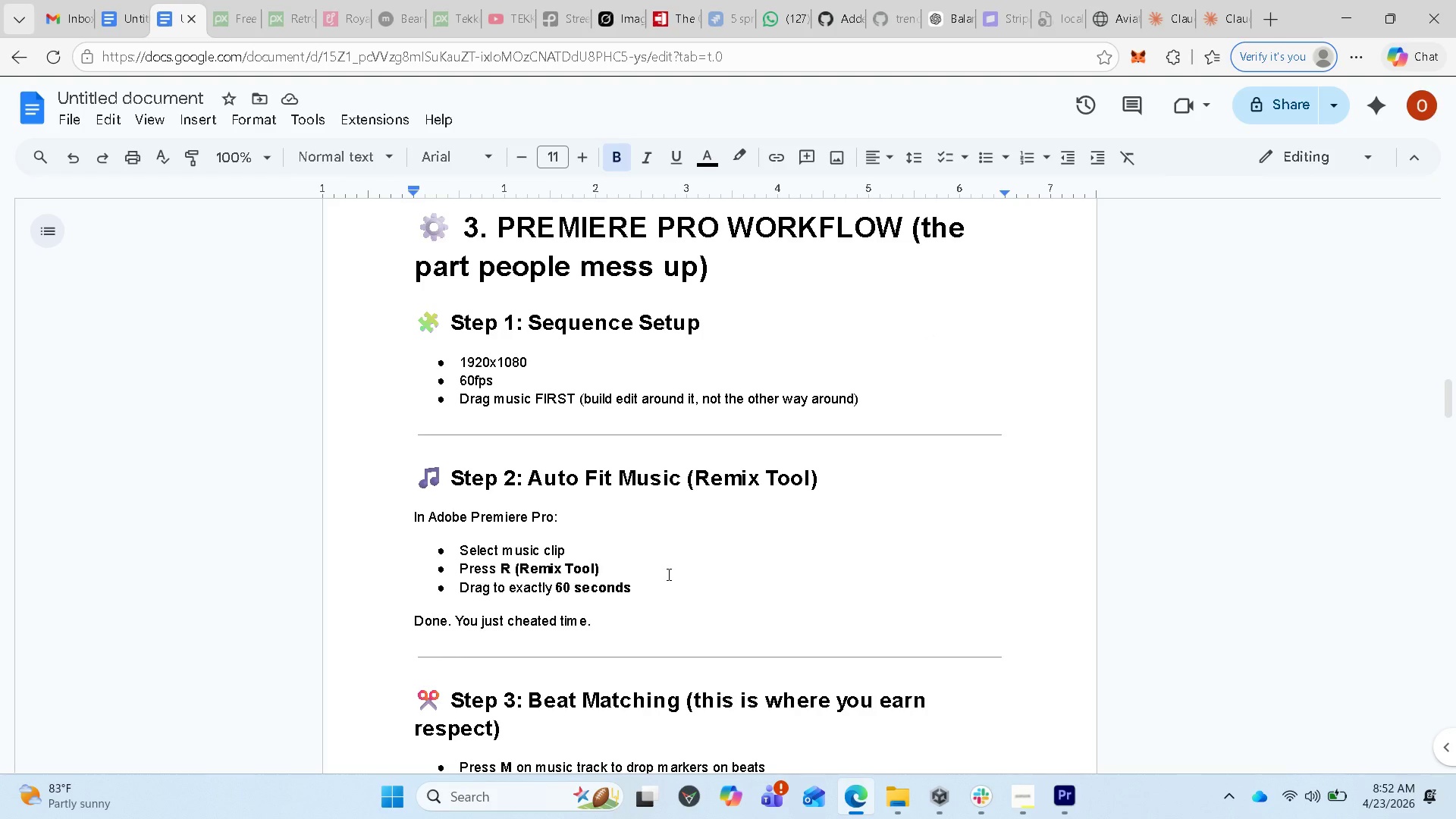 
scroll: coordinate [670, 572], scroll_direction: up, amount: 9.0
 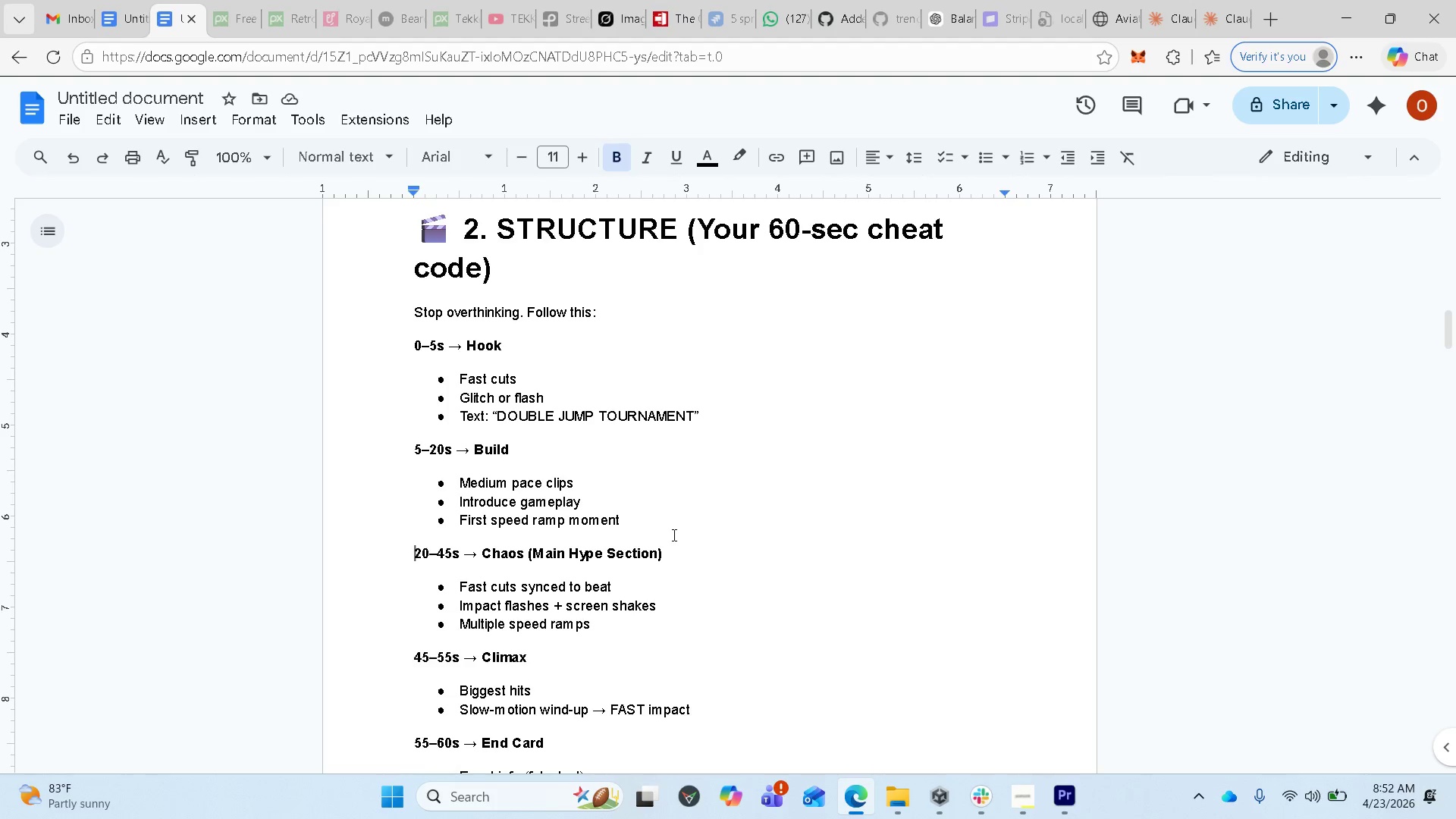 
wait(16.66)
 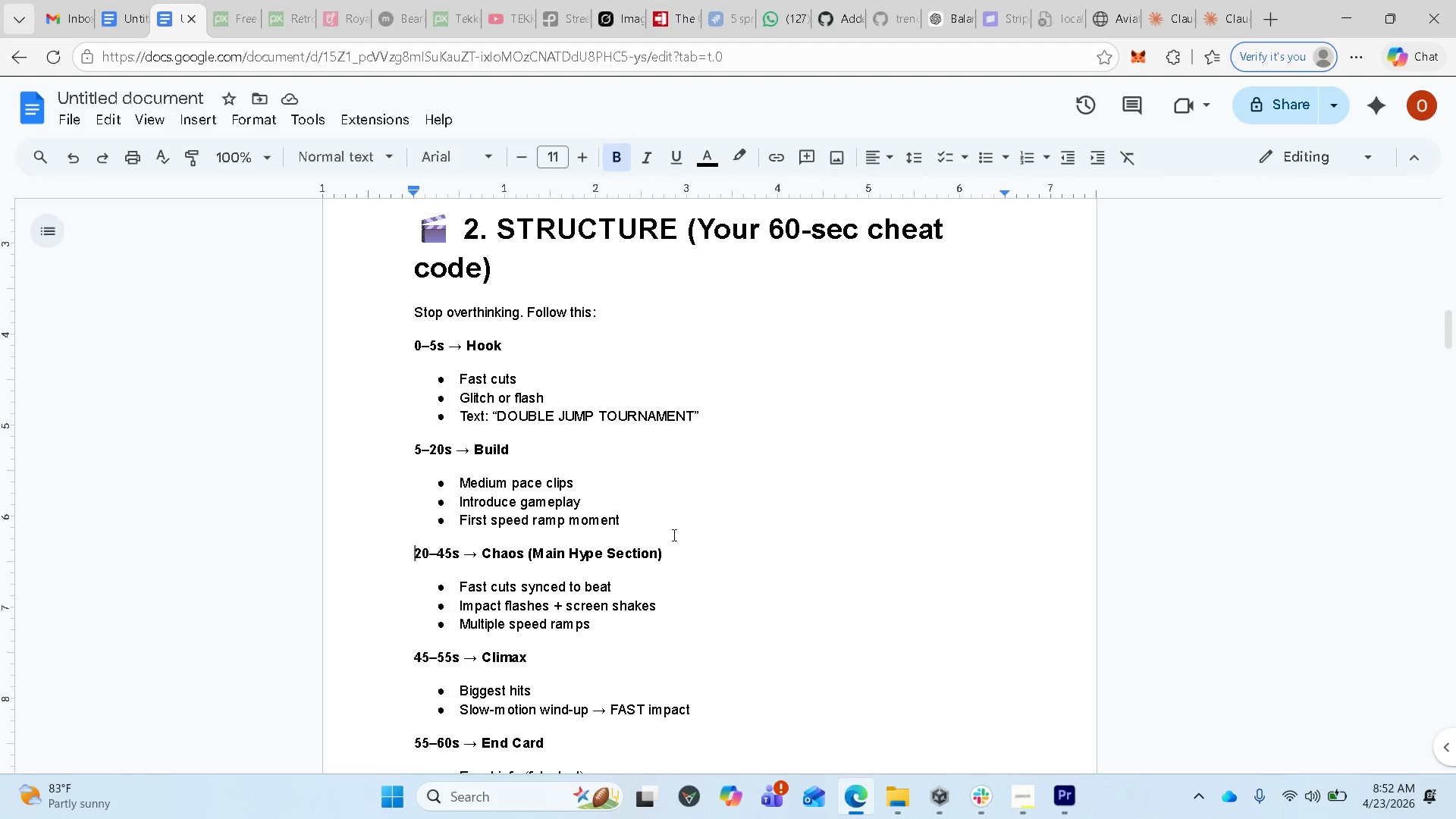 
scroll: coordinate [673, 541], scroll_direction: down, amount: 1.0
 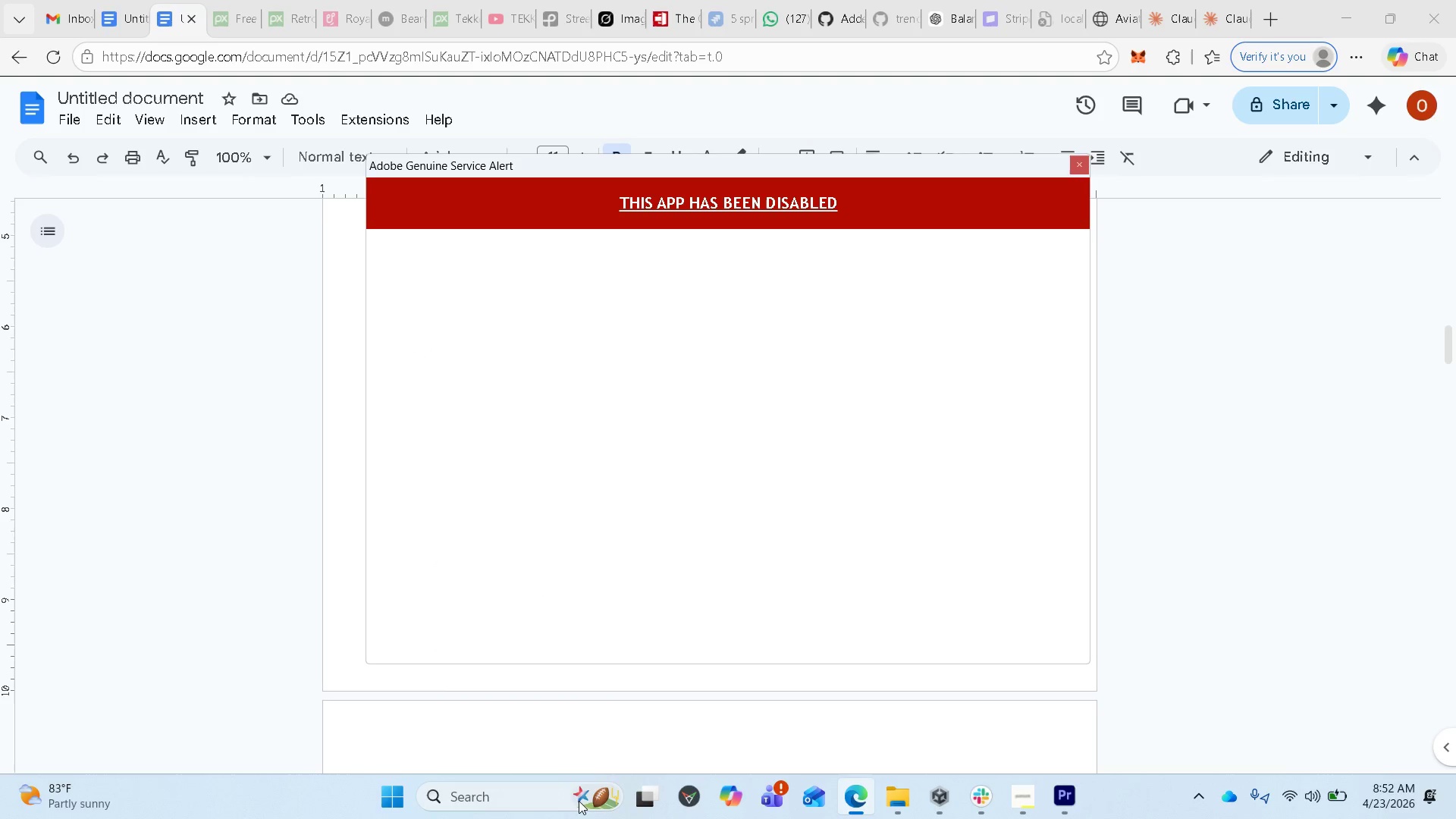 
left_click([545, 792])
 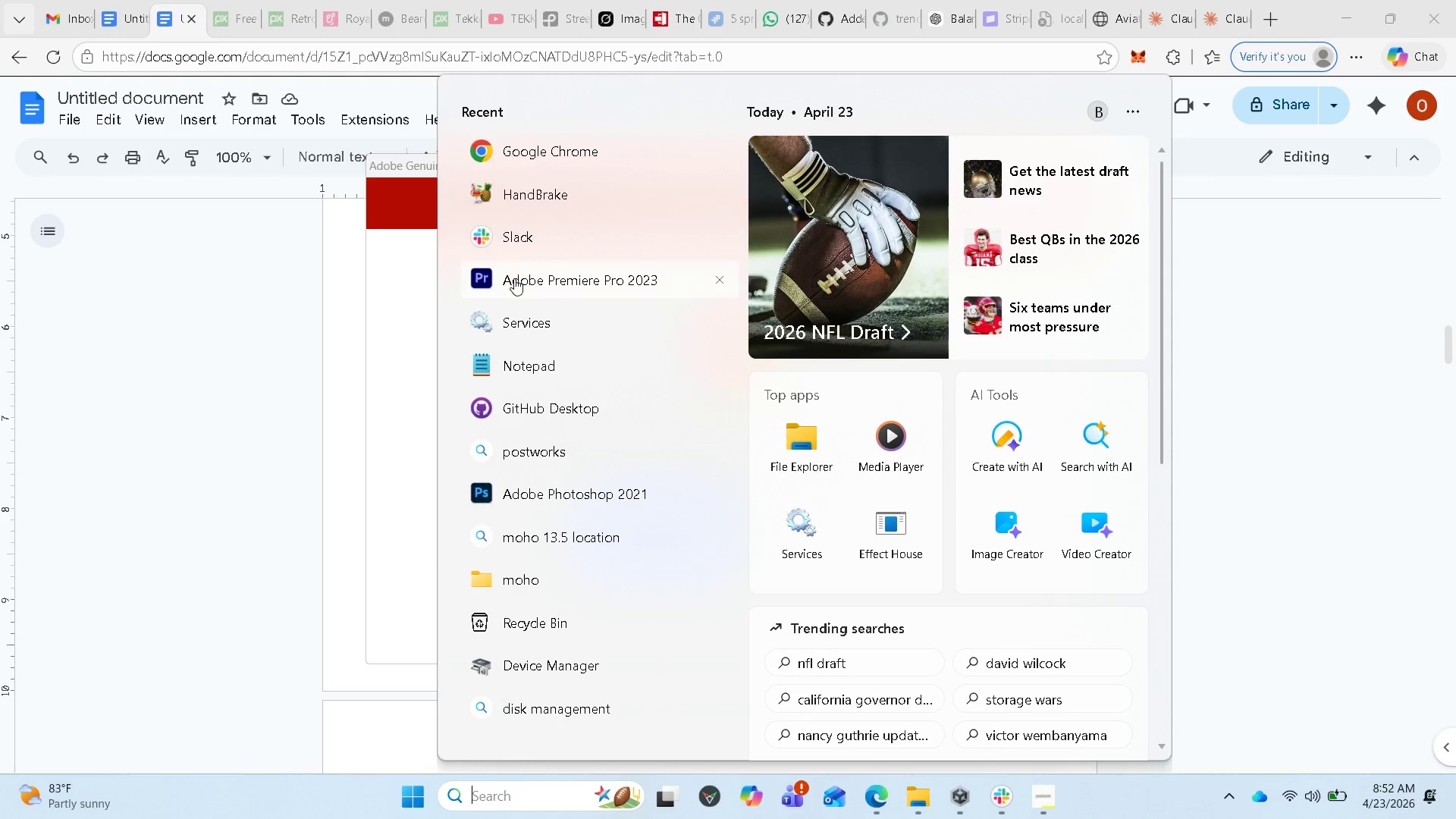 
left_click([515, 284])
 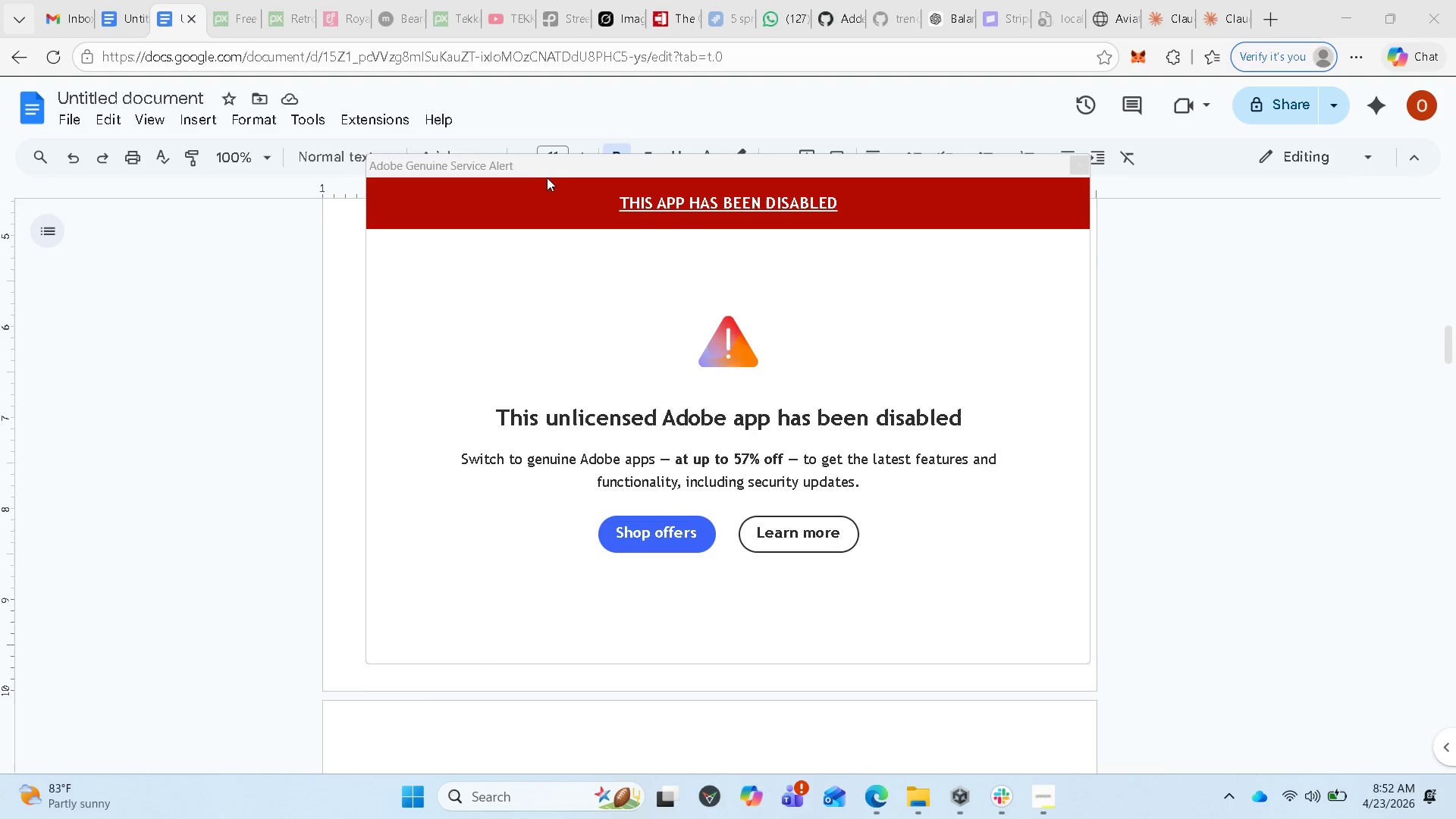 
left_click_drag(start_coordinate=[548, 172], to_coordinate=[406, 818])
 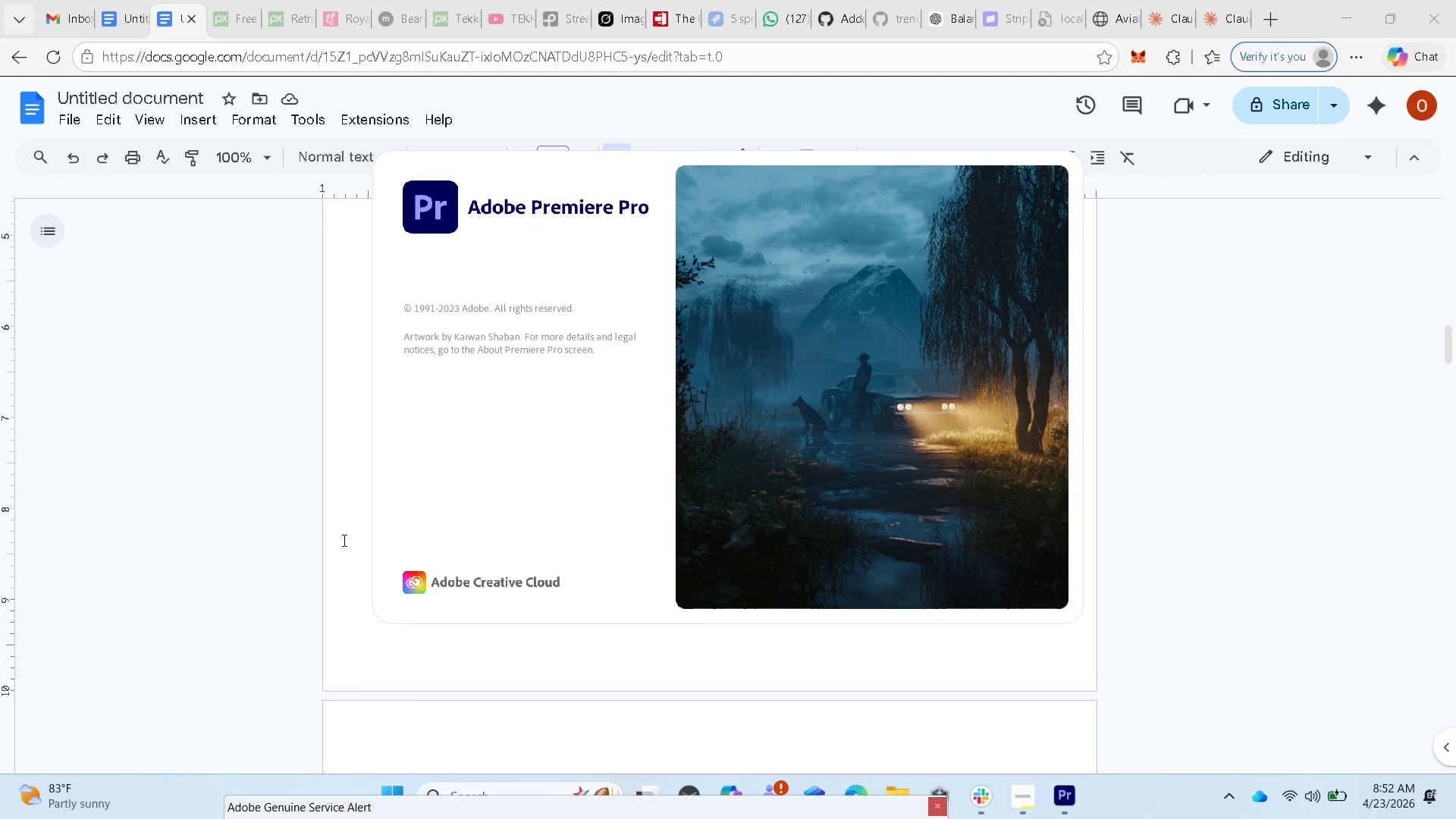 
left_click([340, 539])
 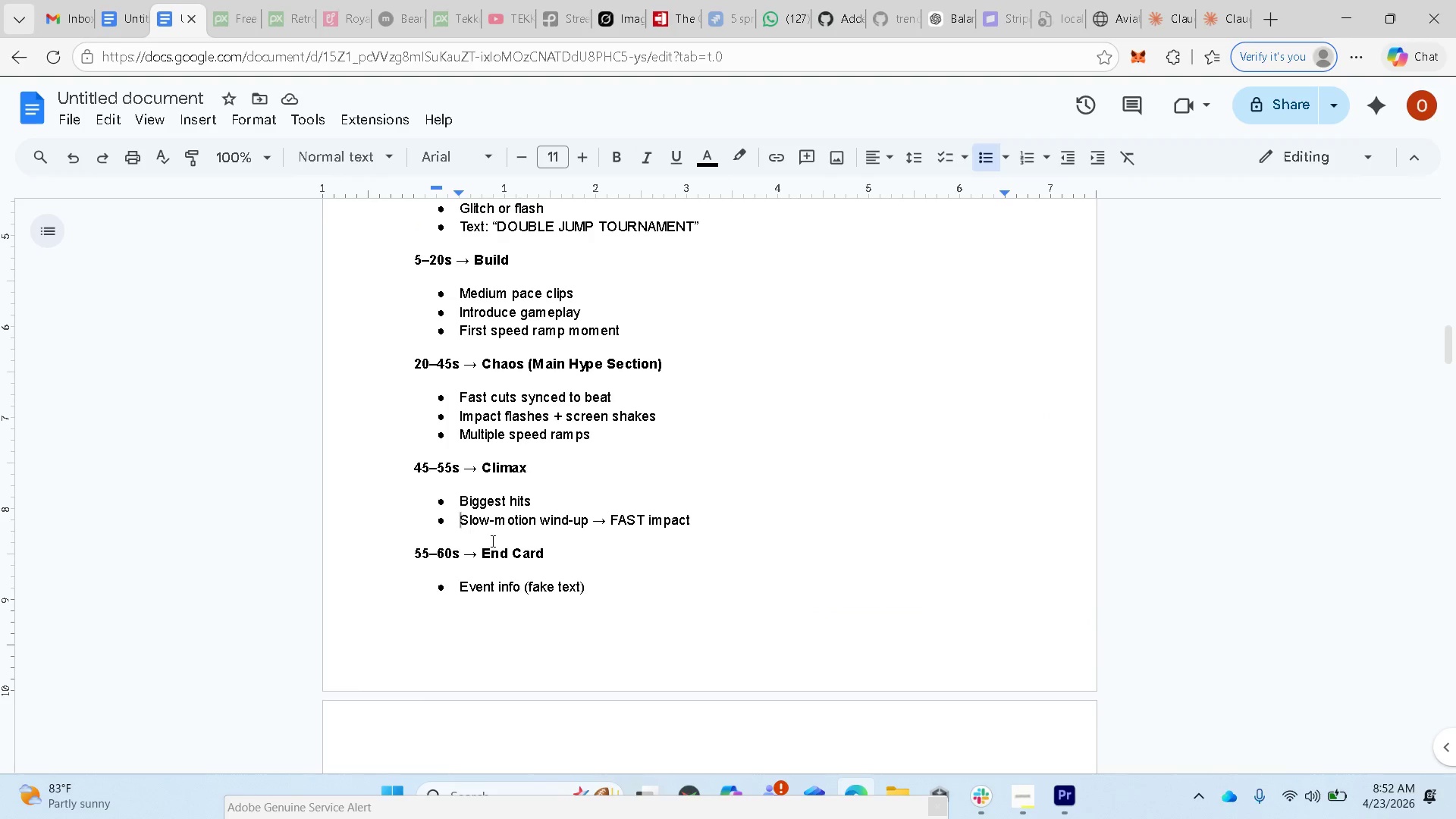 
scroll: coordinate [494, 548], scroll_direction: down, amount: 2.0
 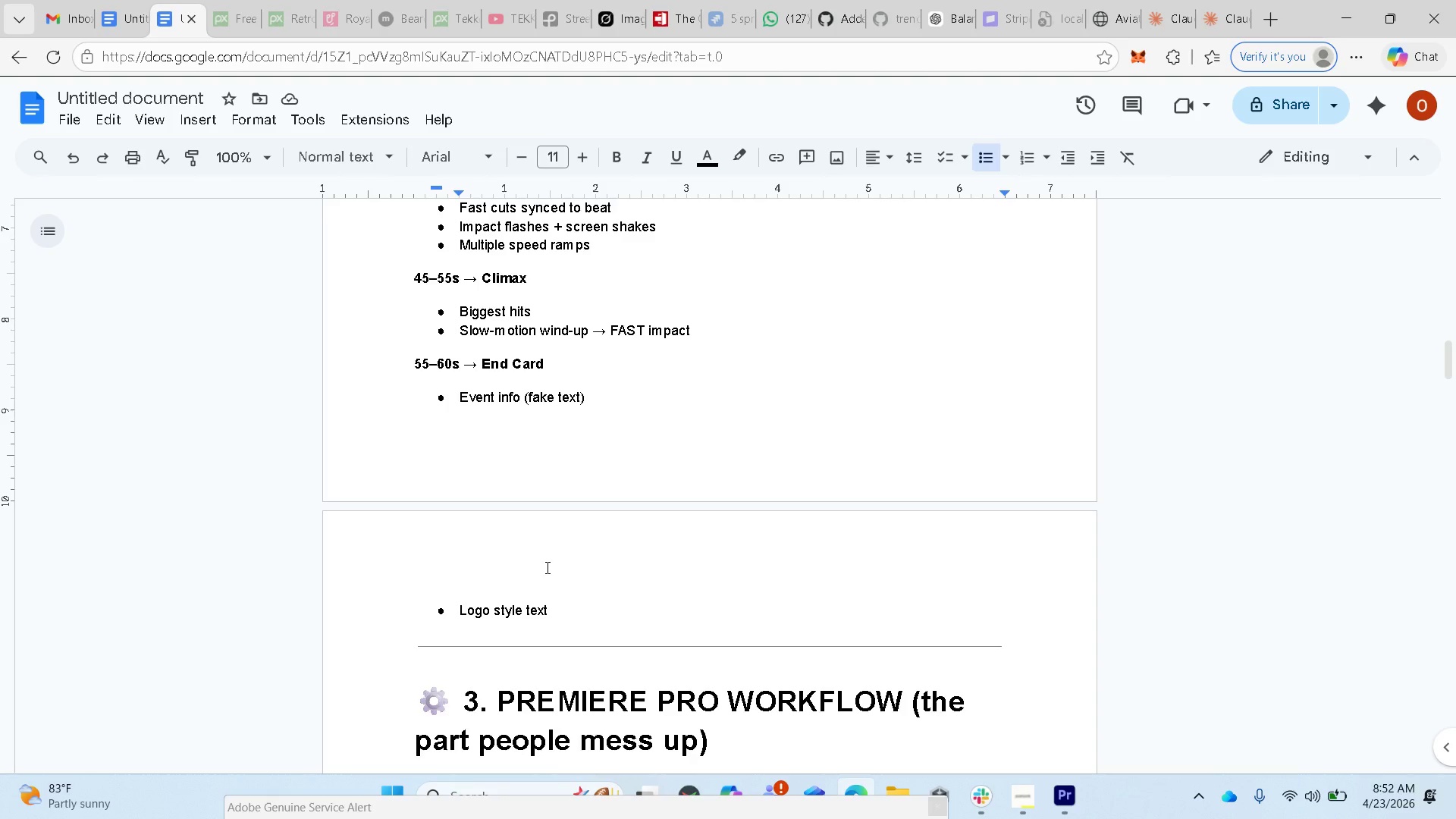 
wait(6.25)
 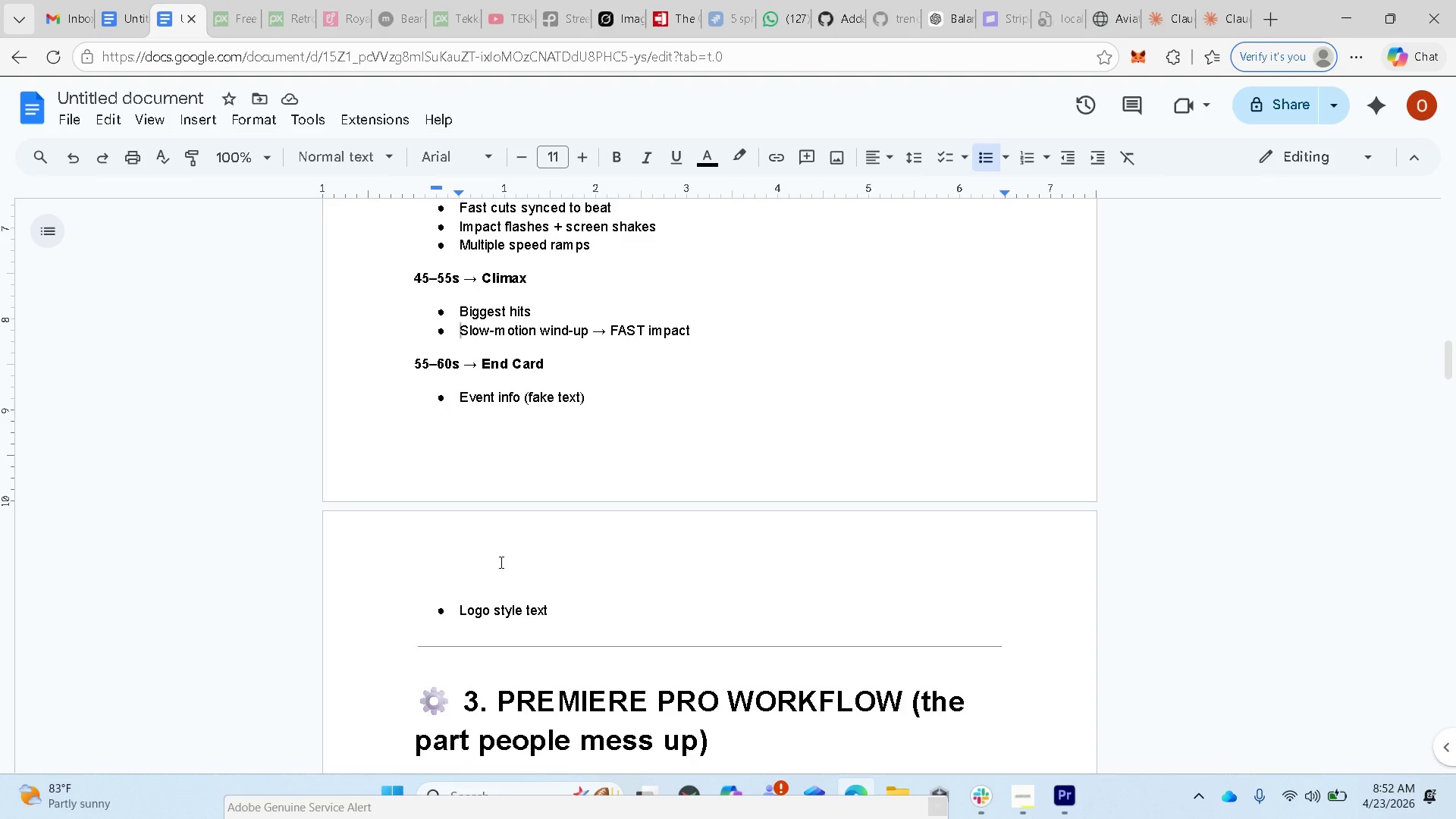 
scroll: coordinate [559, 566], scroll_direction: up, amount: 2.0
 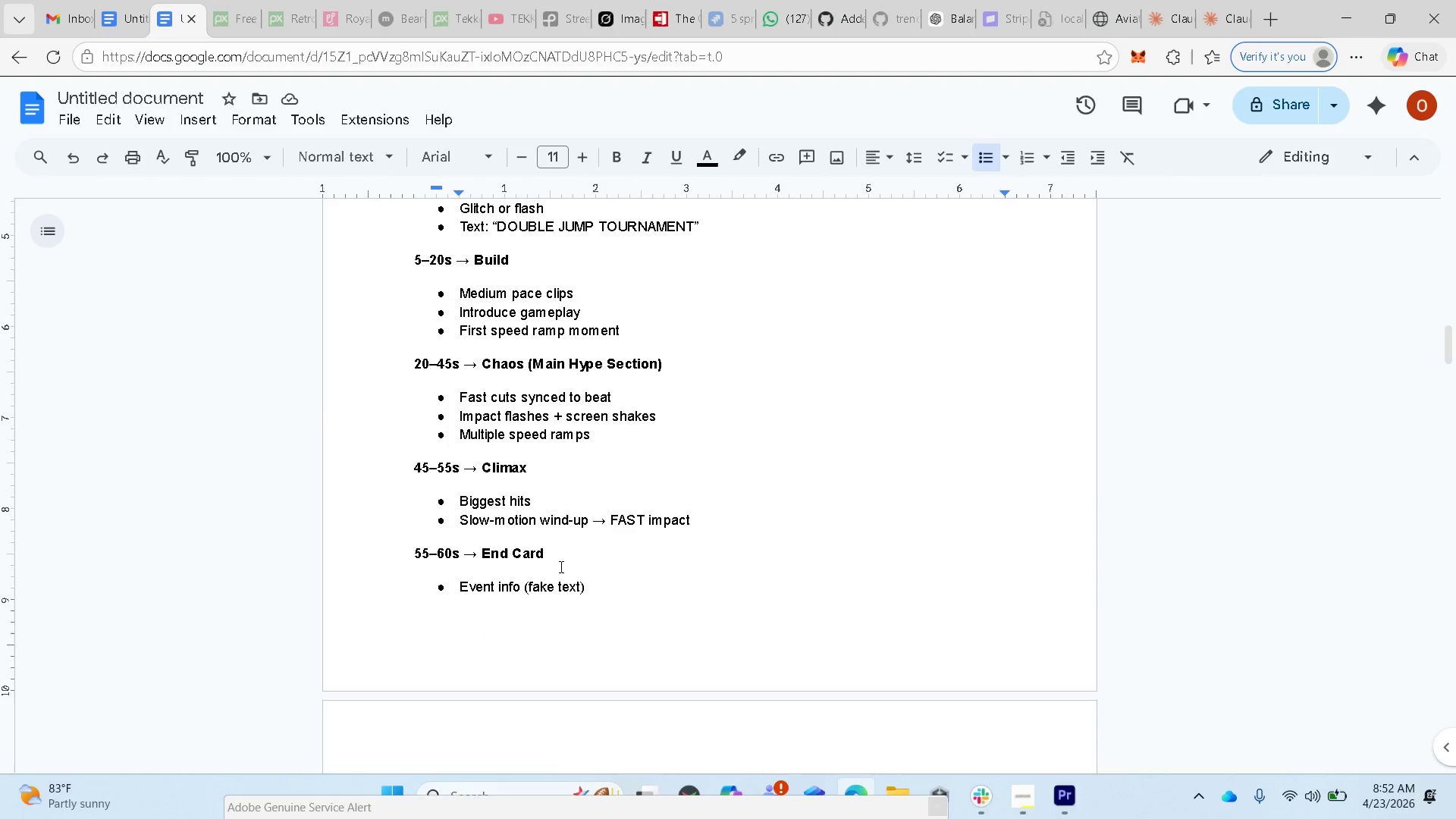 
scroll: coordinate [560, 566], scroll_direction: down, amount: 2.0
 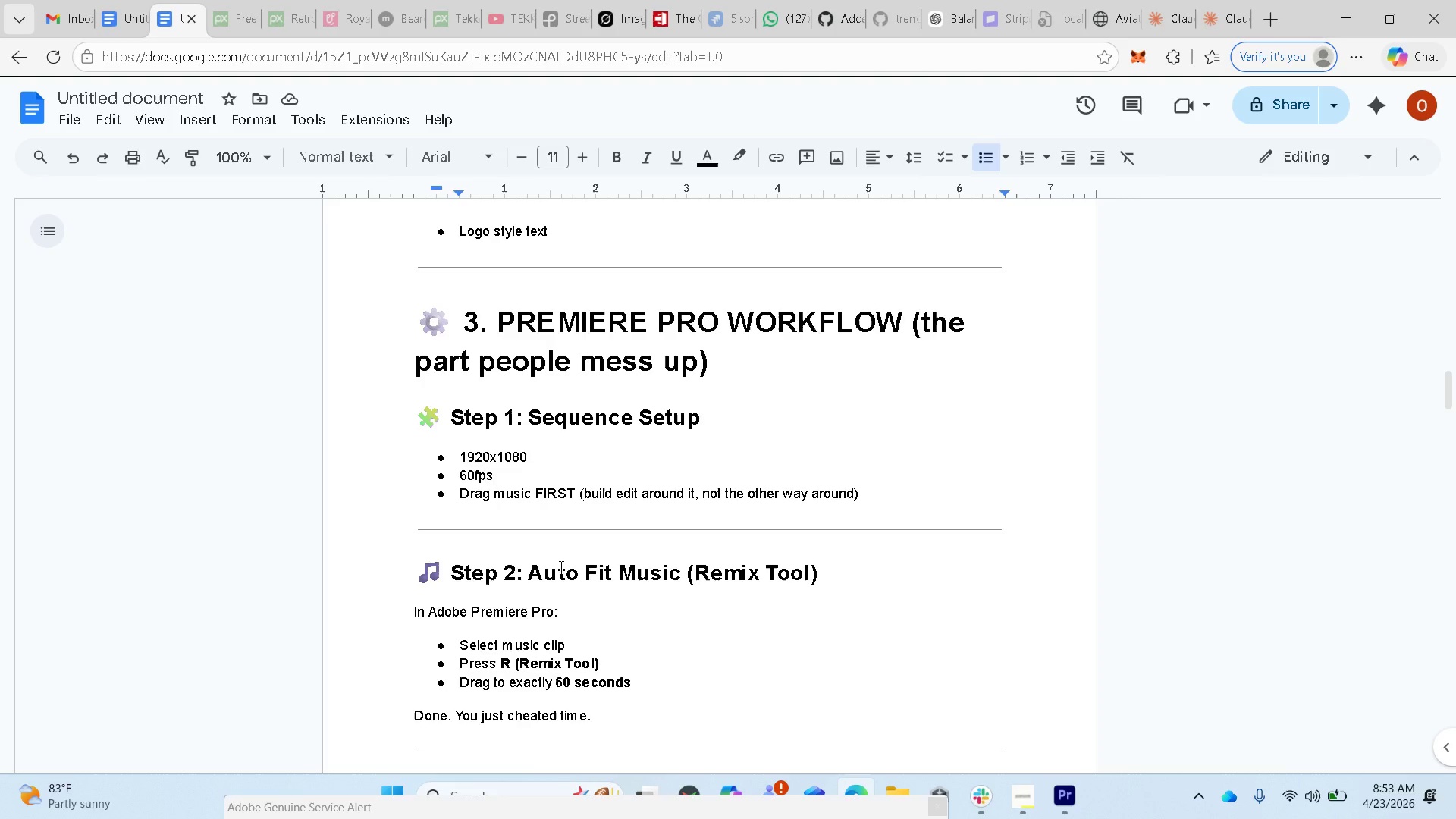 
scroll: coordinate [560, 566], scroll_direction: up, amount: 1.0
 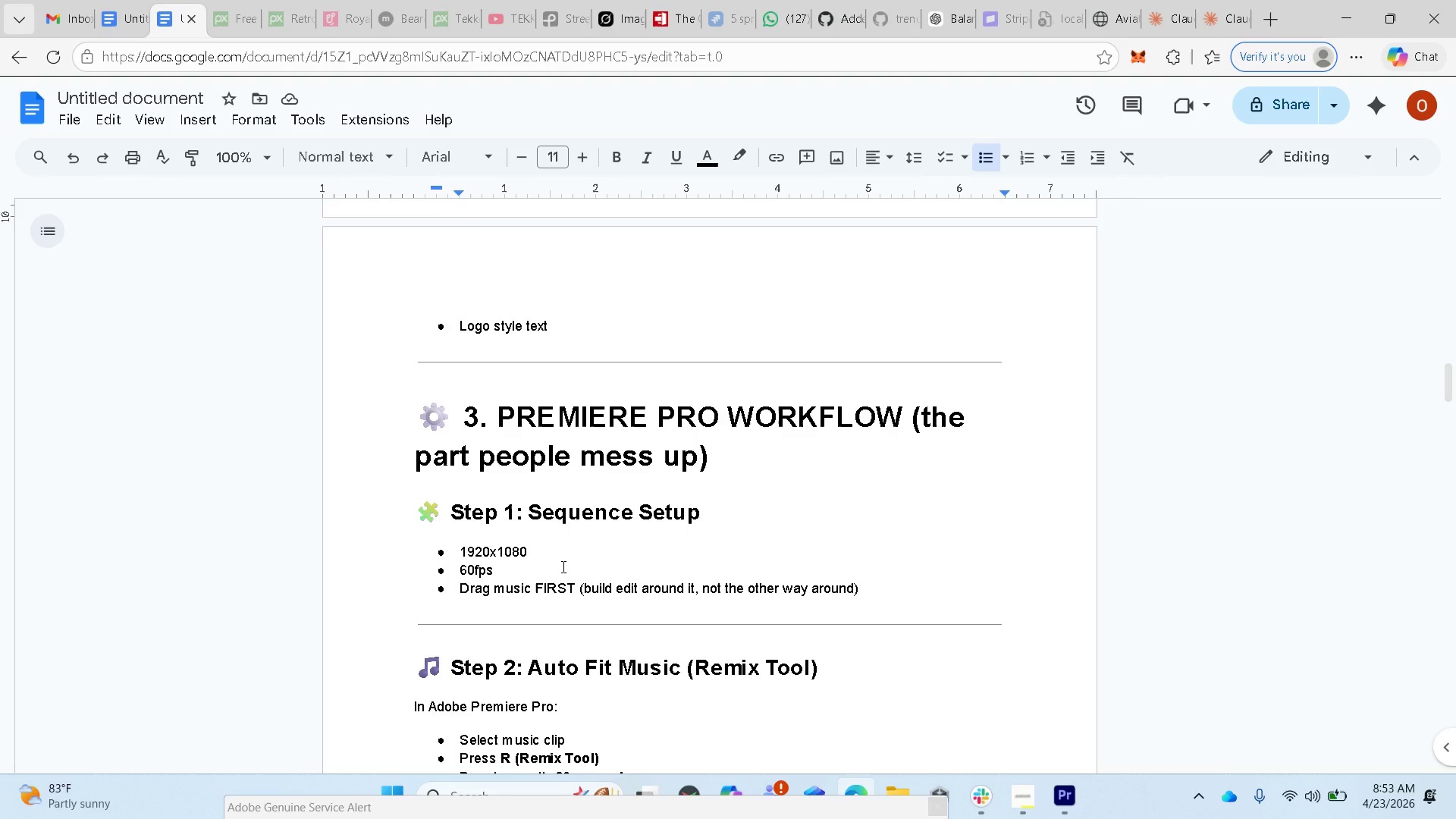 
scroll: coordinate [598, 552], scroll_direction: down, amount: 5.0
 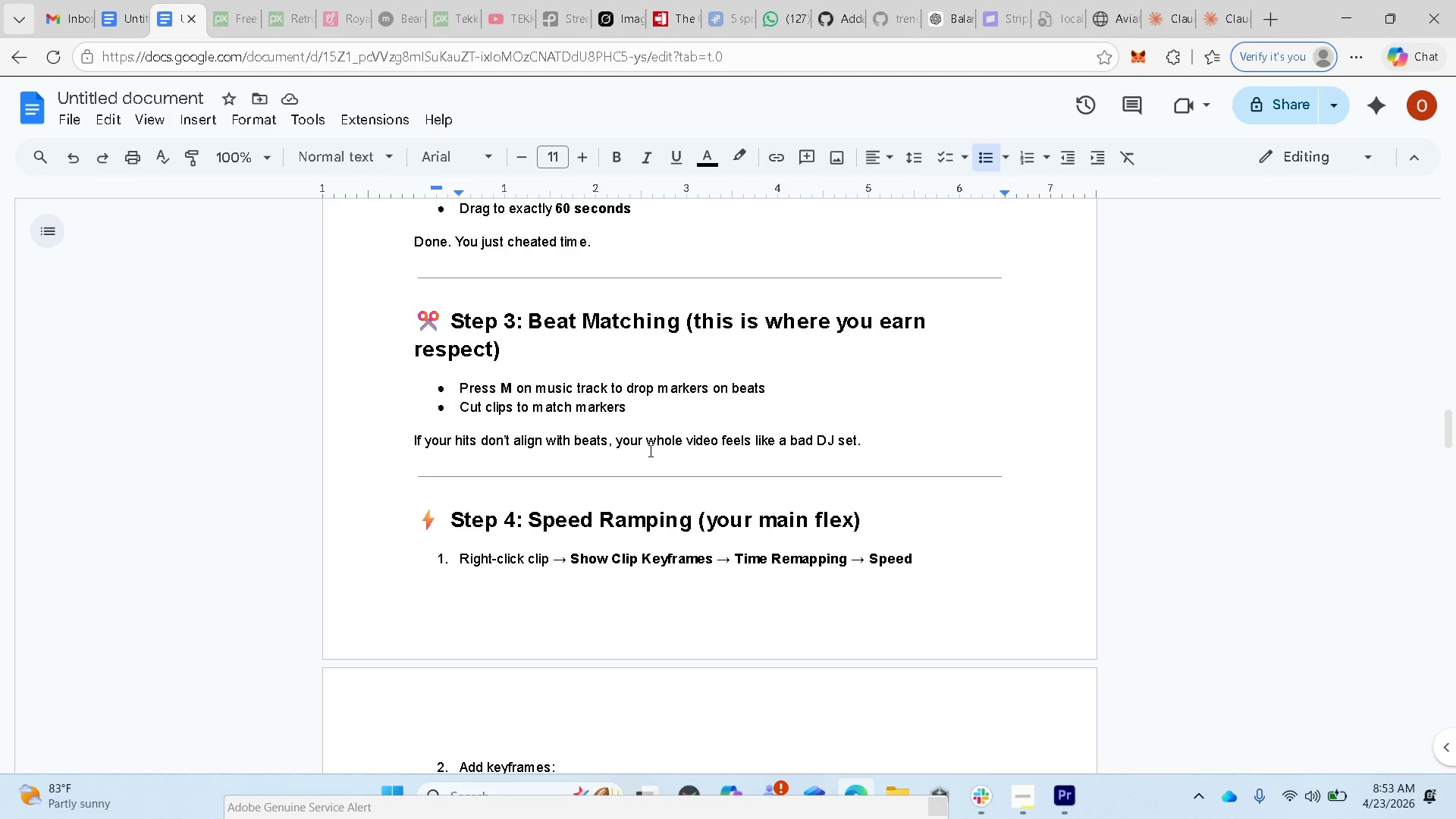 
wait(14.3)
 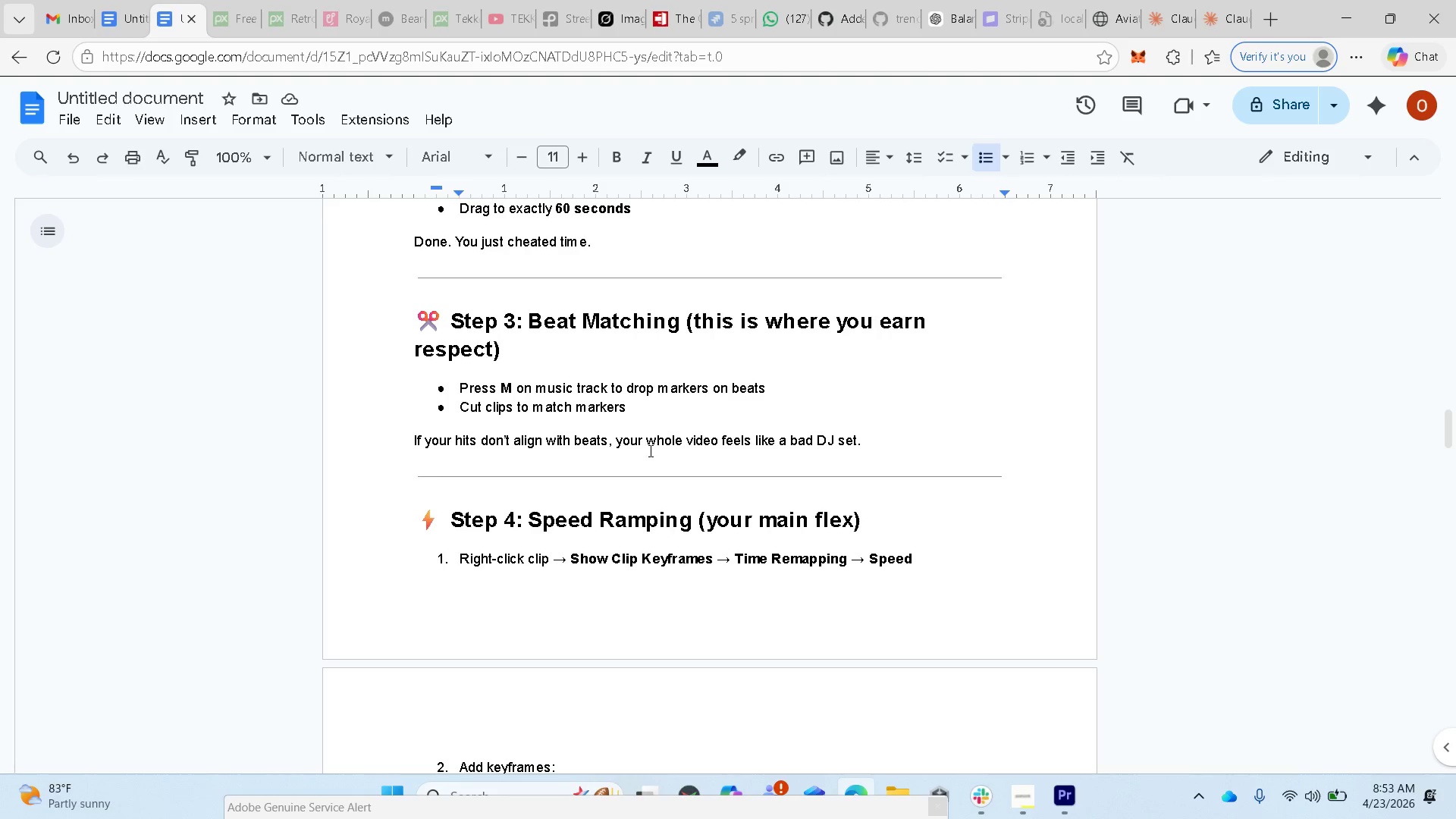 
scroll: coordinate [807, 582], scroll_direction: down, amount: 1.0
 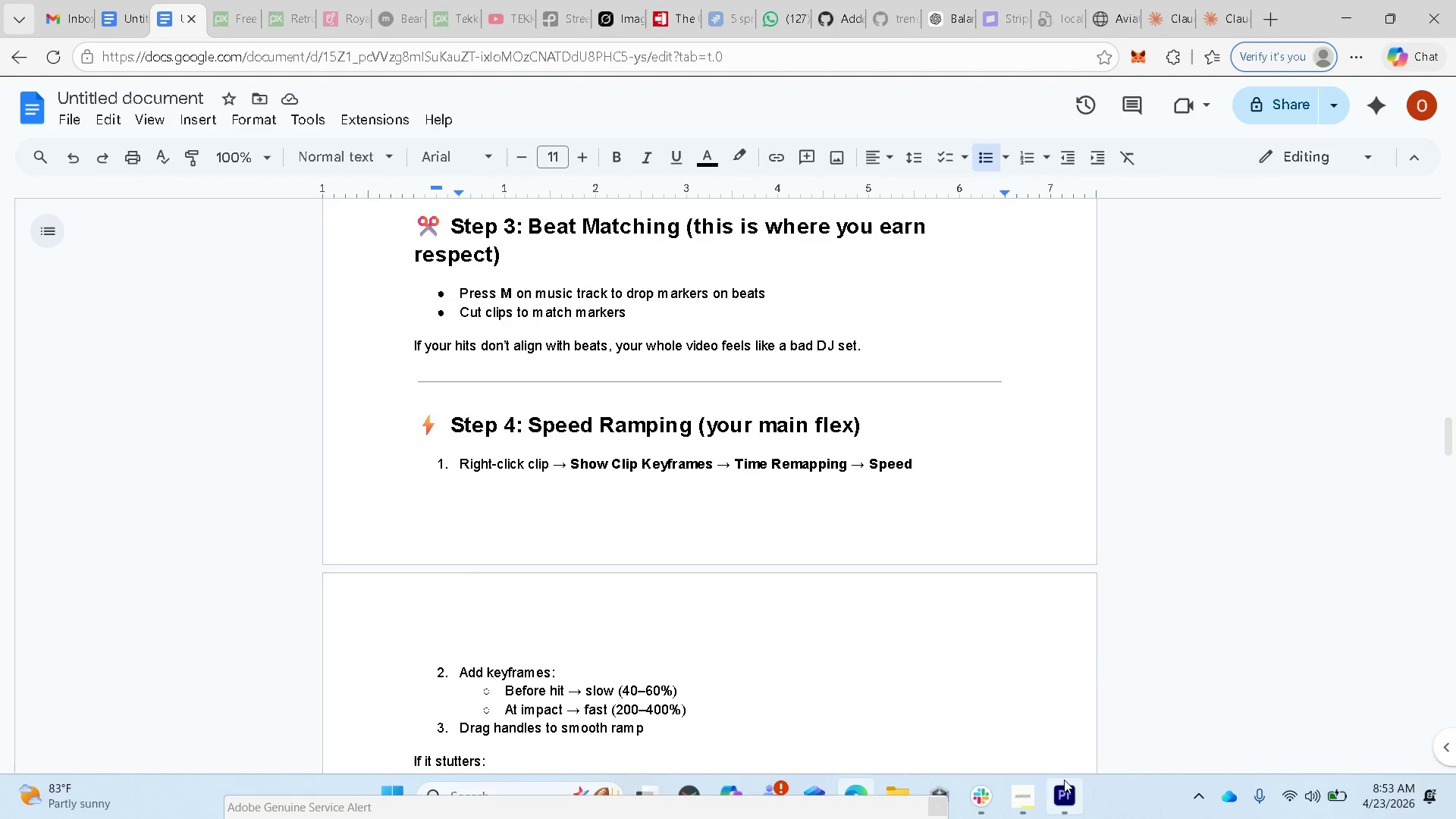 
left_click([1071, 792])
 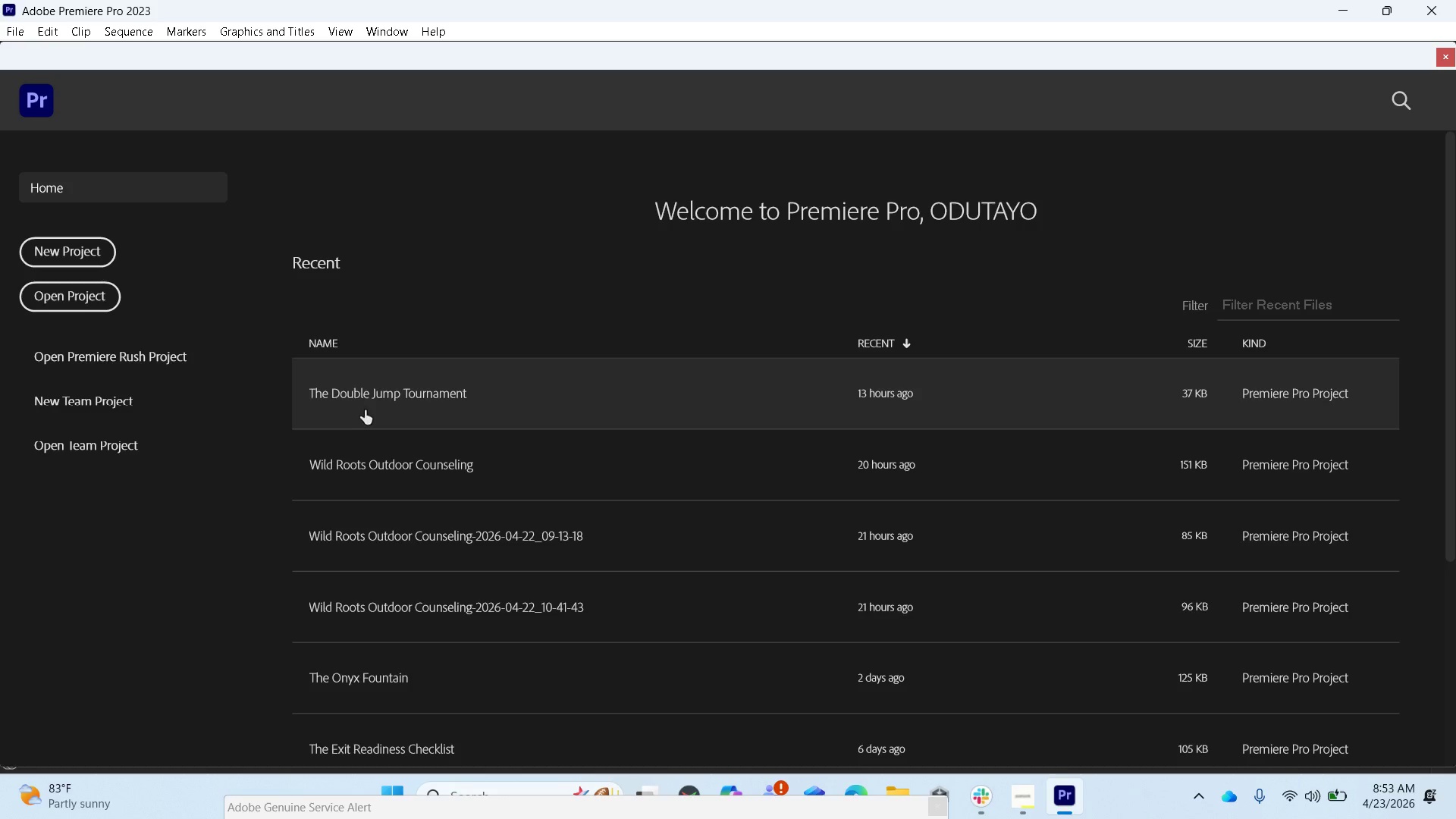 
left_click([362, 402])
 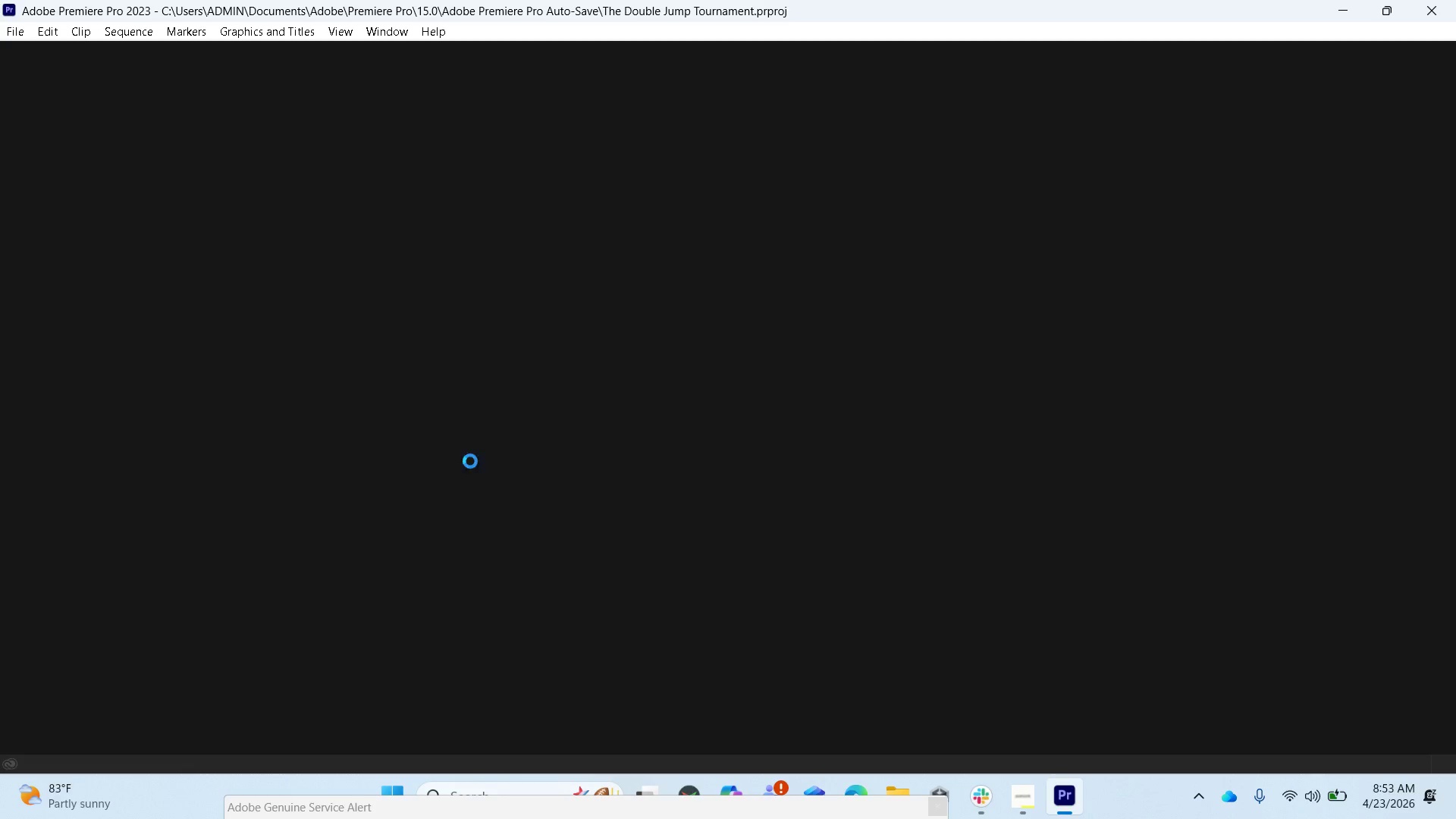 
wait(7.72)
 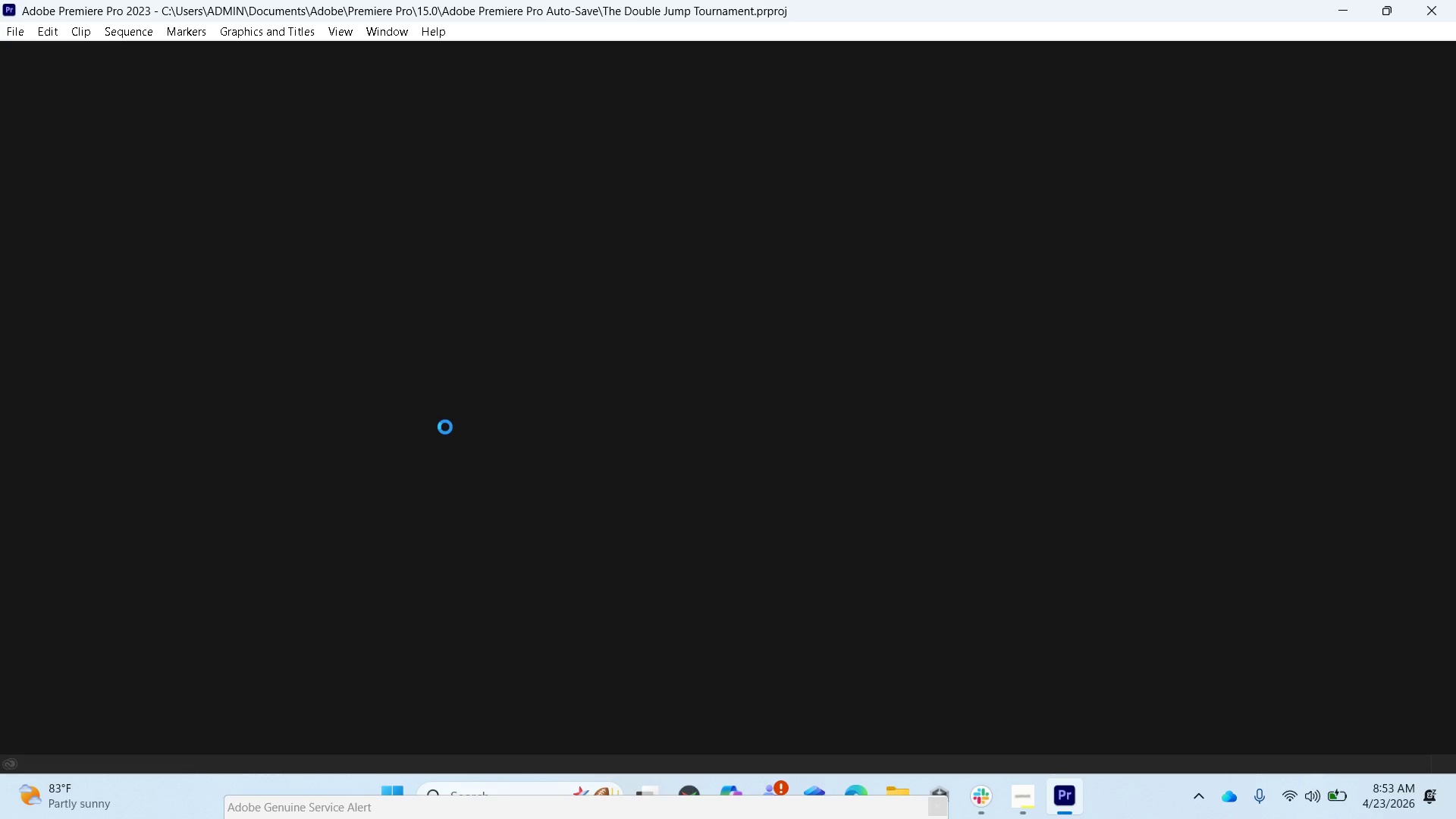 
left_click_drag(start_coordinate=[745, 810], to_coordinate=[701, 818])
 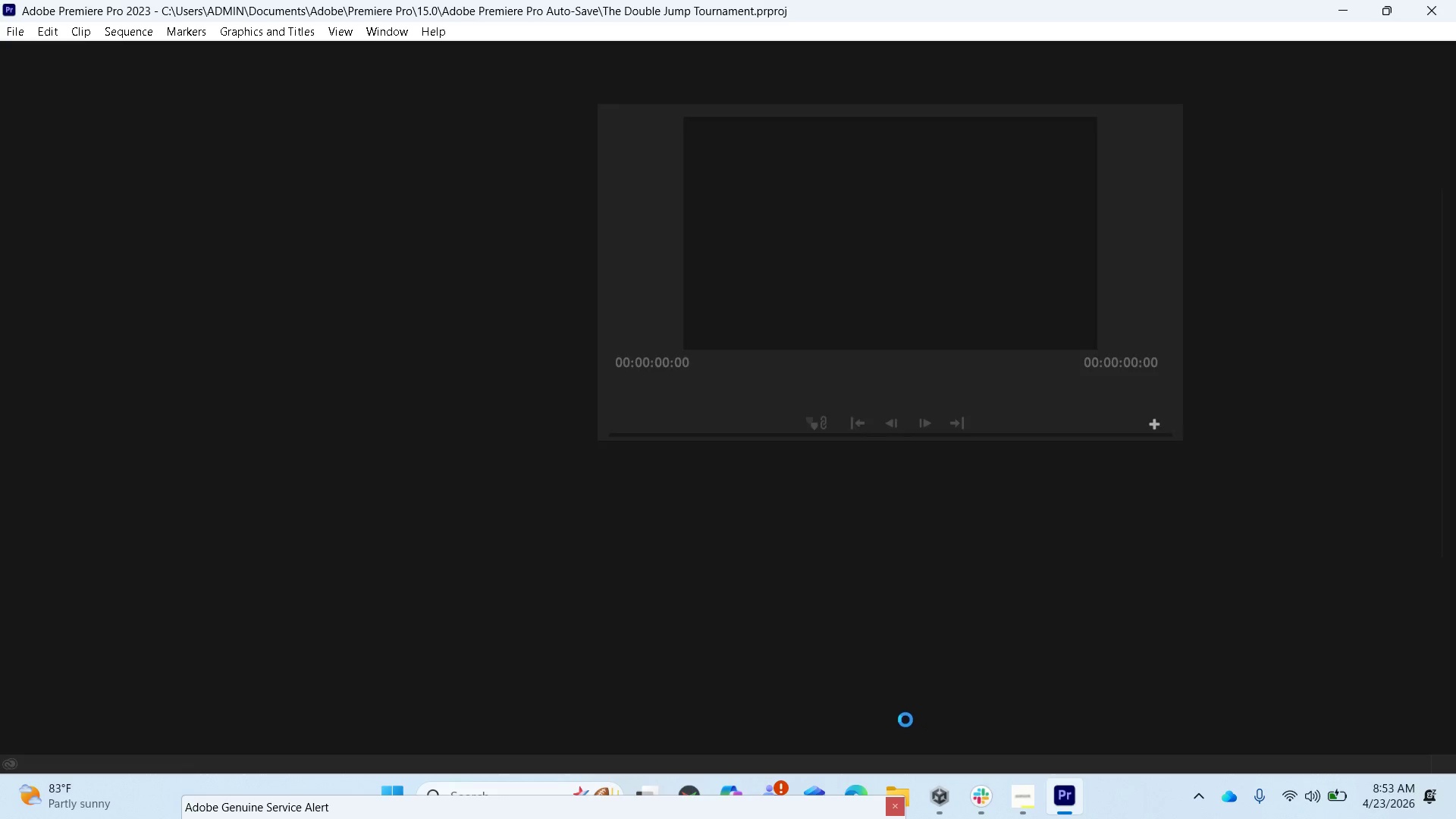 
wait(10.88)
 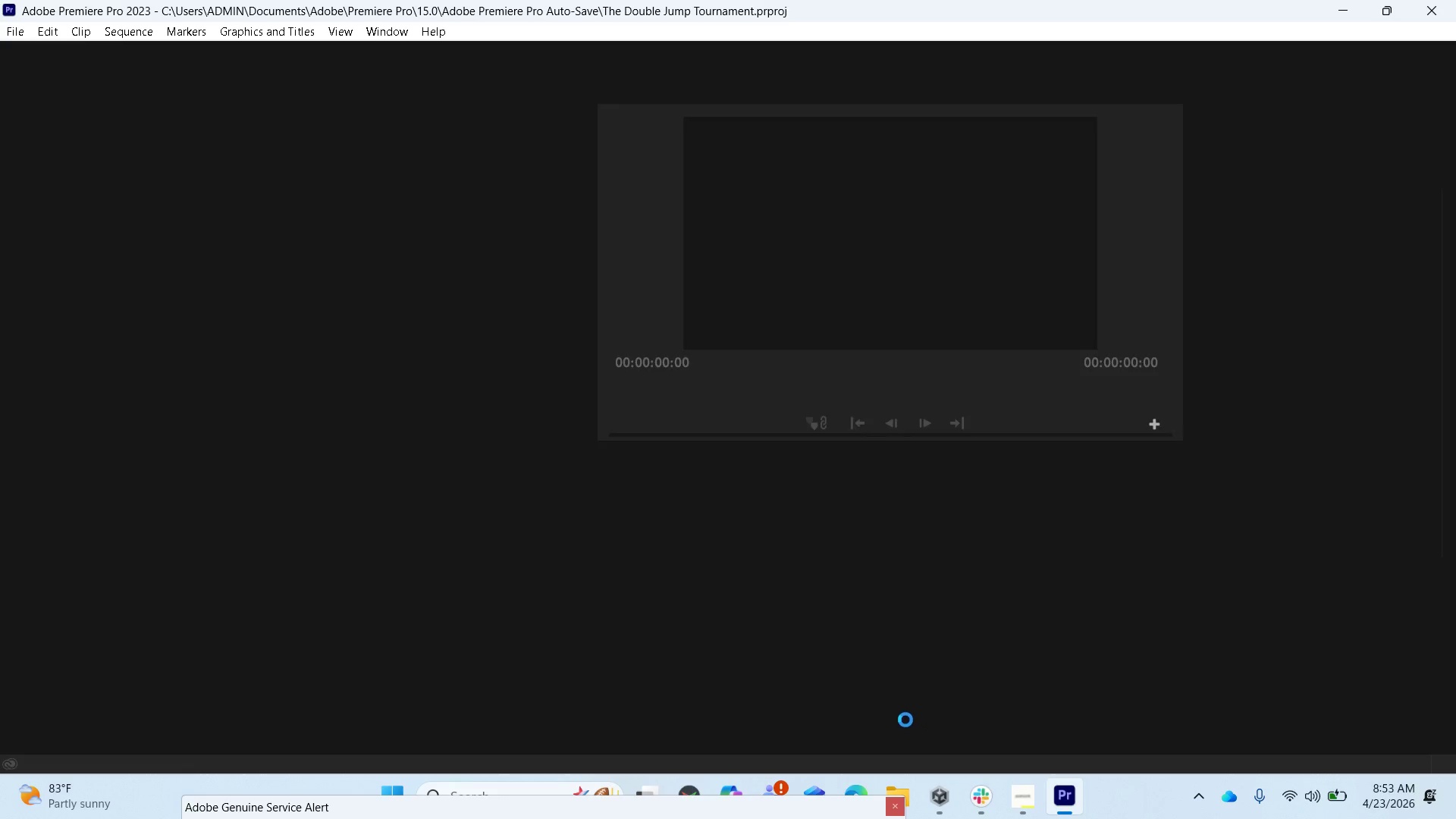 
scroll: coordinate [697, 534], scroll_direction: up, amount: 61.0
 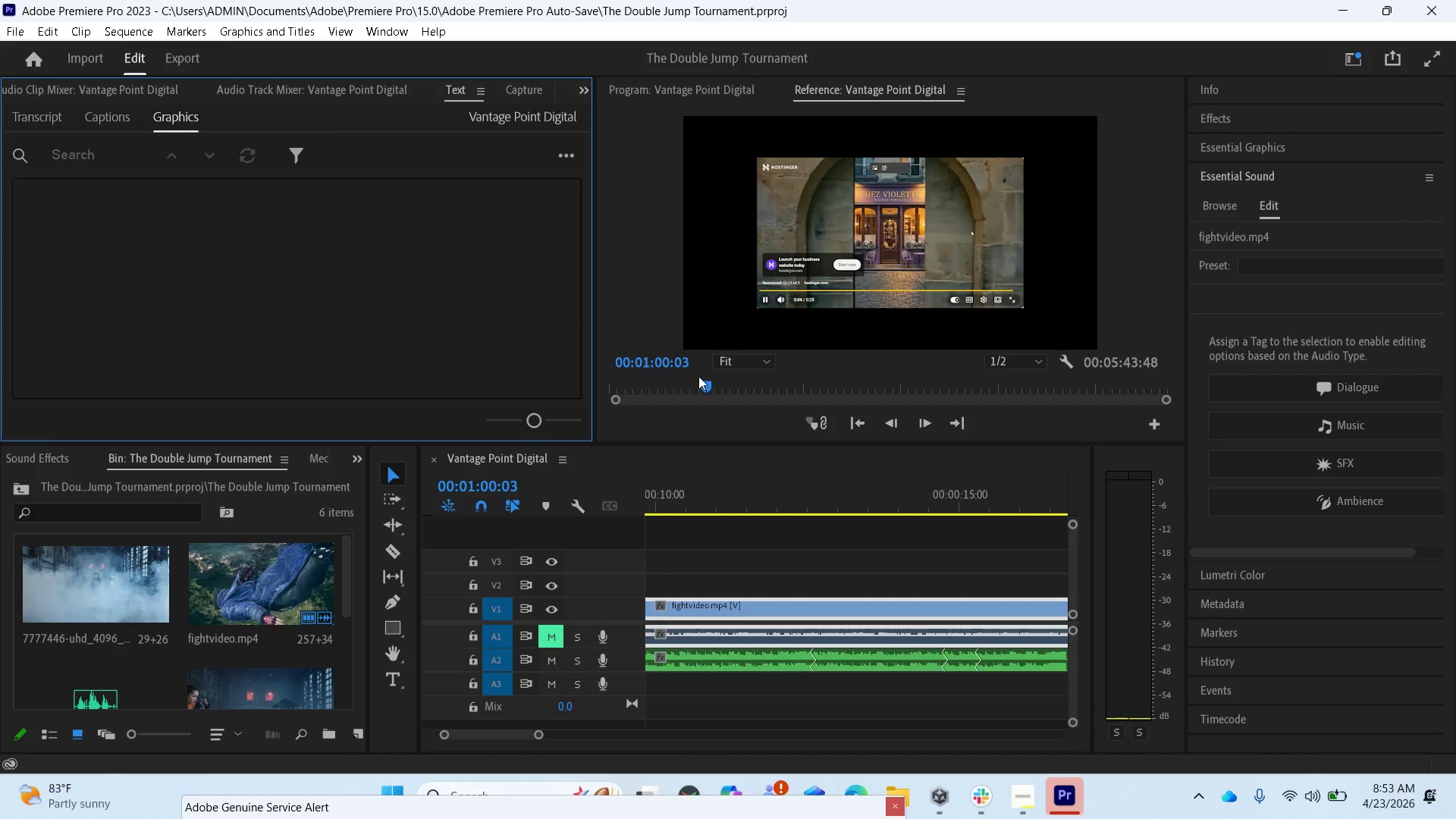 
left_click_drag(start_coordinate=[703, 382], to_coordinate=[598, 384])
 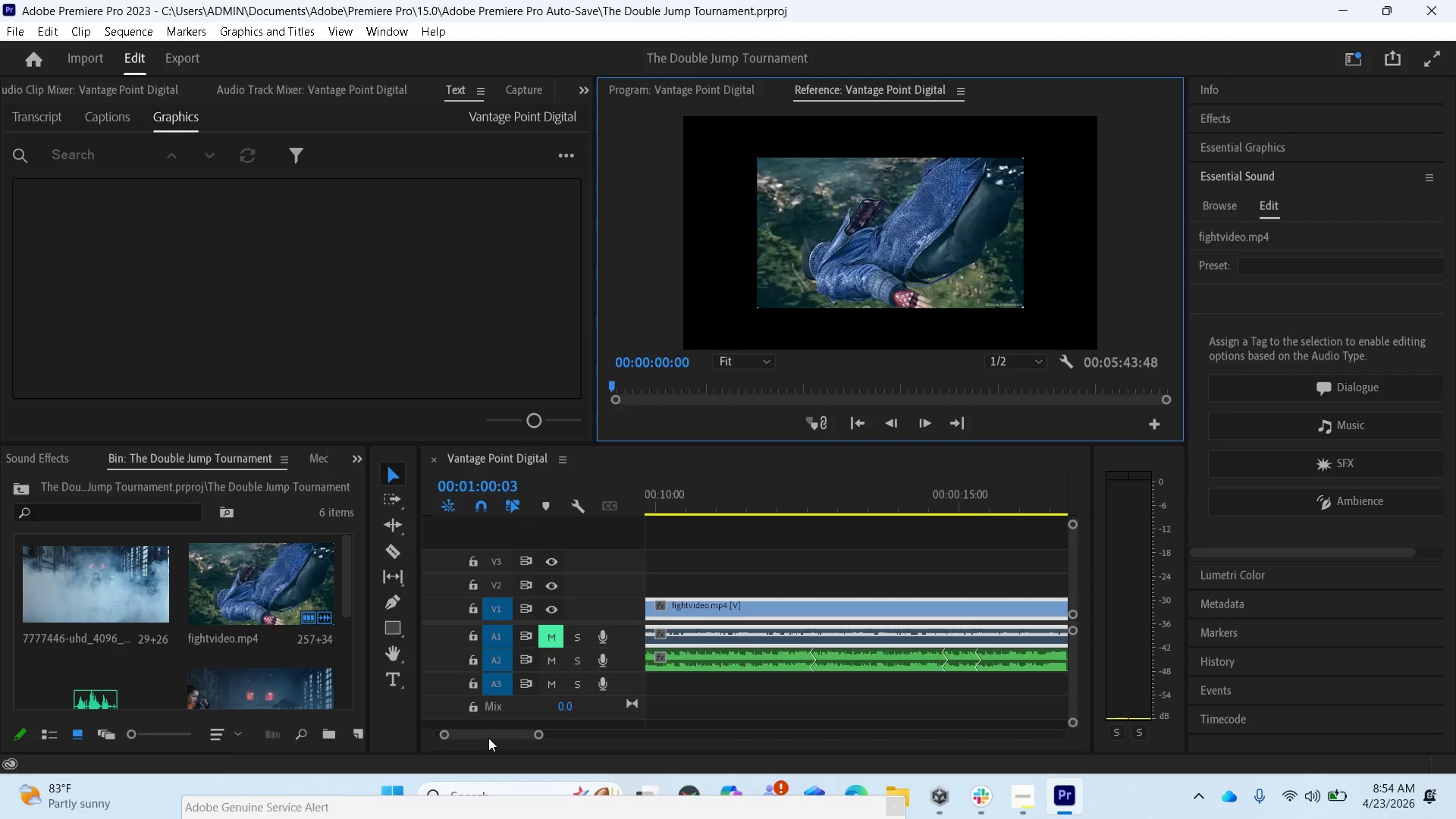 
left_click_drag(start_coordinate=[485, 738], to_coordinate=[474, 738])
 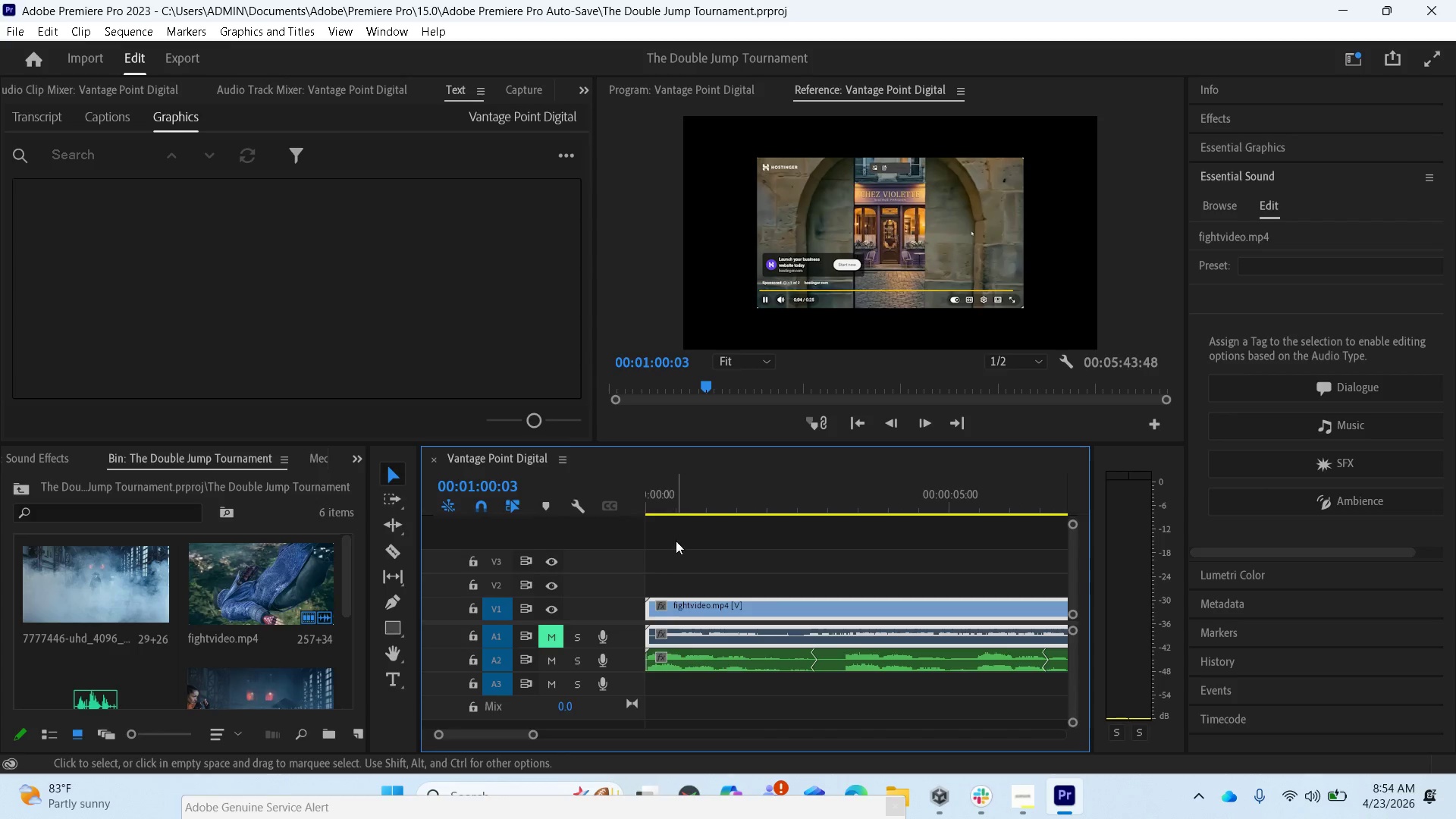 
scroll: coordinate [709, 548], scroll_direction: up, amount: 7.0
 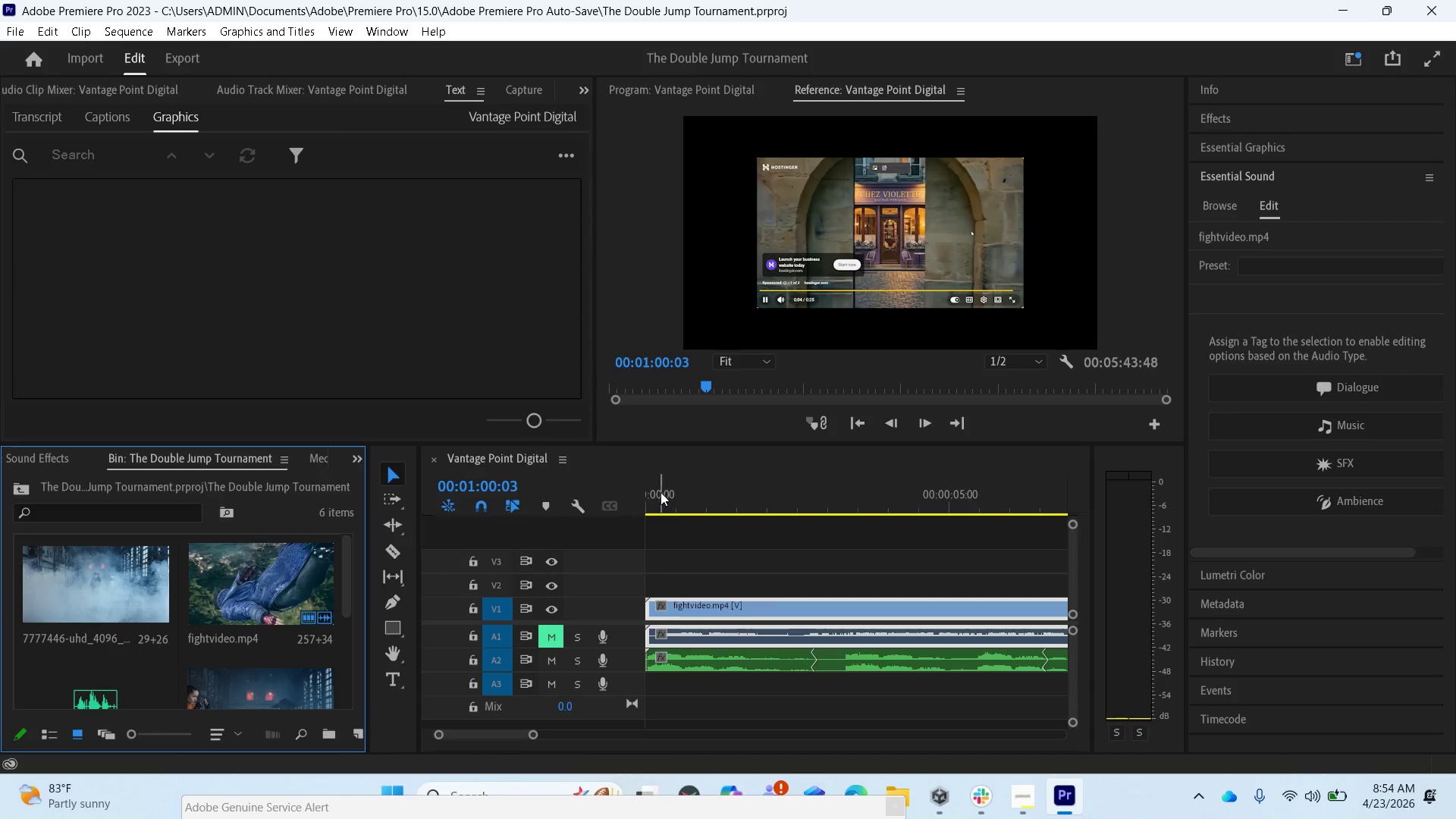 
left_click([660, 491])
 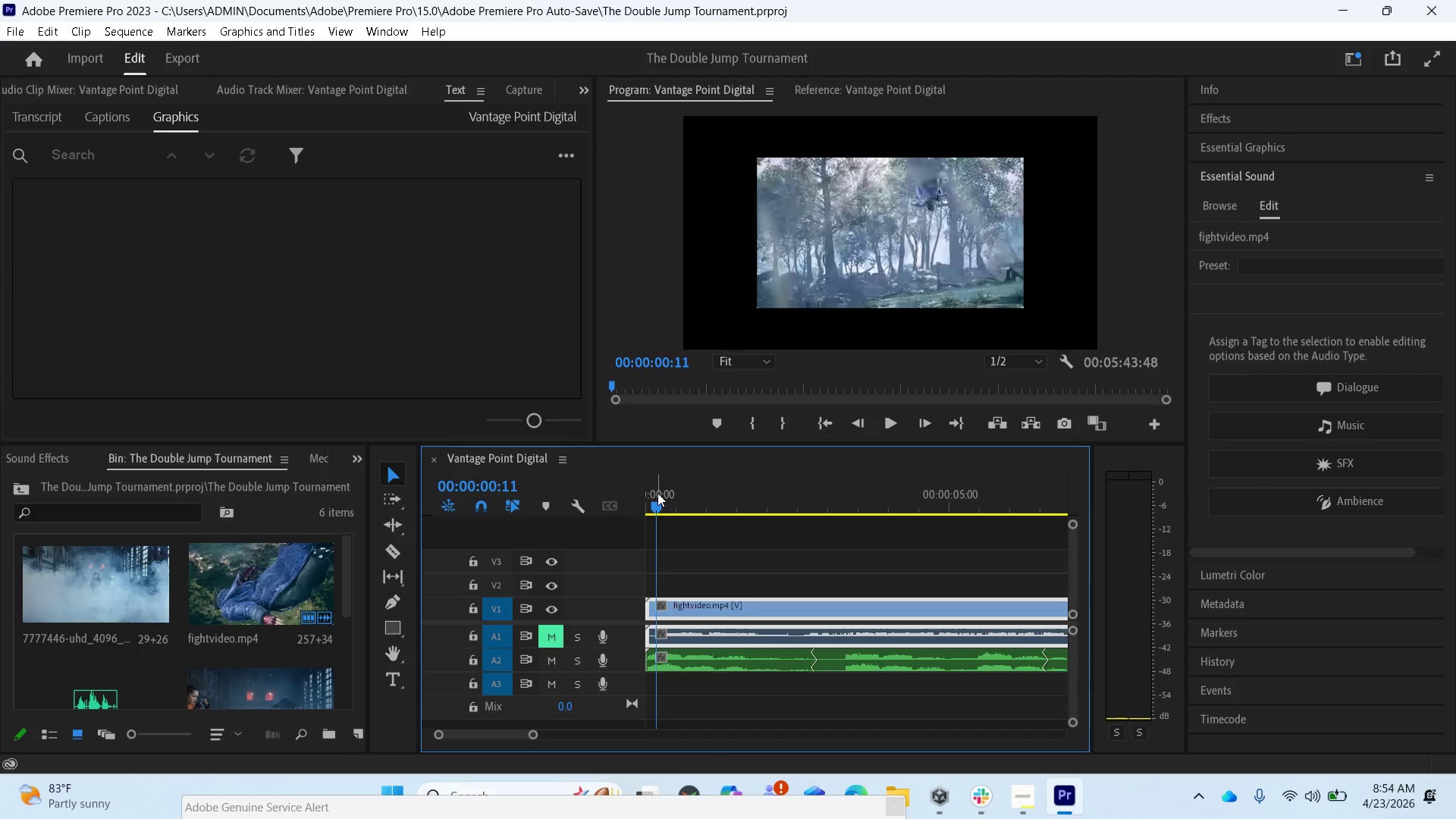 
left_click_drag(start_coordinate=[656, 495], to_coordinate=[638, 496])
 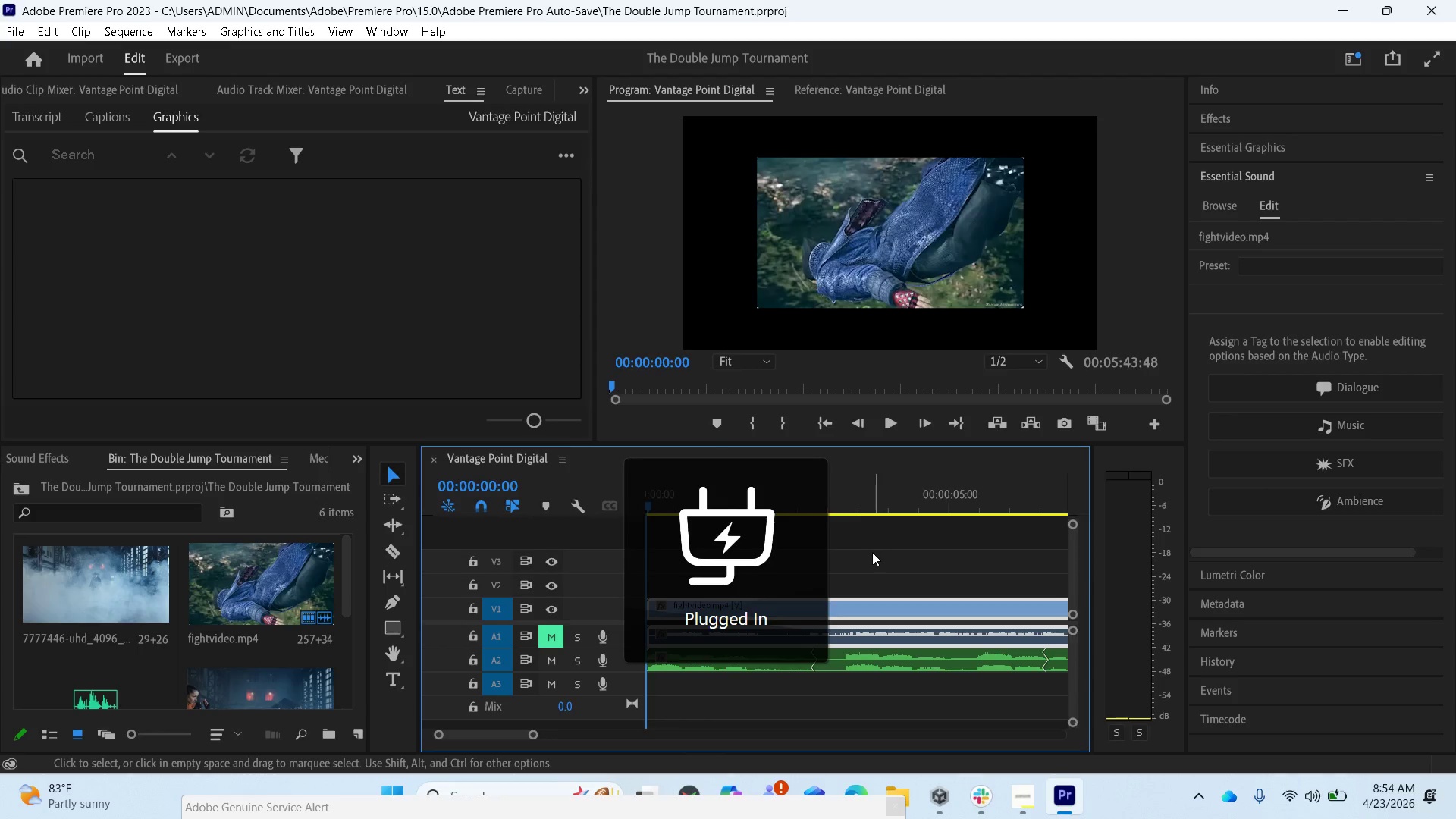 
wait(9.27)
 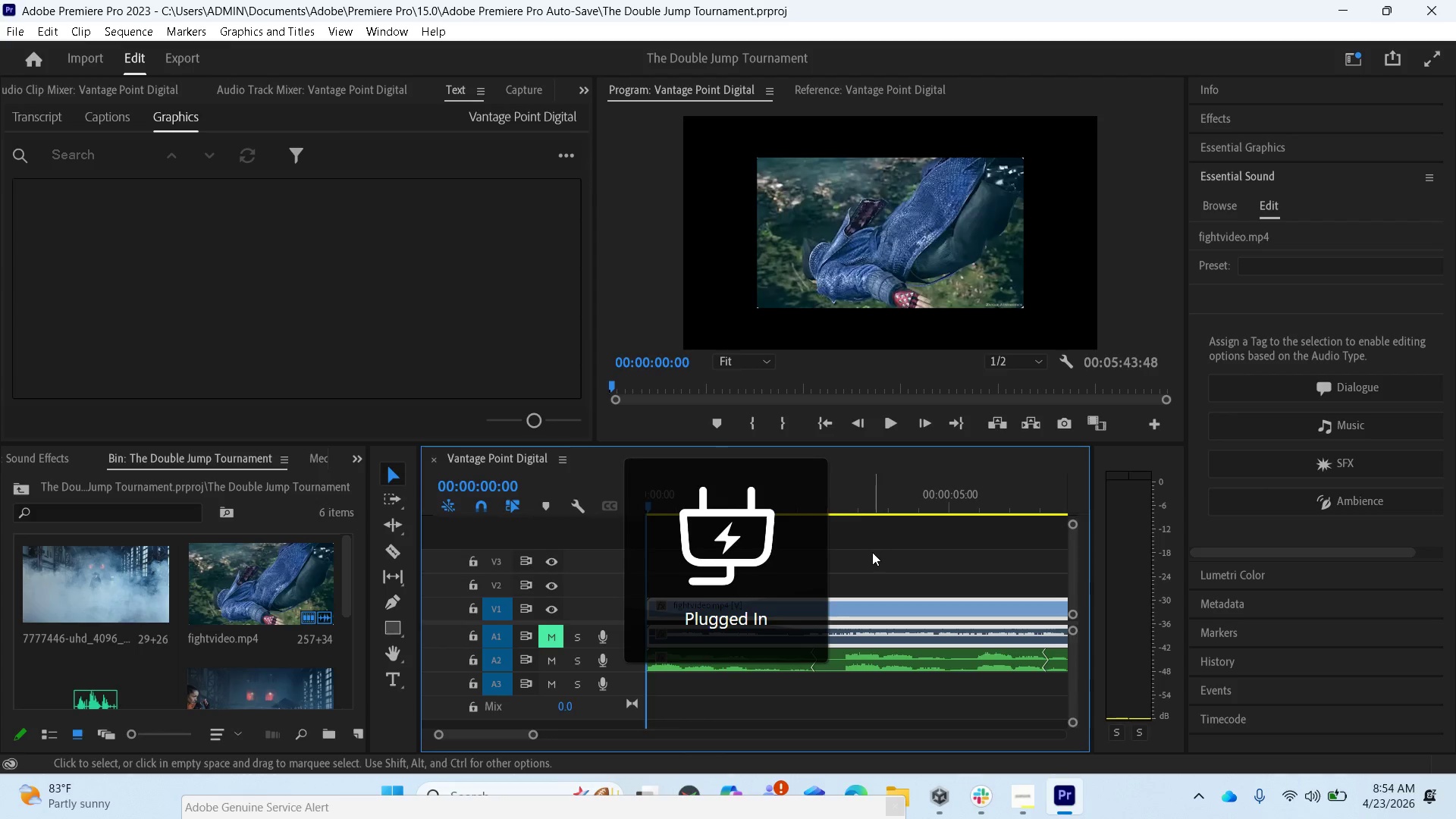 
left_click([701, 605])
 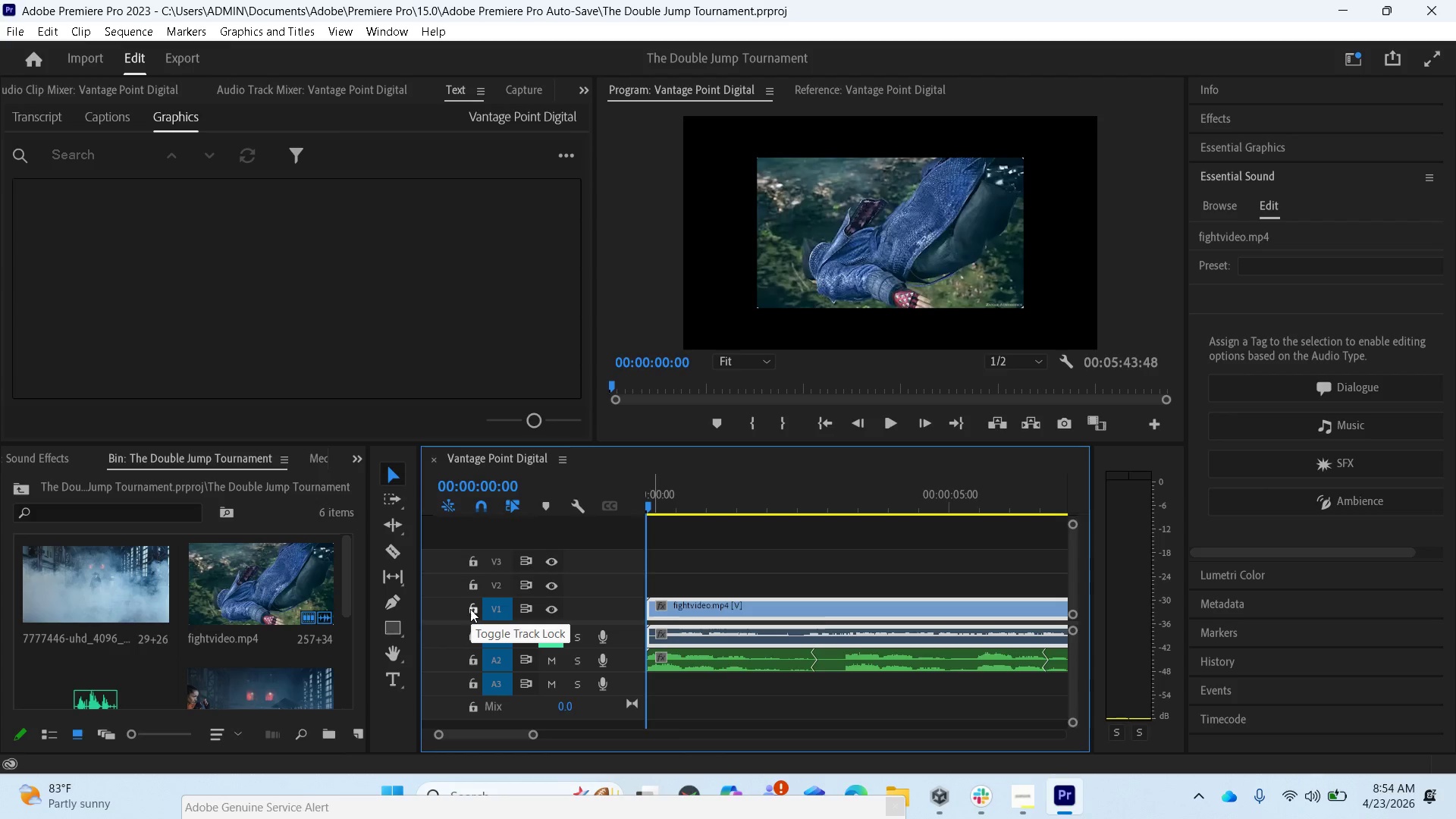 
wait(17.22)
 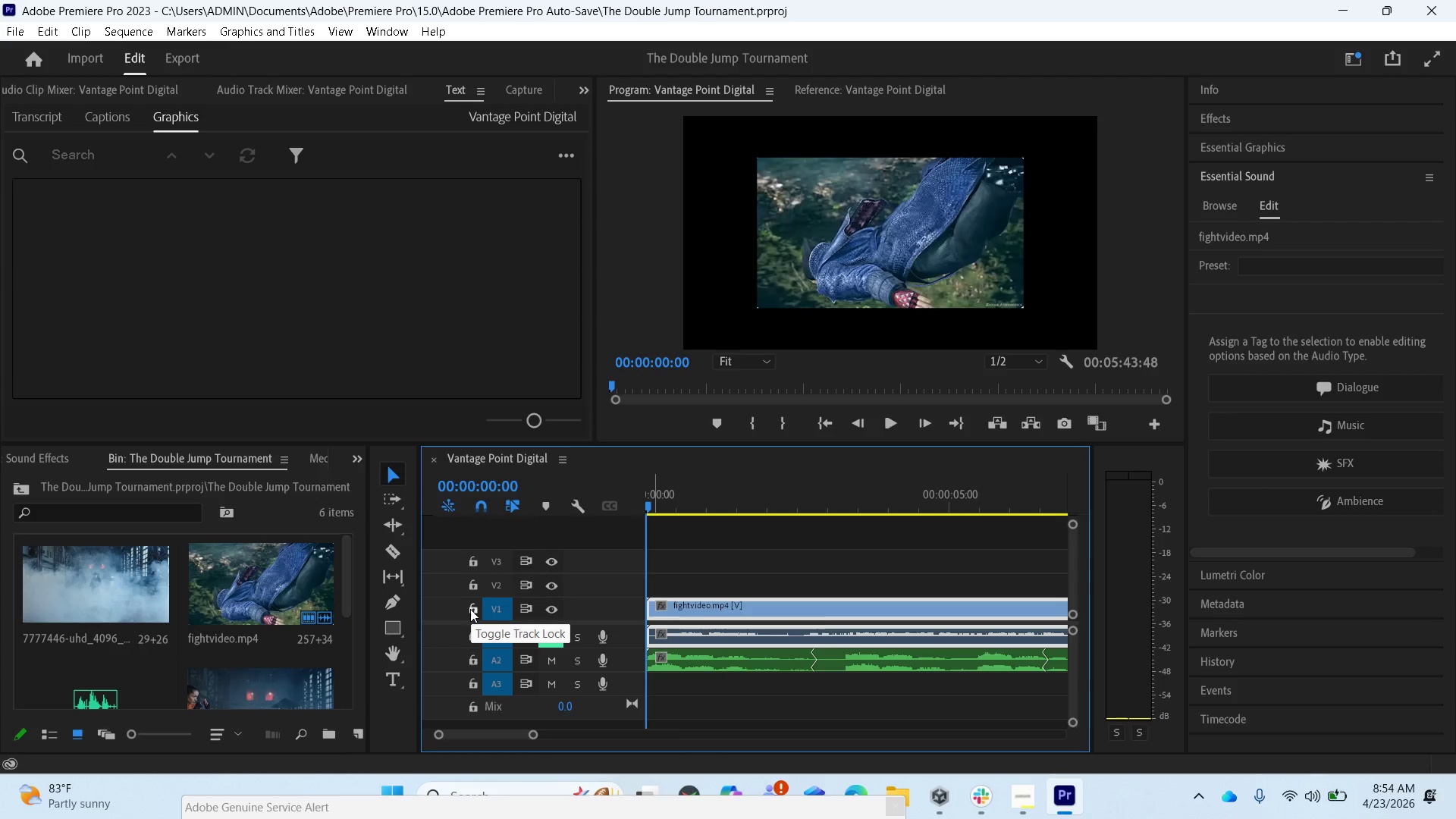 
left_click([479, 634])
 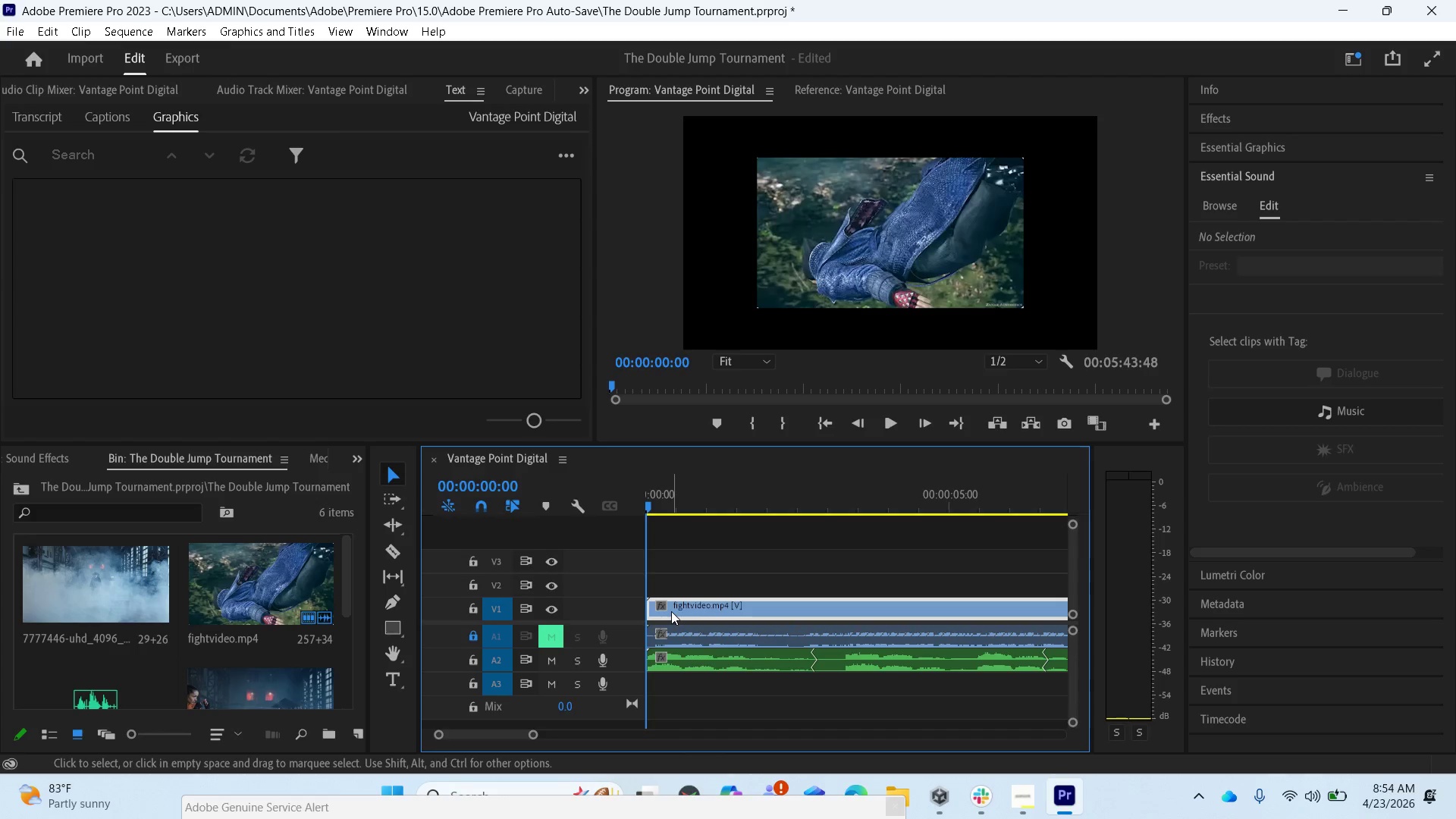 
right_click([671, 610])
 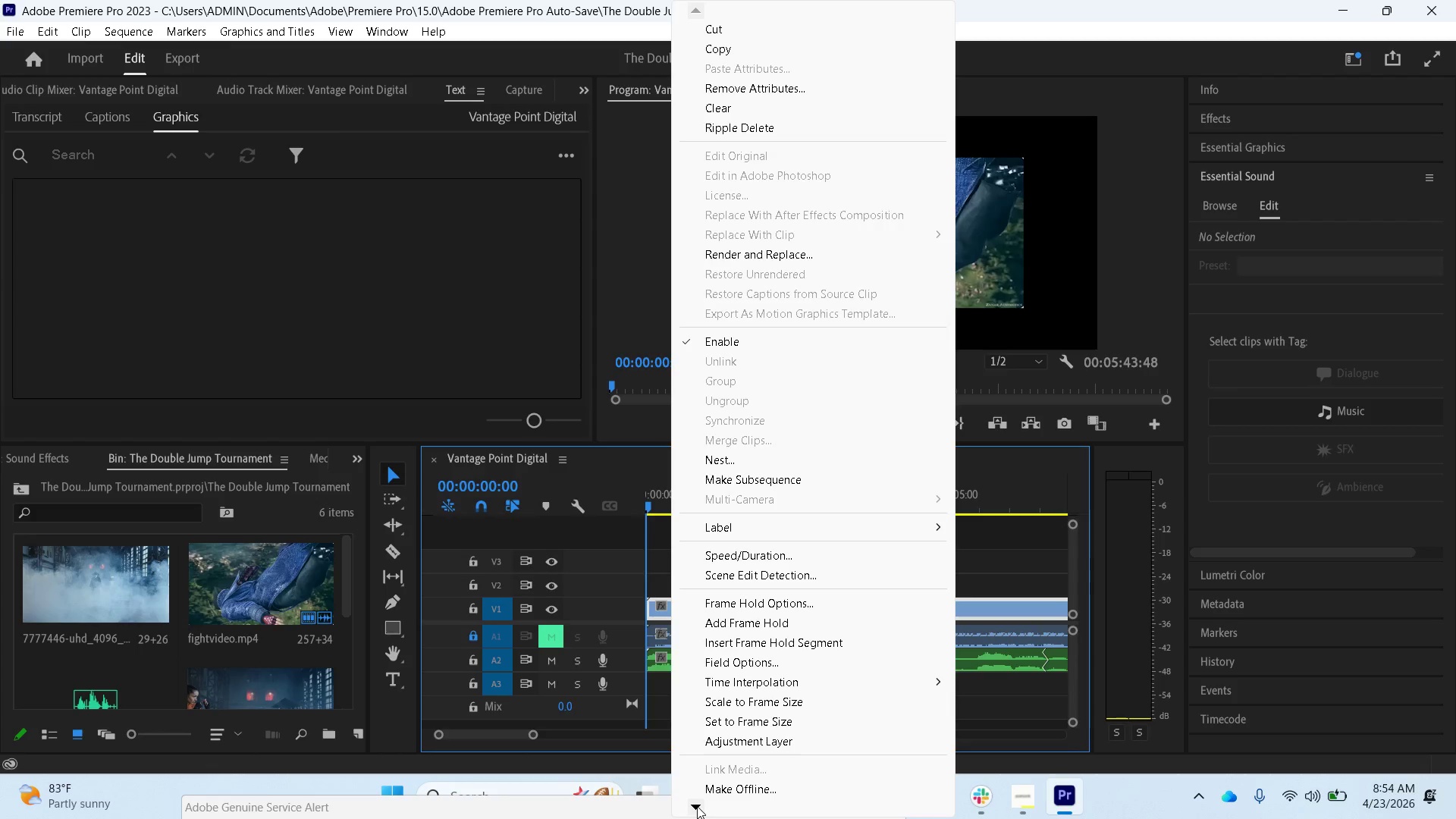 
double_click([697, 806])
 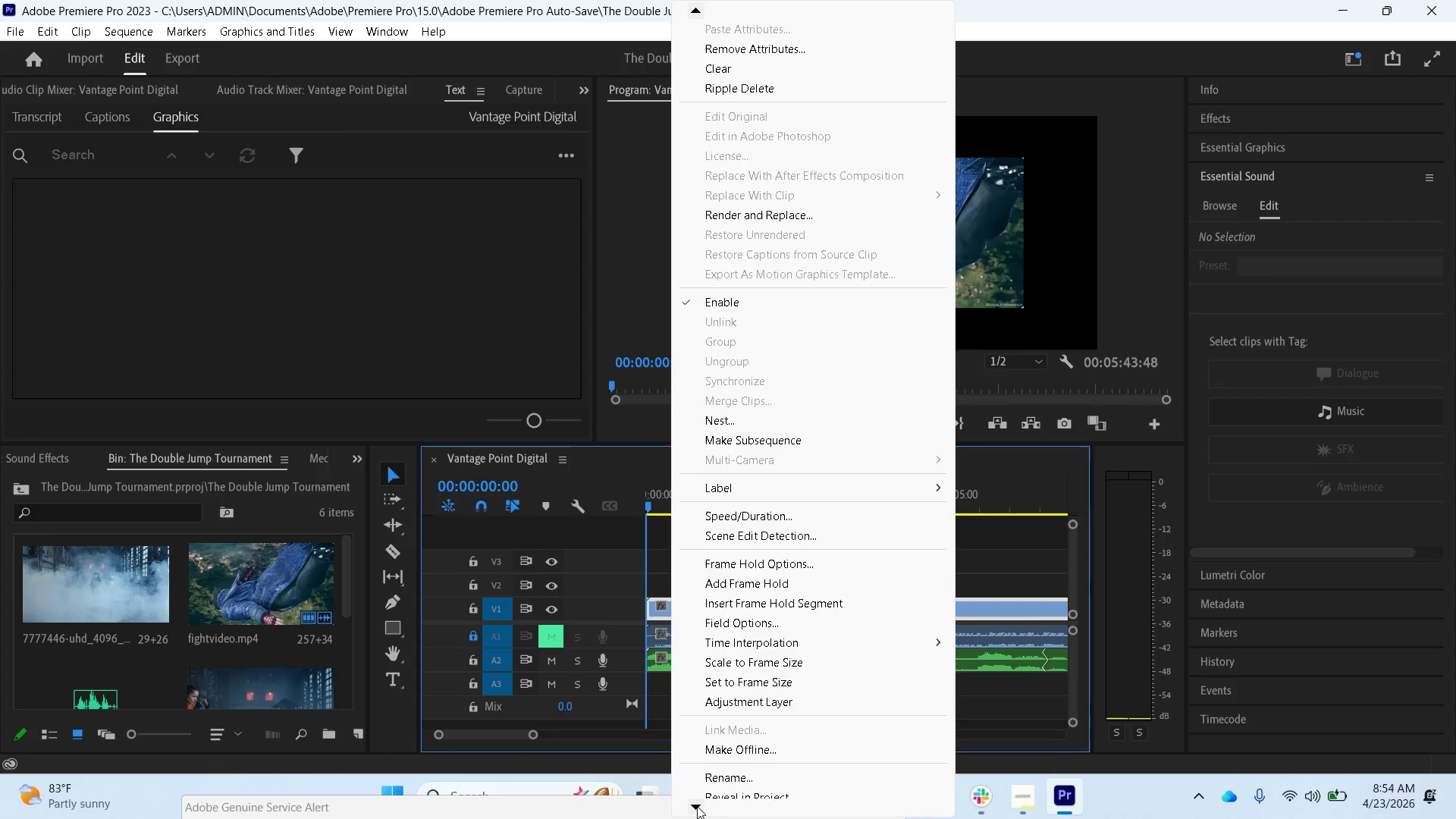 
triple_click([697, 806])
 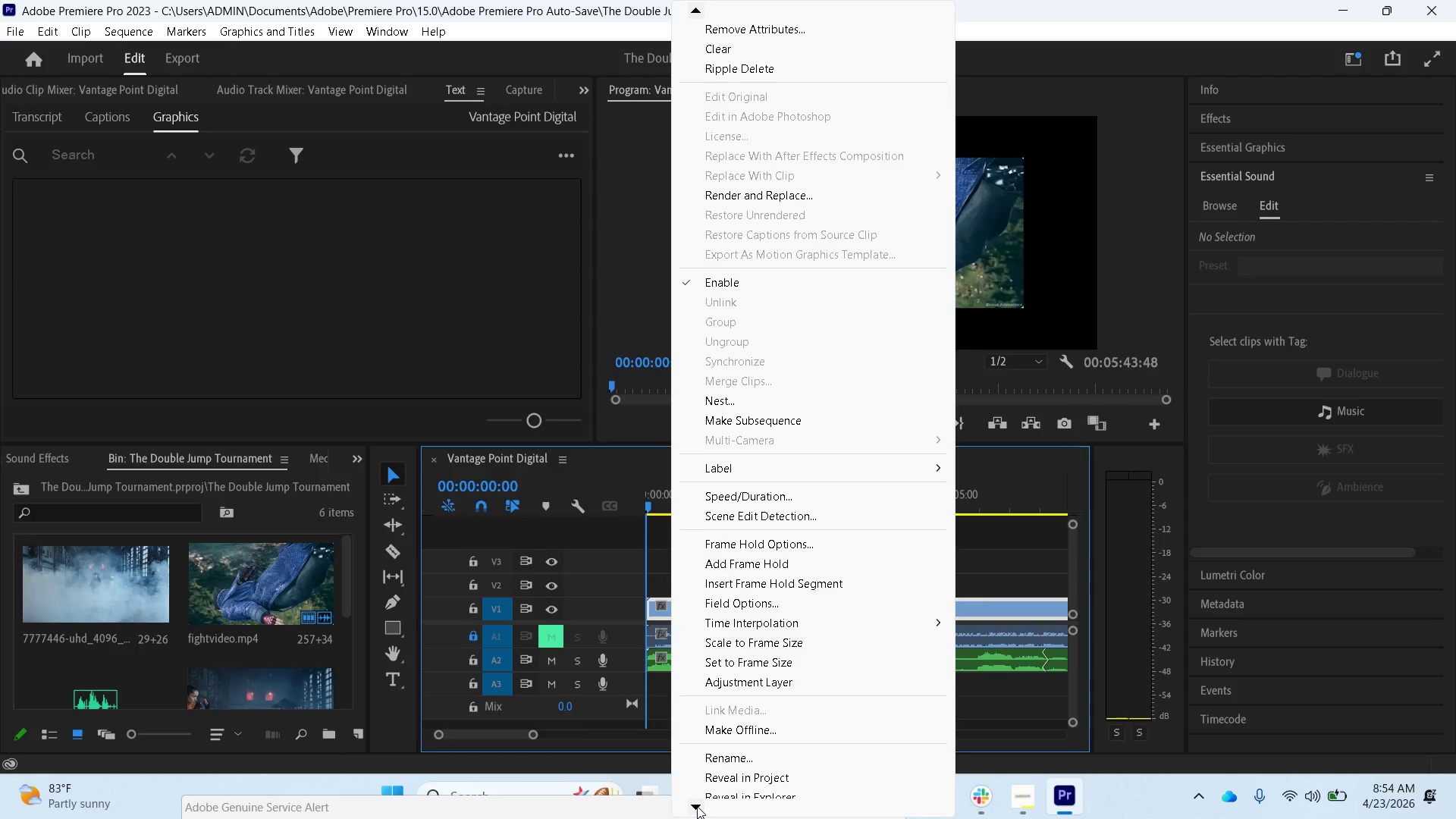 
triple_click([697, 806])
 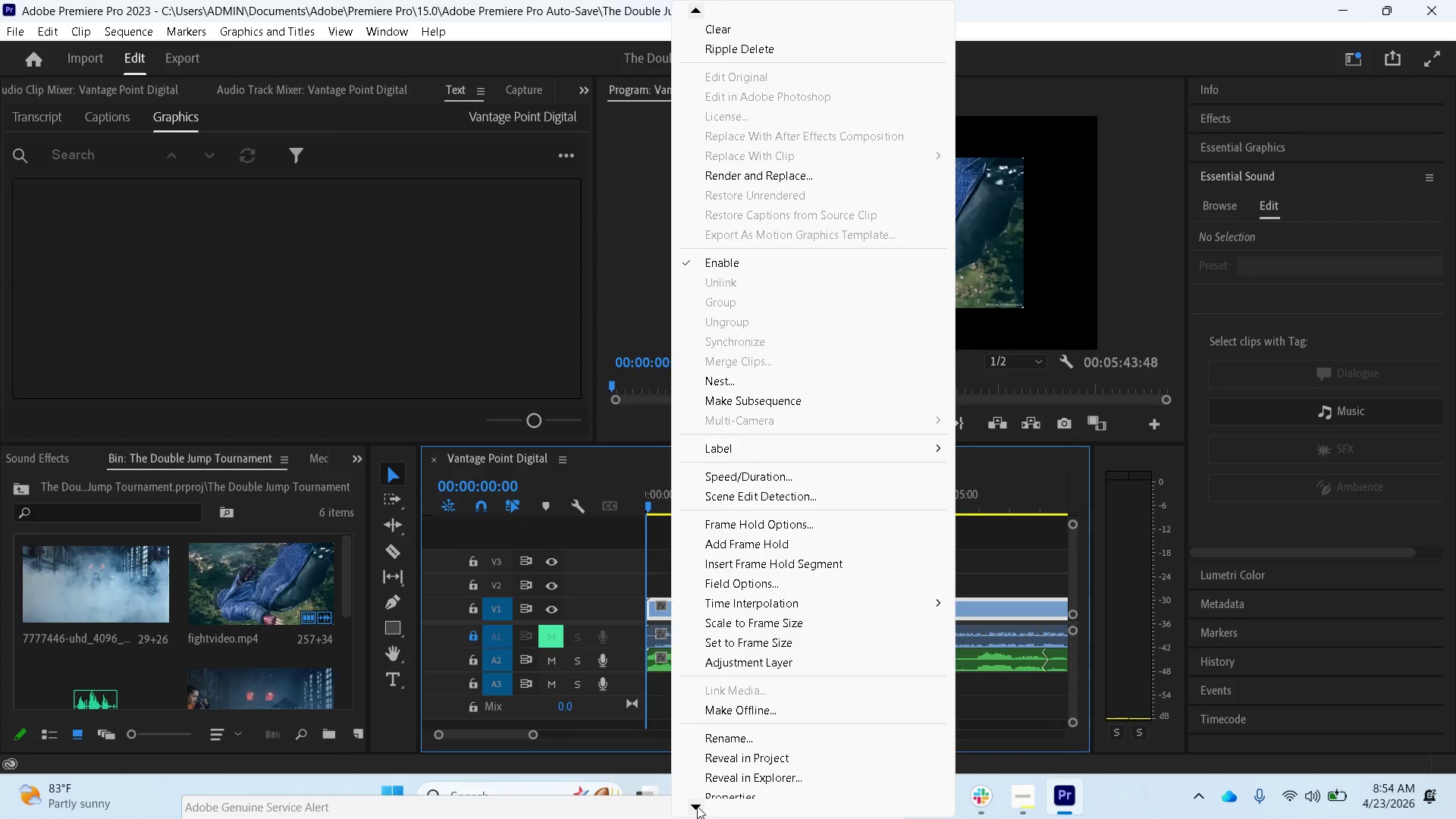 
triple_click([697, 806])
 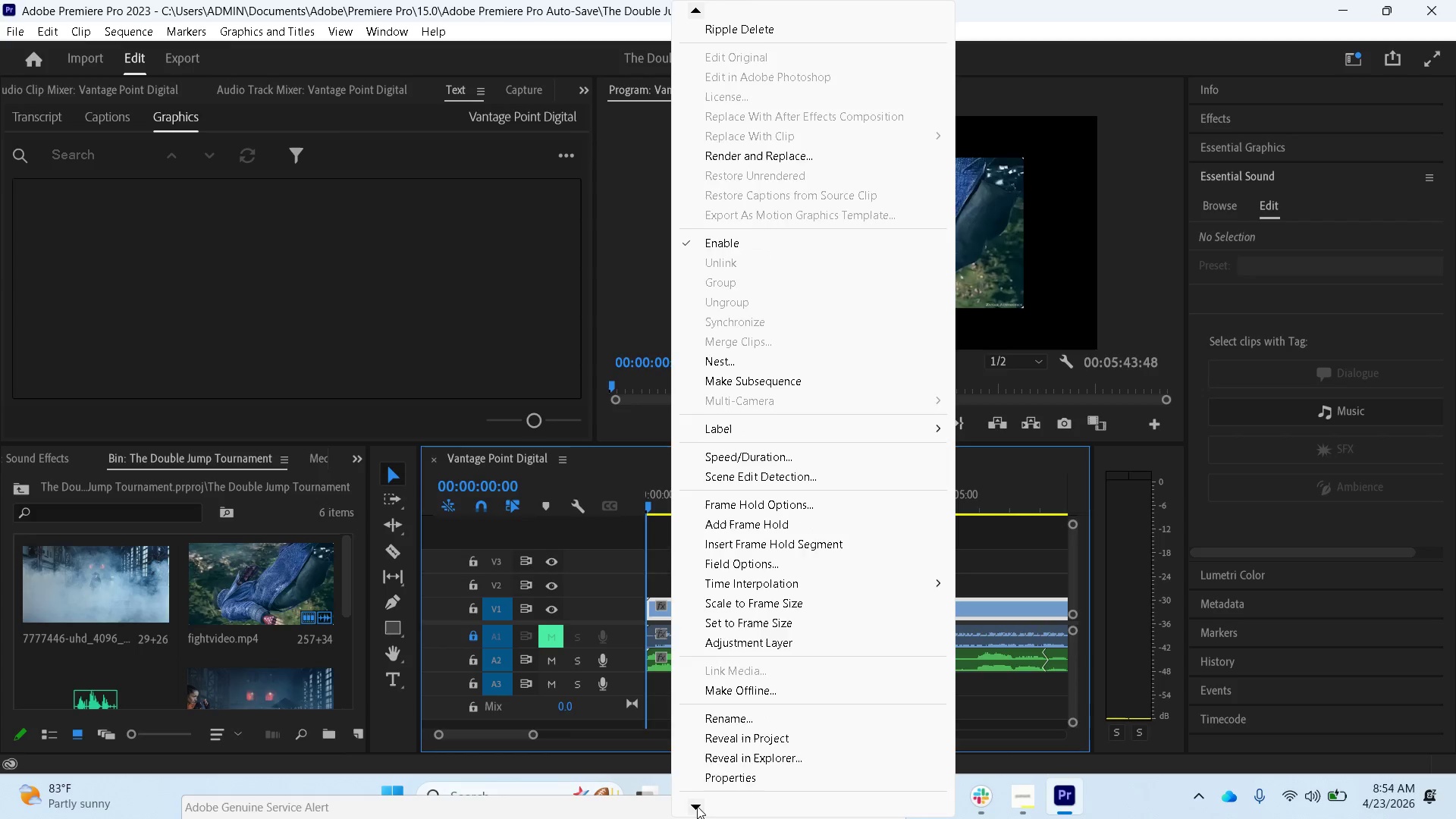 
triple_click([697, 806])
 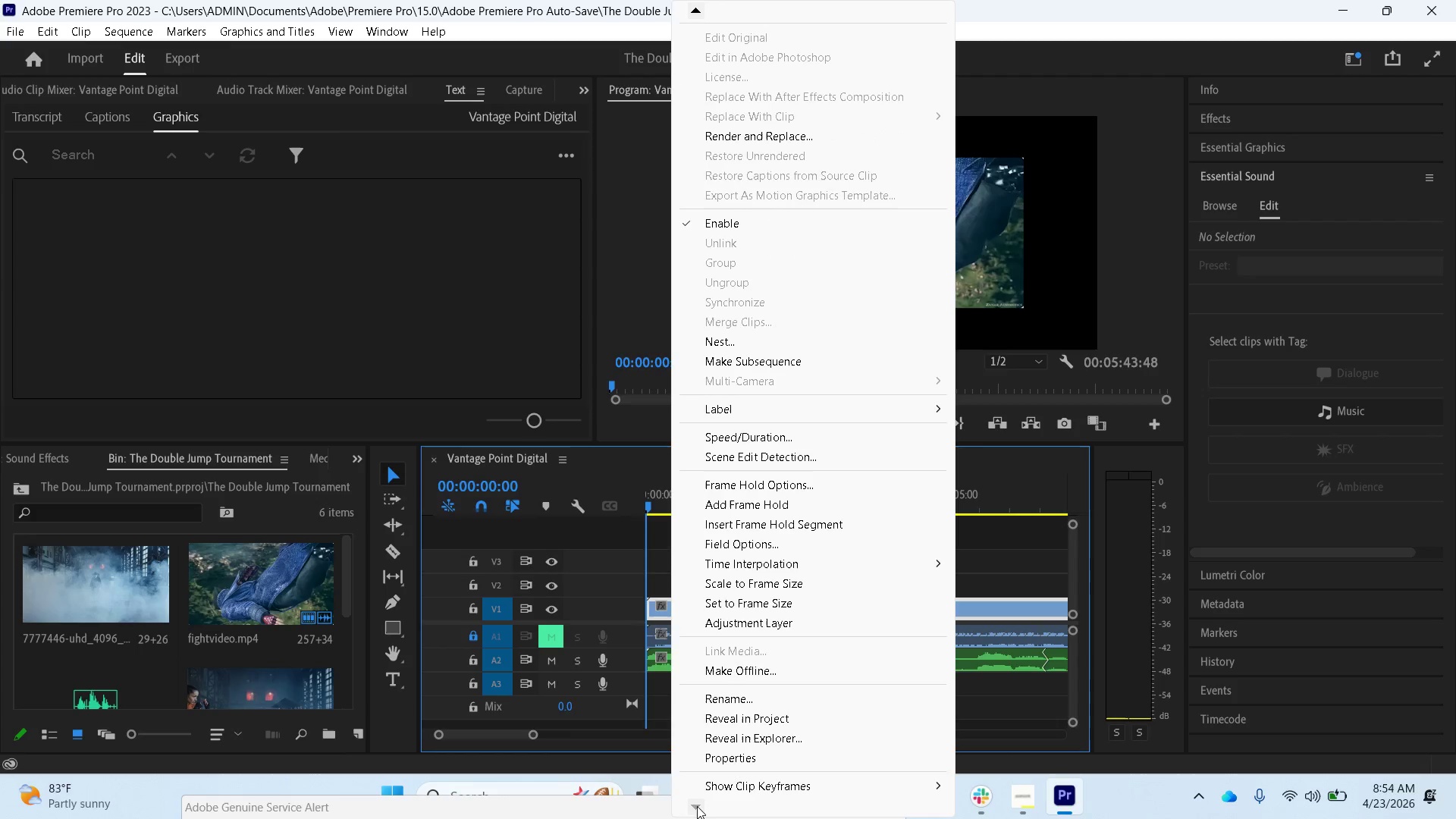 
triple_click([697, 806])
 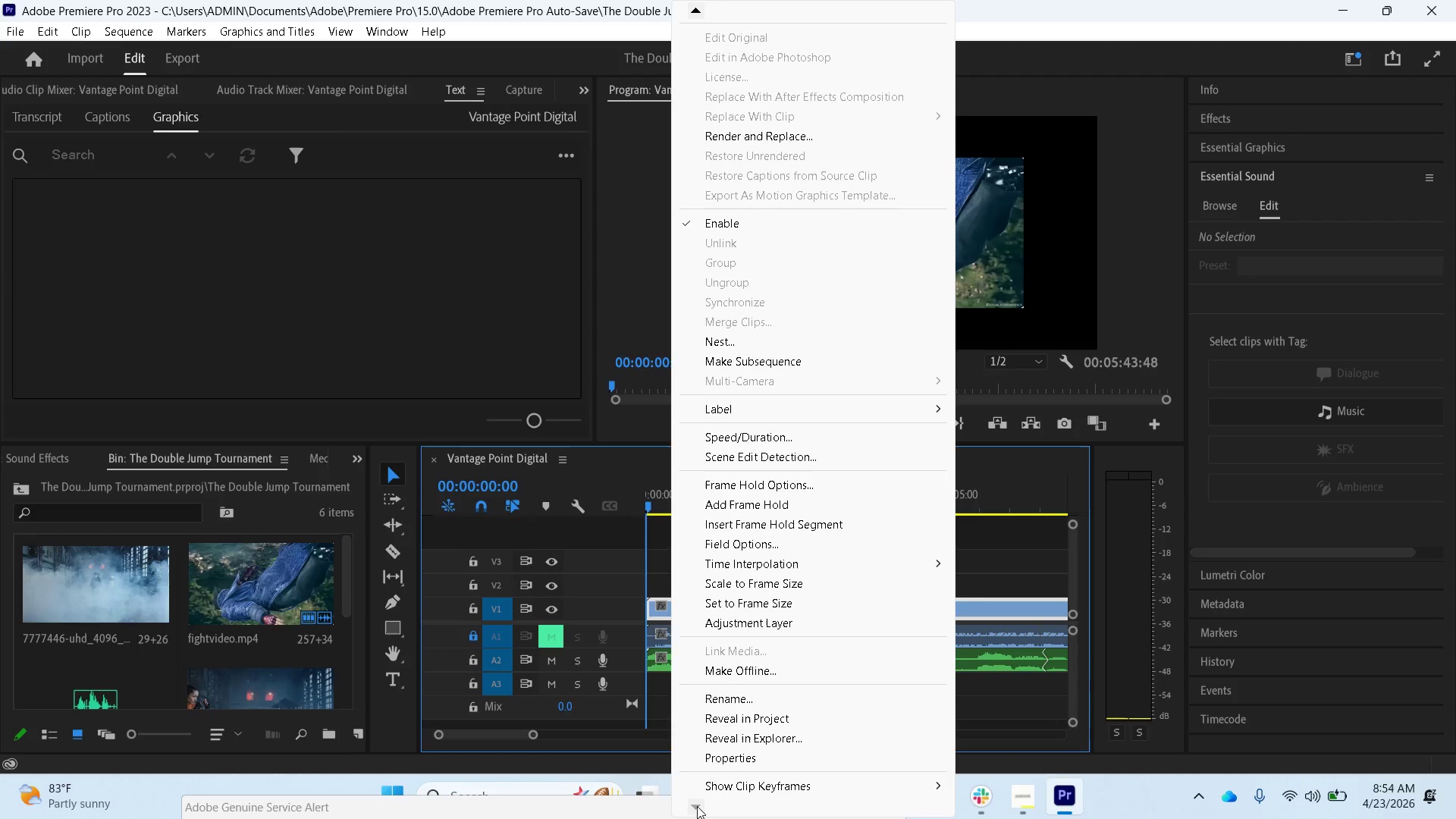 
triple_click([697, 806])
 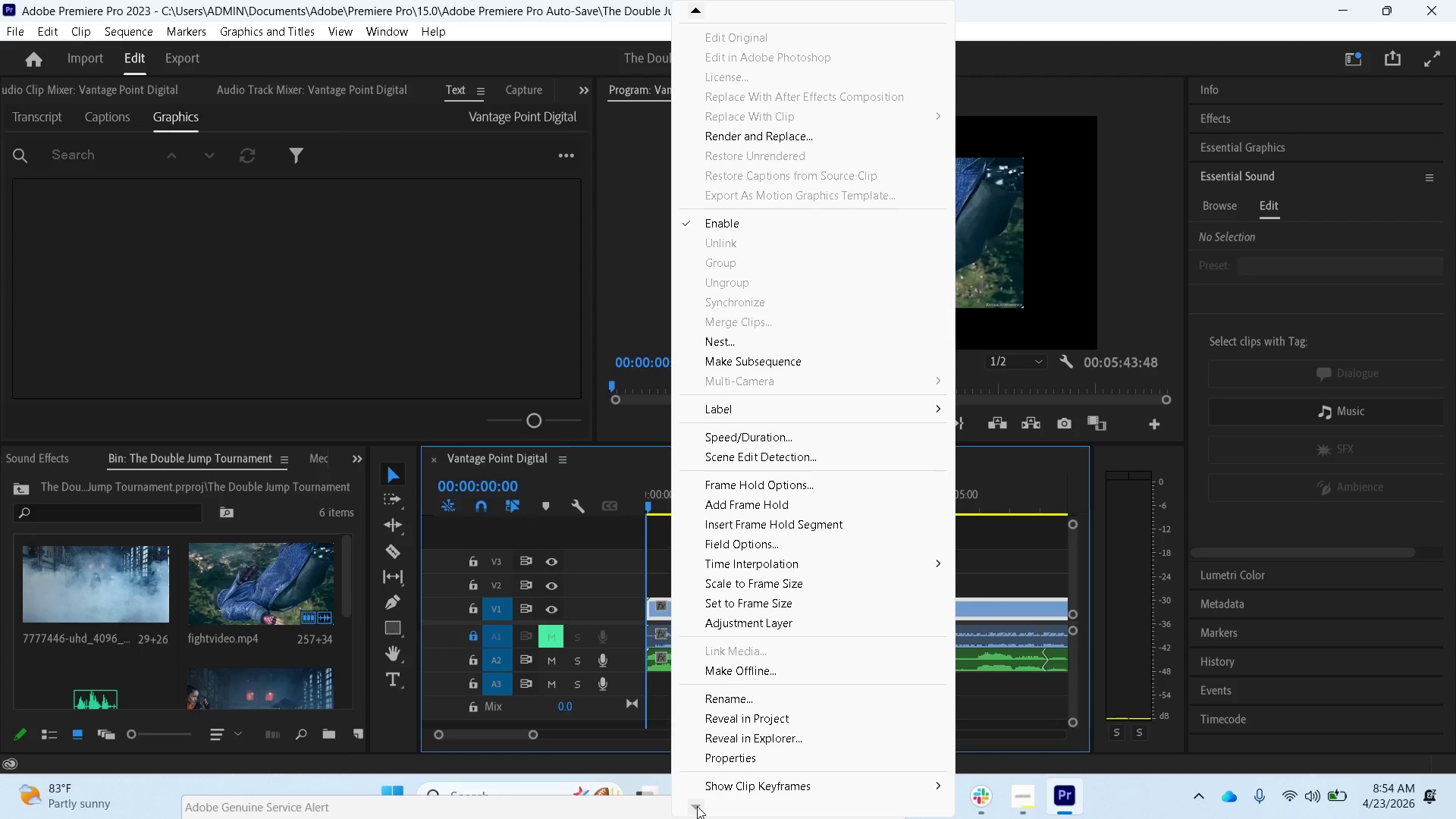 
triple_click([697, 806])
 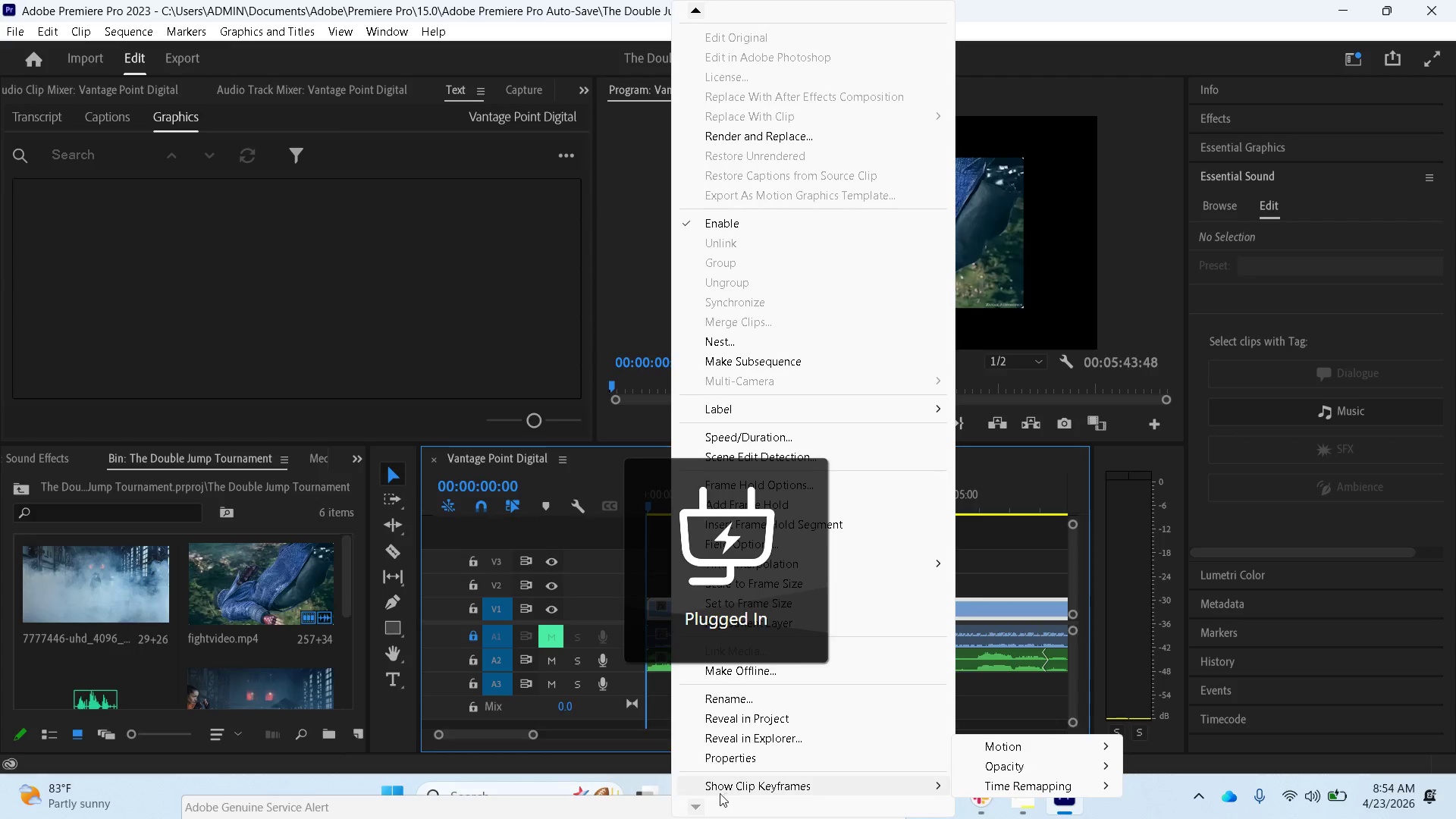 
wait(5.59)
 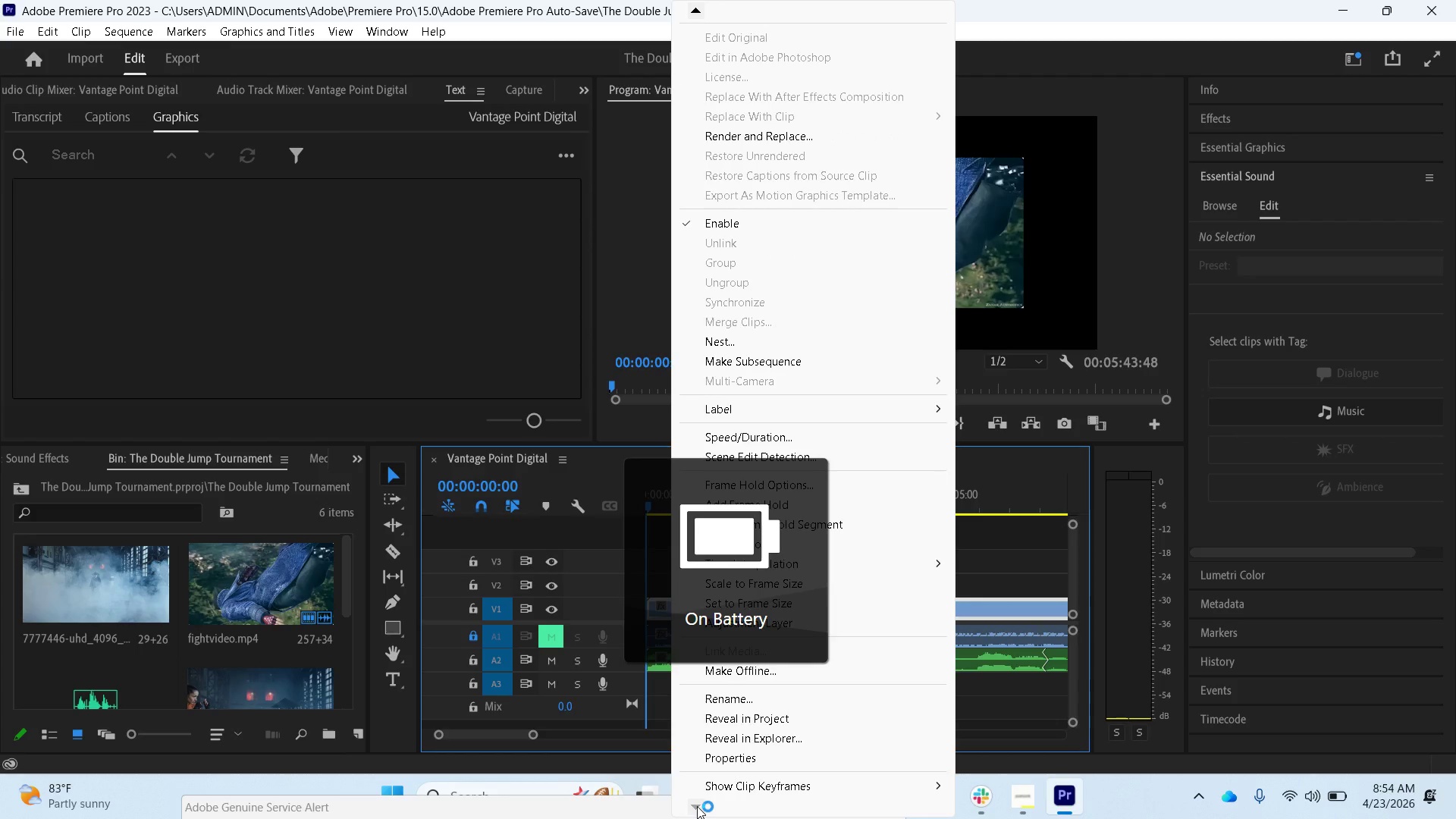 
left_click([691, 805])
 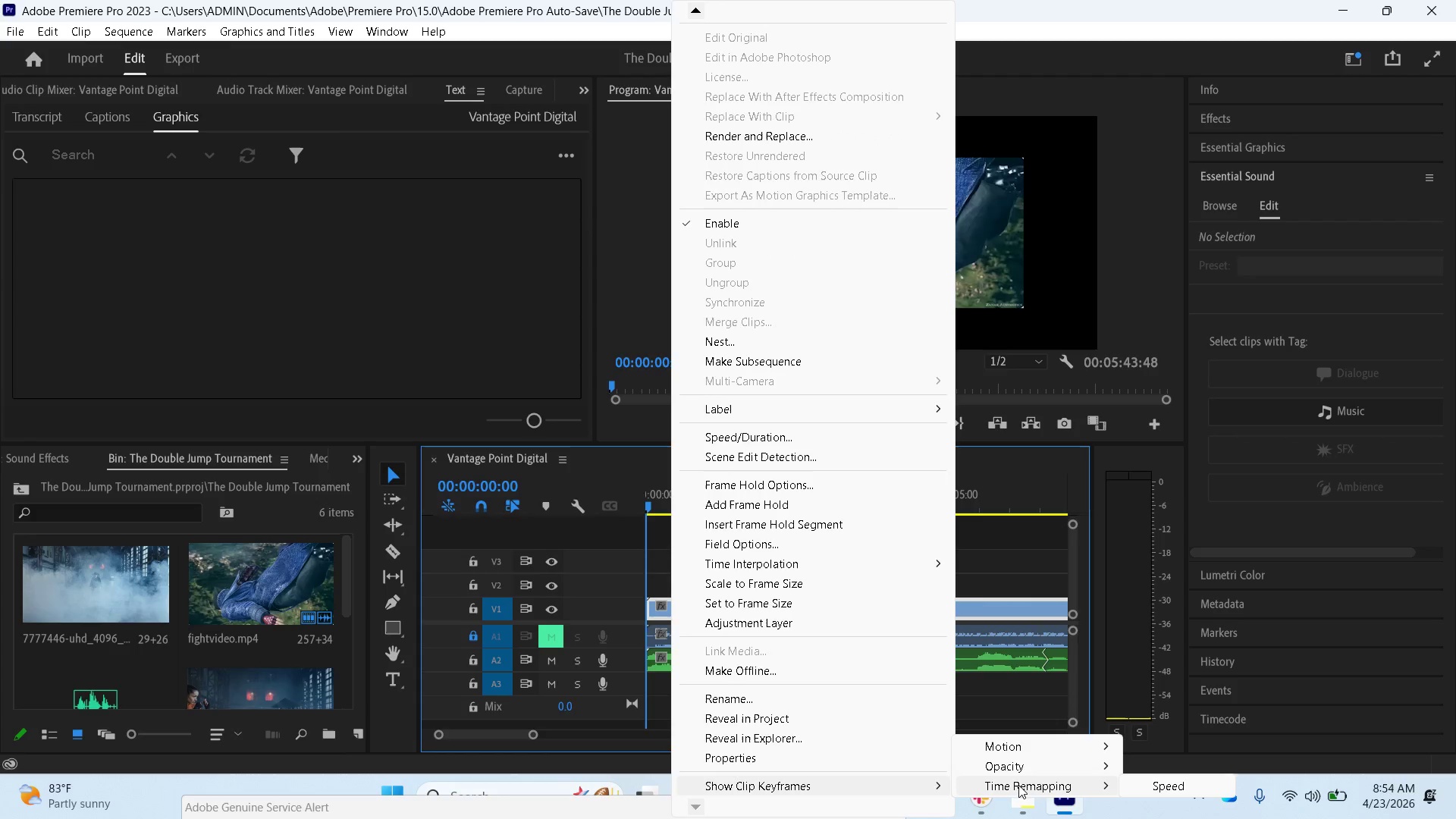 
left_click([1181, 783])
 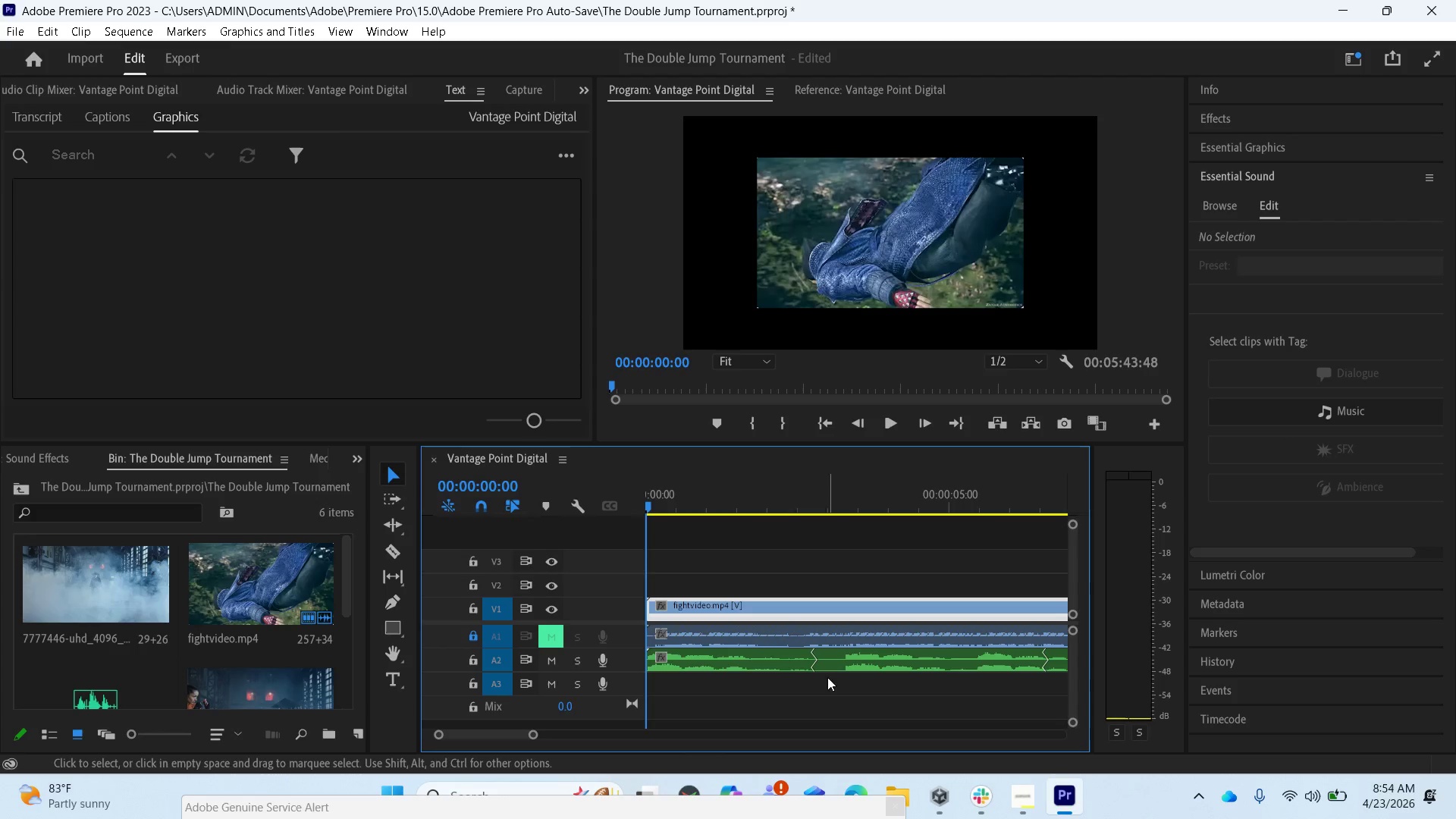 
wait(8.8)
 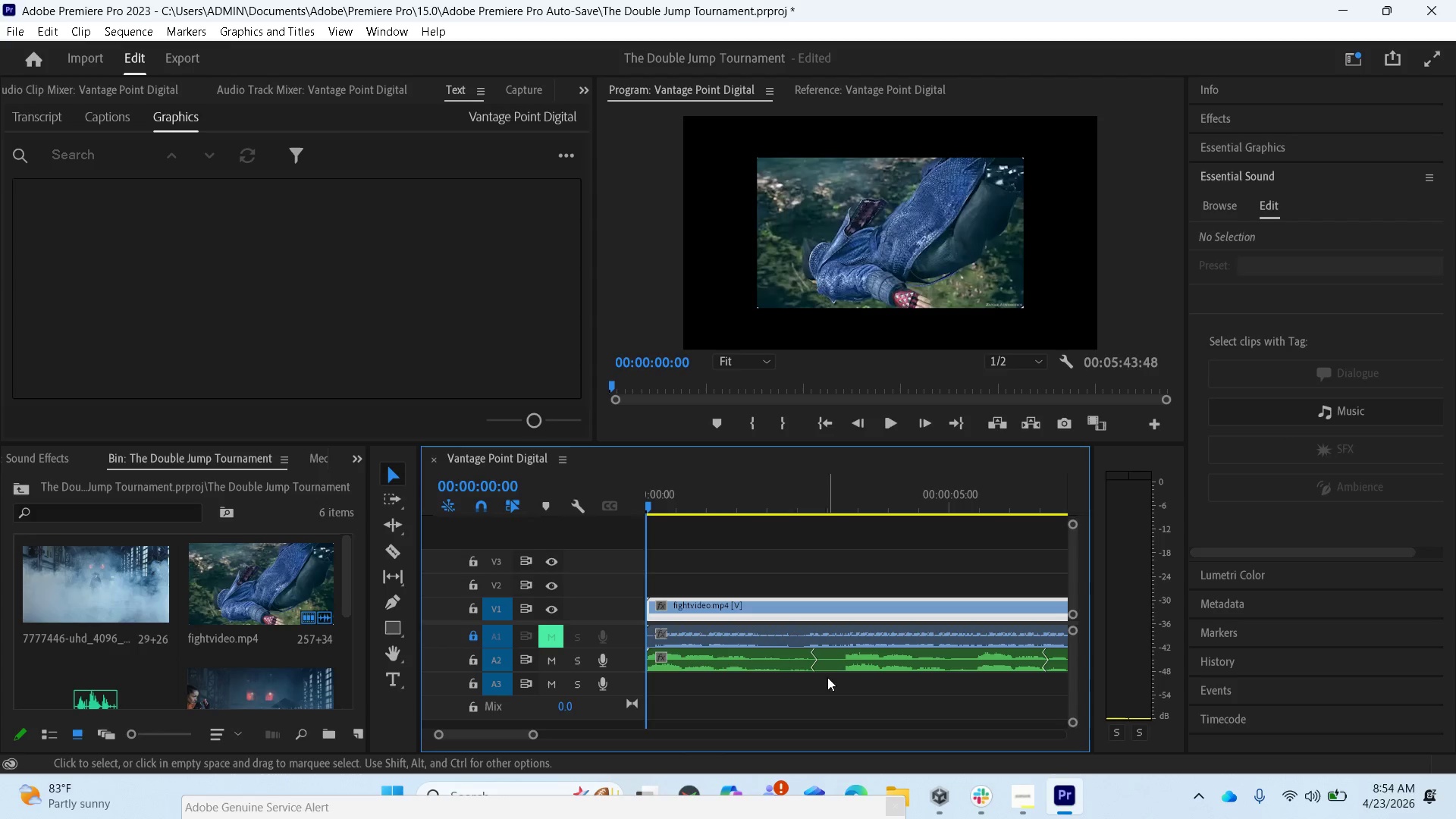 
left_click_drag(start_coordinate=[603, 599], to_coordinate=[605, 564])
 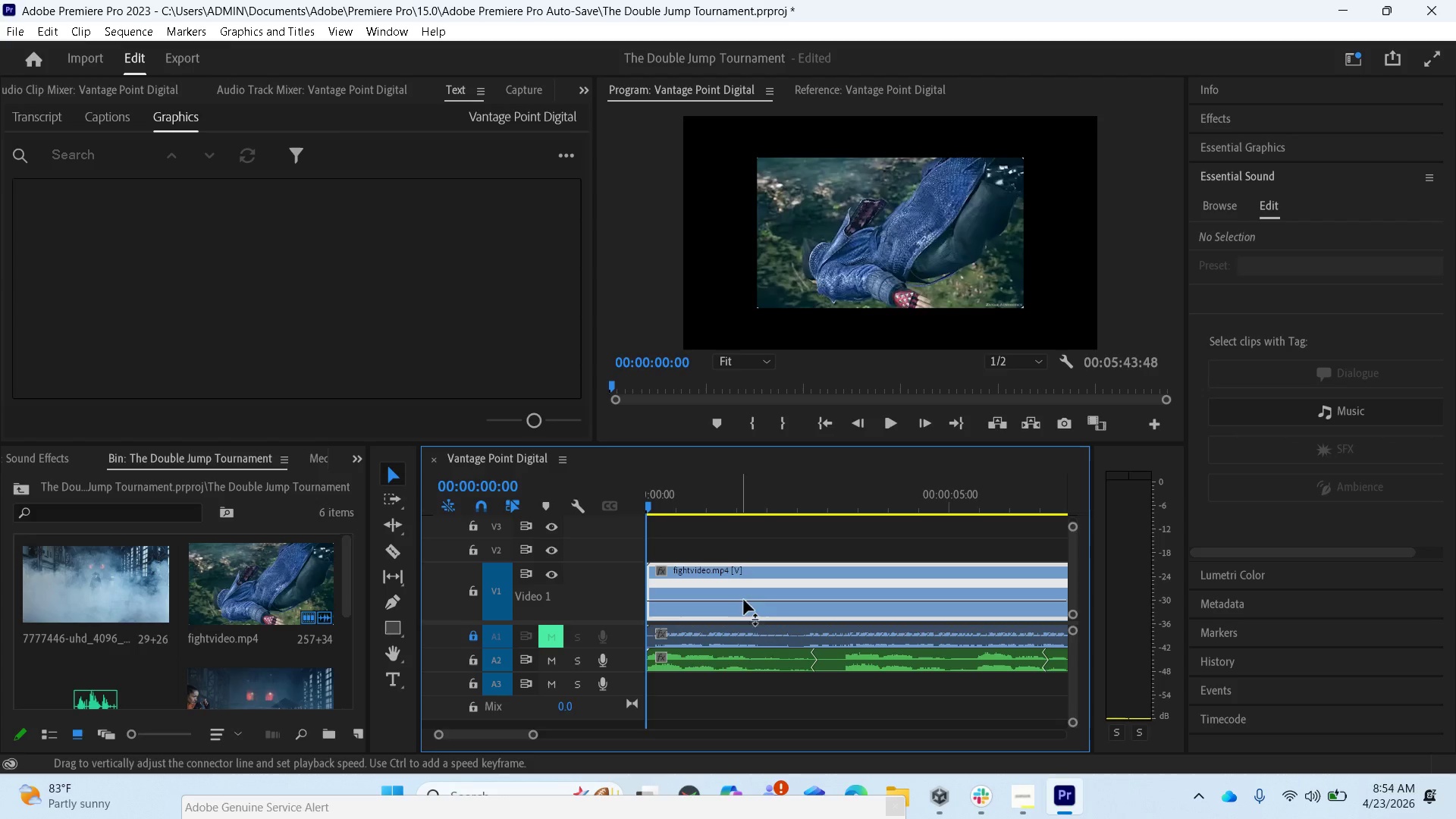 
scroll: coordinate [796, 614], scroll_direction: down, amount: 4.0
 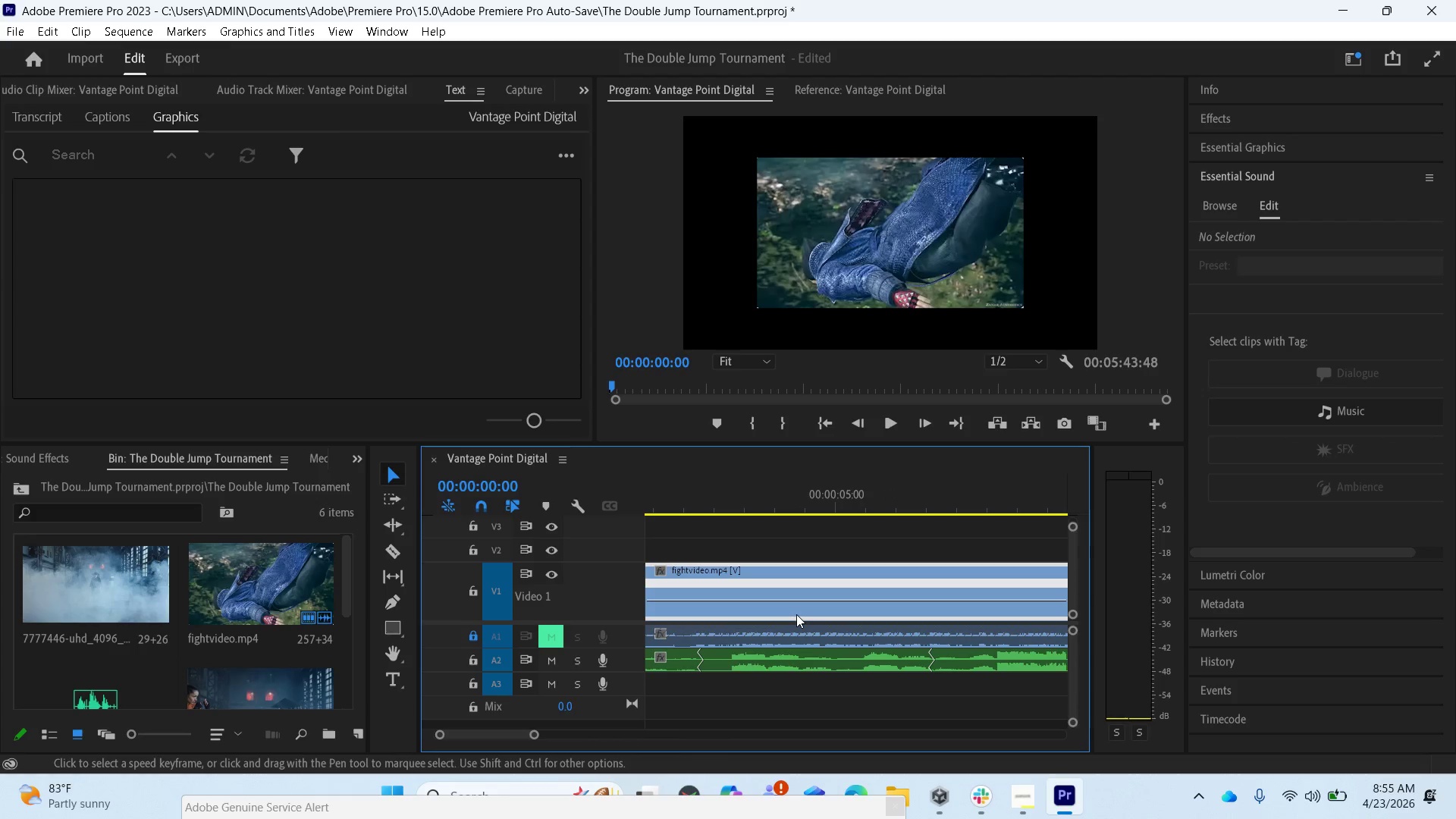 
key(Control+Z)
 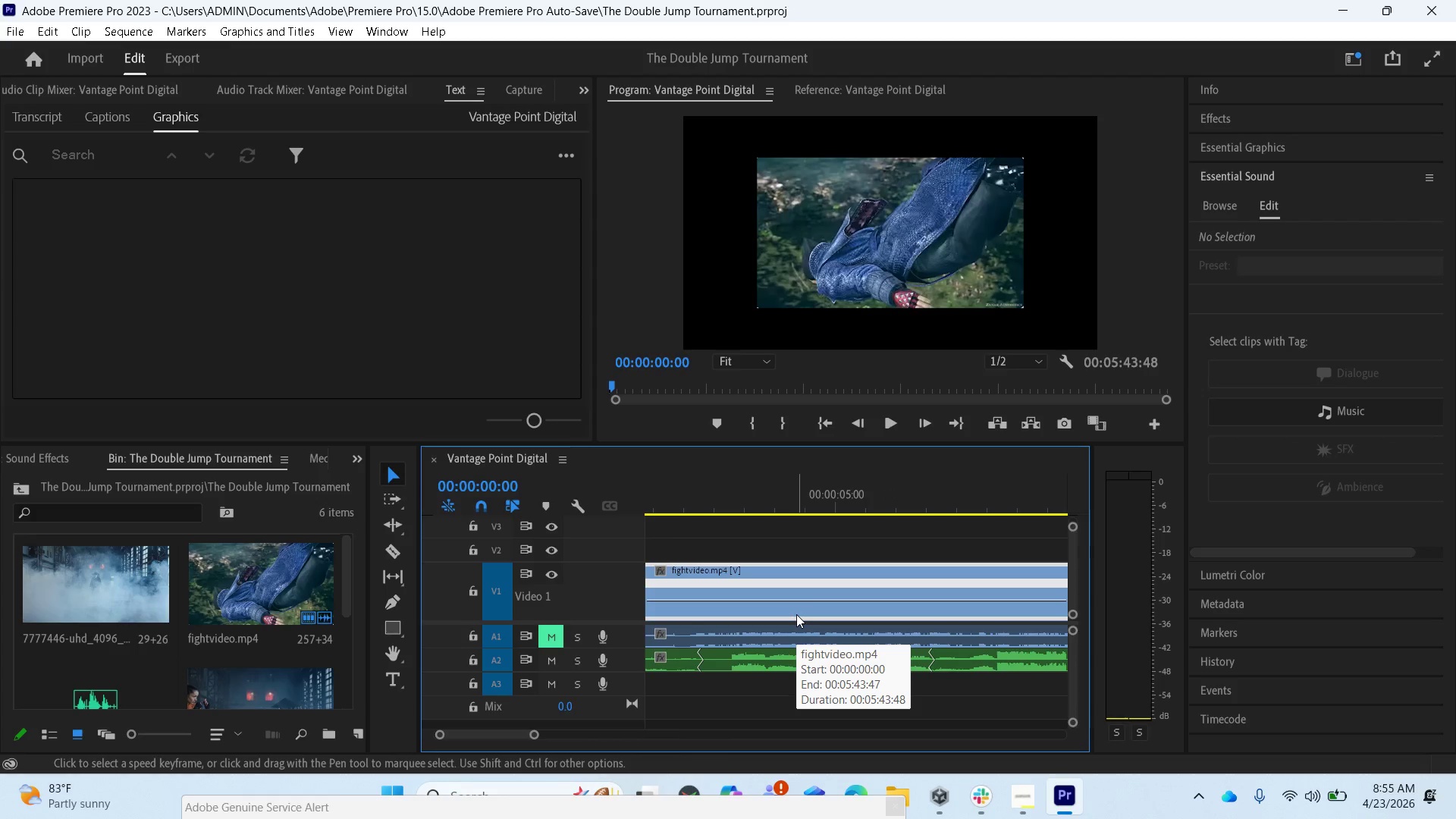 
key(Control+Z)
 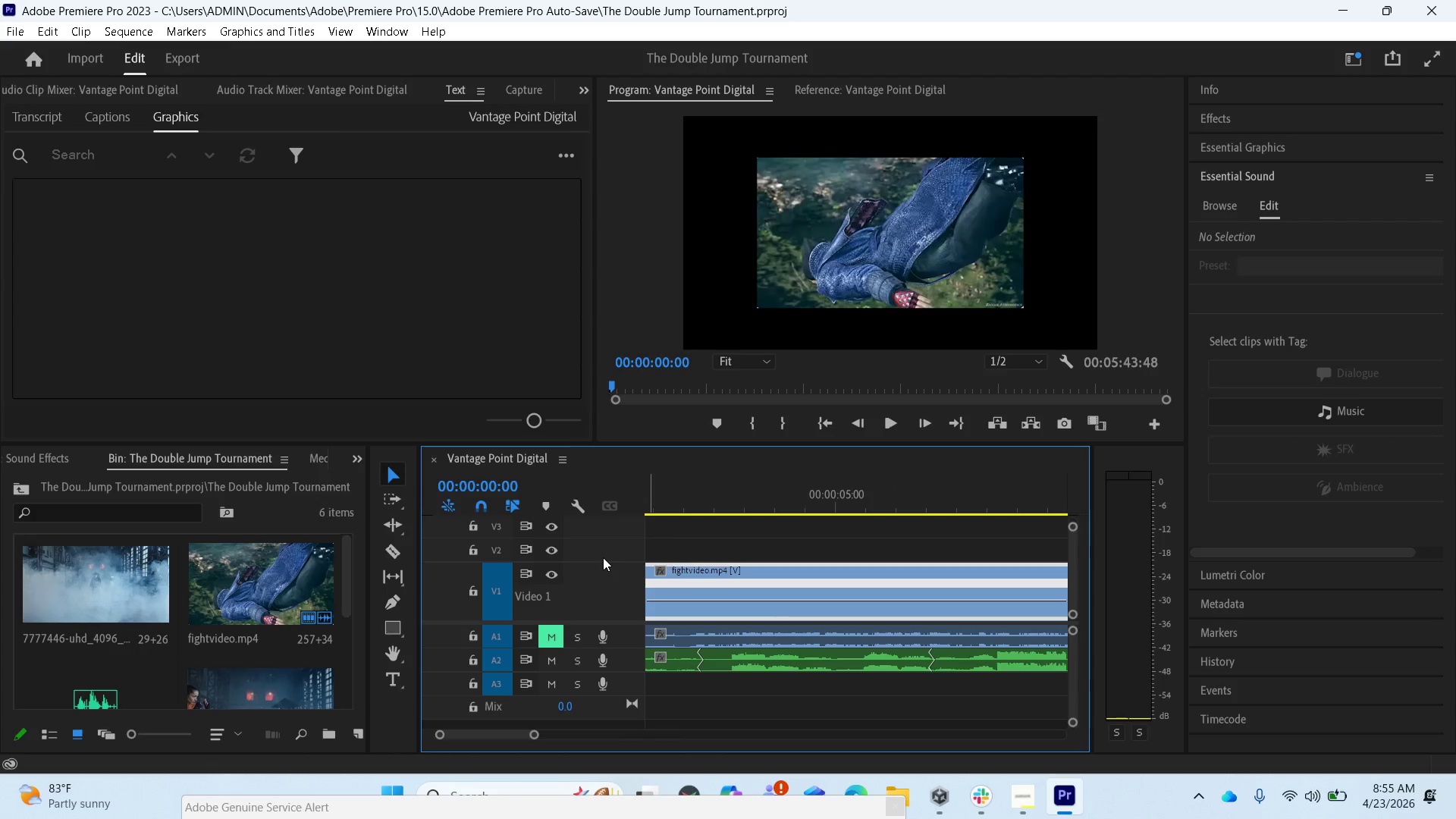 
left_click_drag(start_coordinate=[608, 564], to_coordinate=[608, 588])
 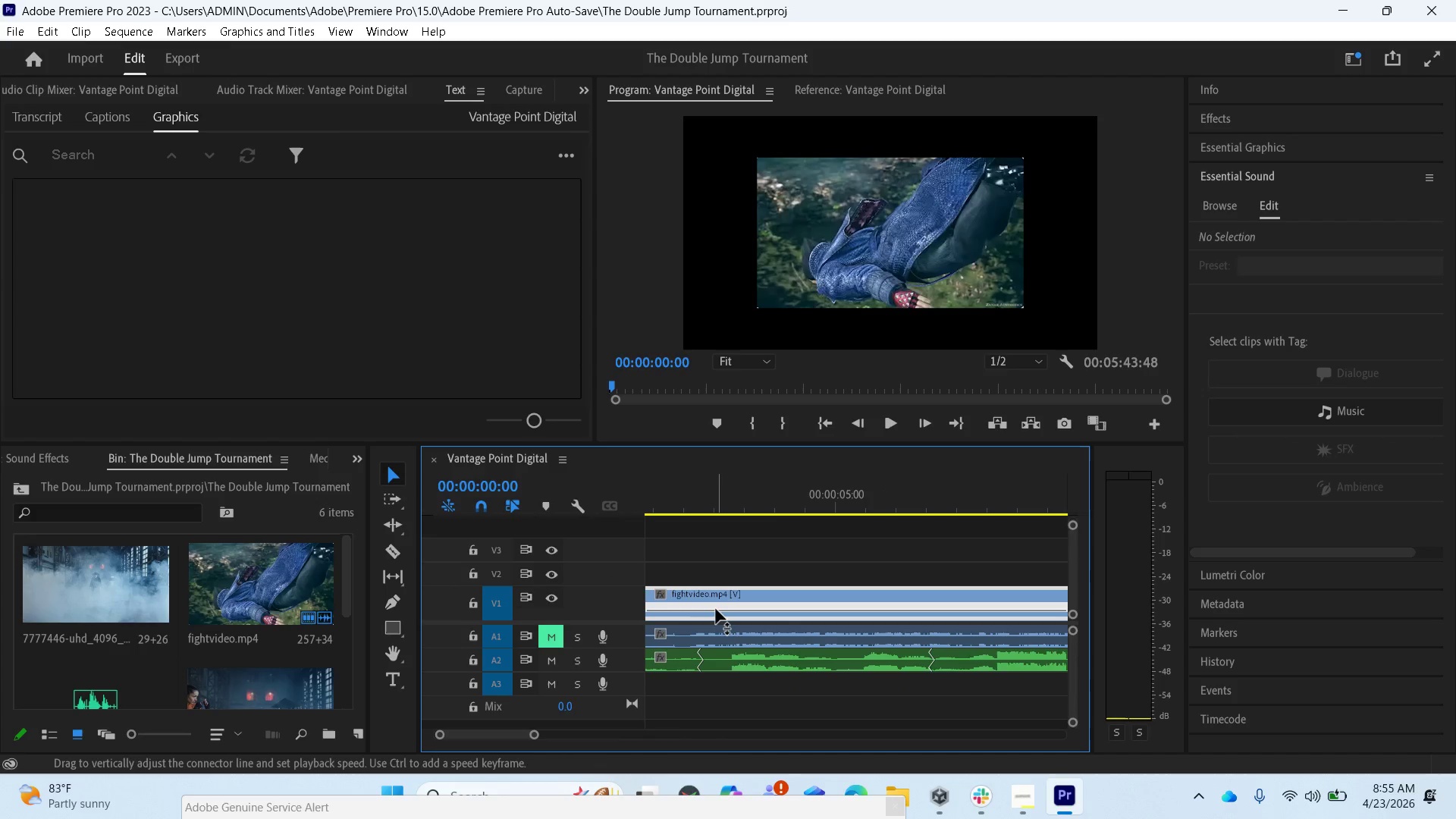 
left_click([721, 606])
 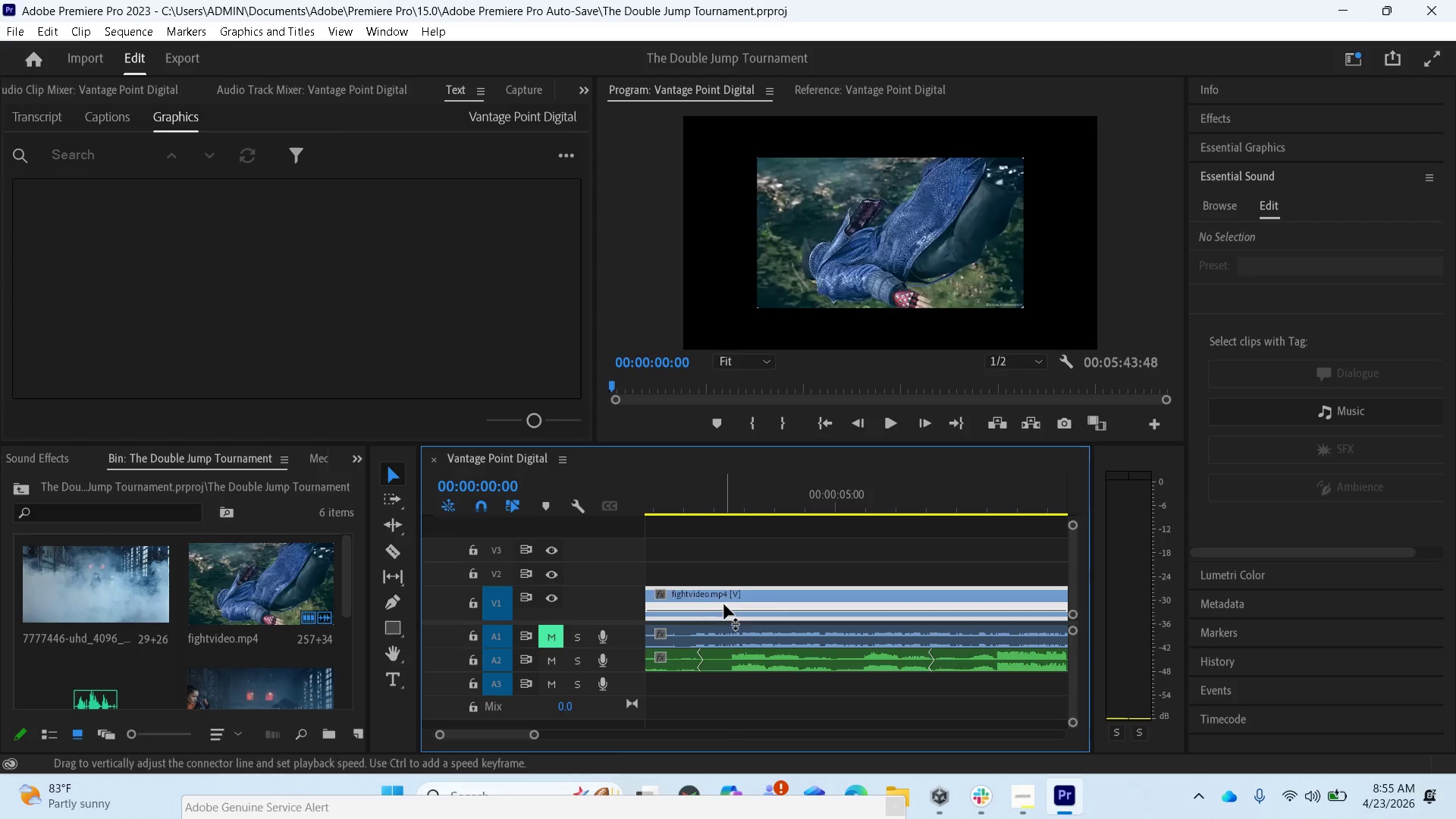 
left_click_drag(start_coordinate=[724, 604], to_coordinate=[849, 611])
 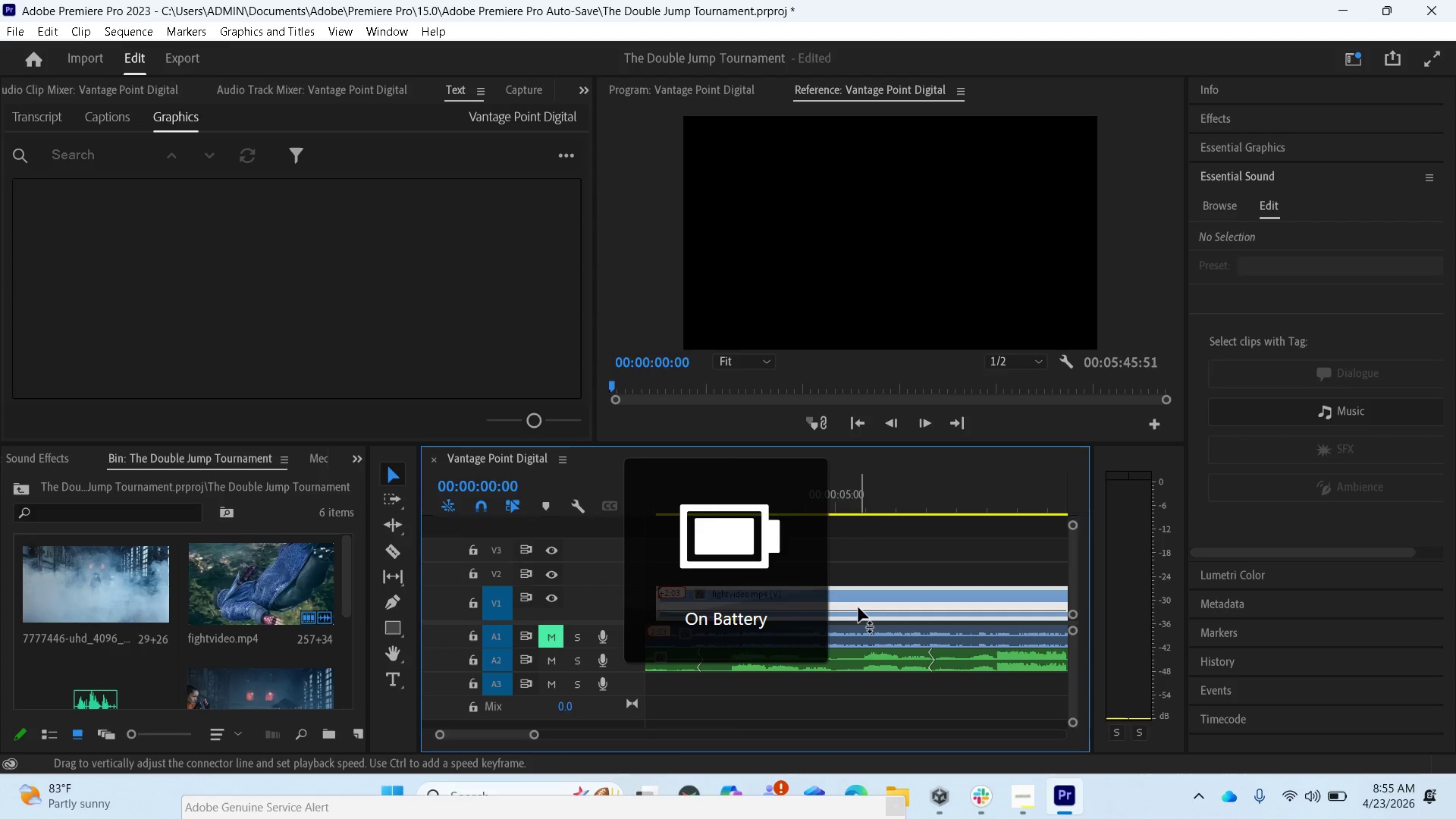 
key(Control+Z)
 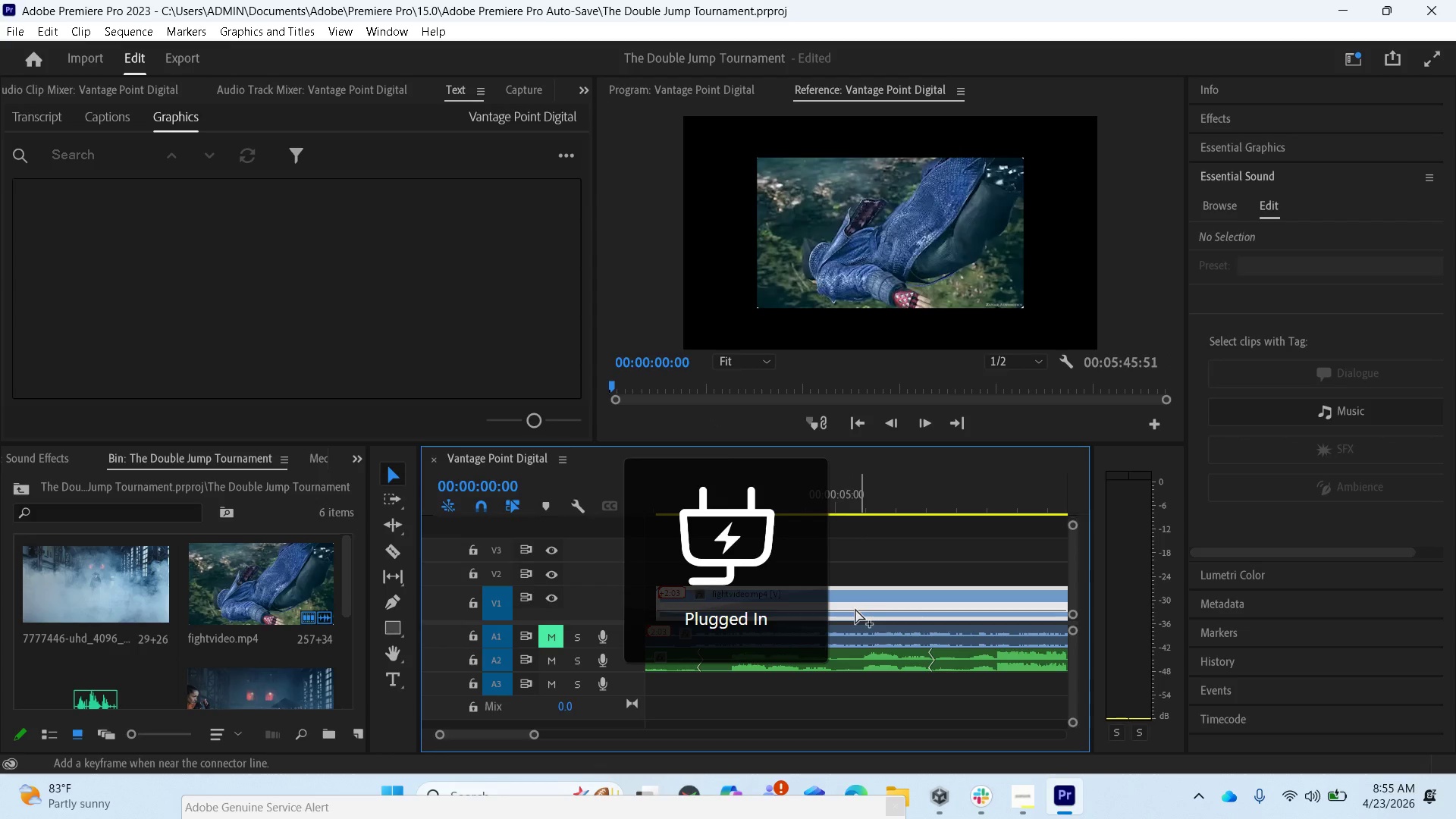 
key(Control+Z)
 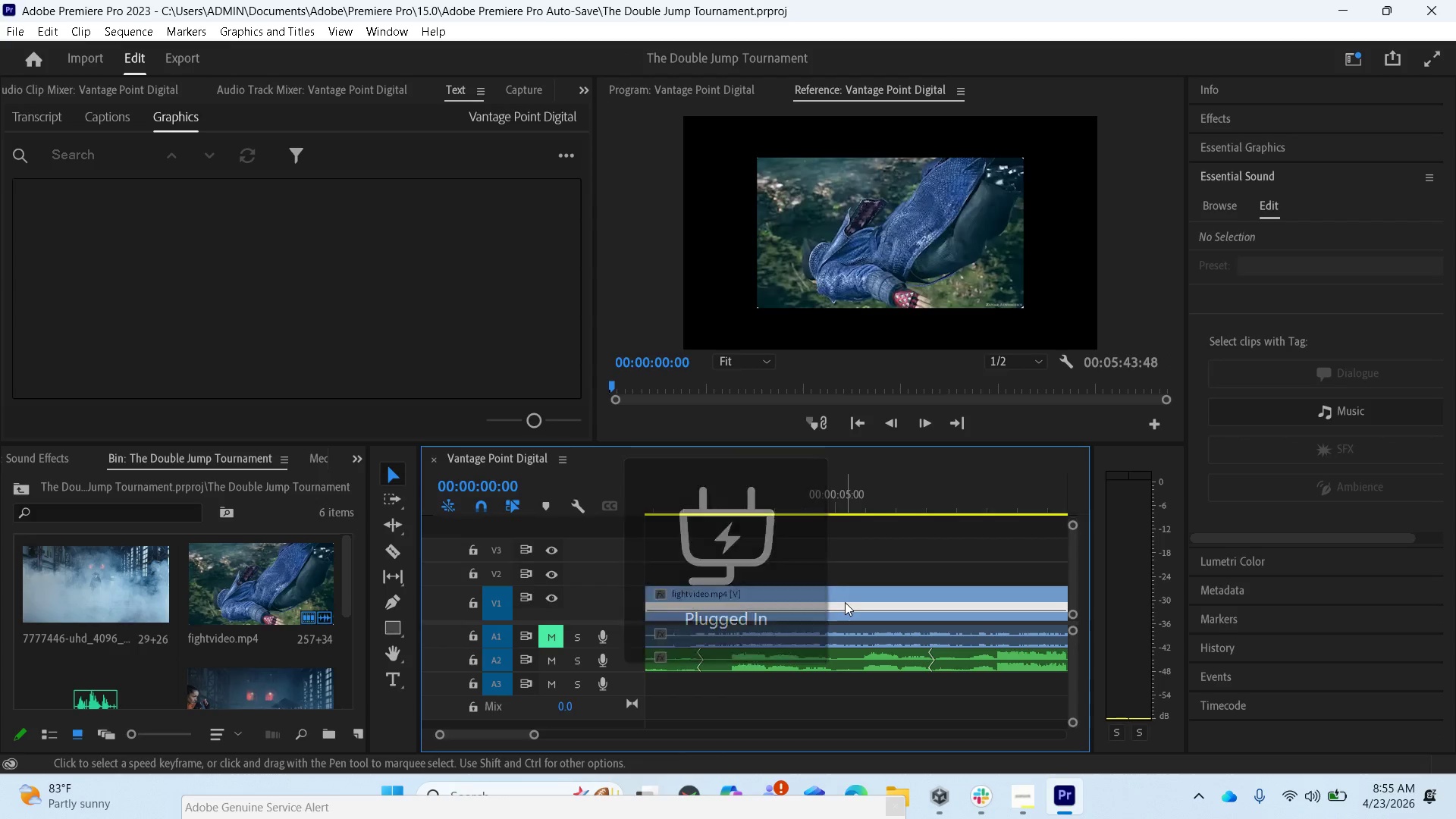 
key(Control+Z)
 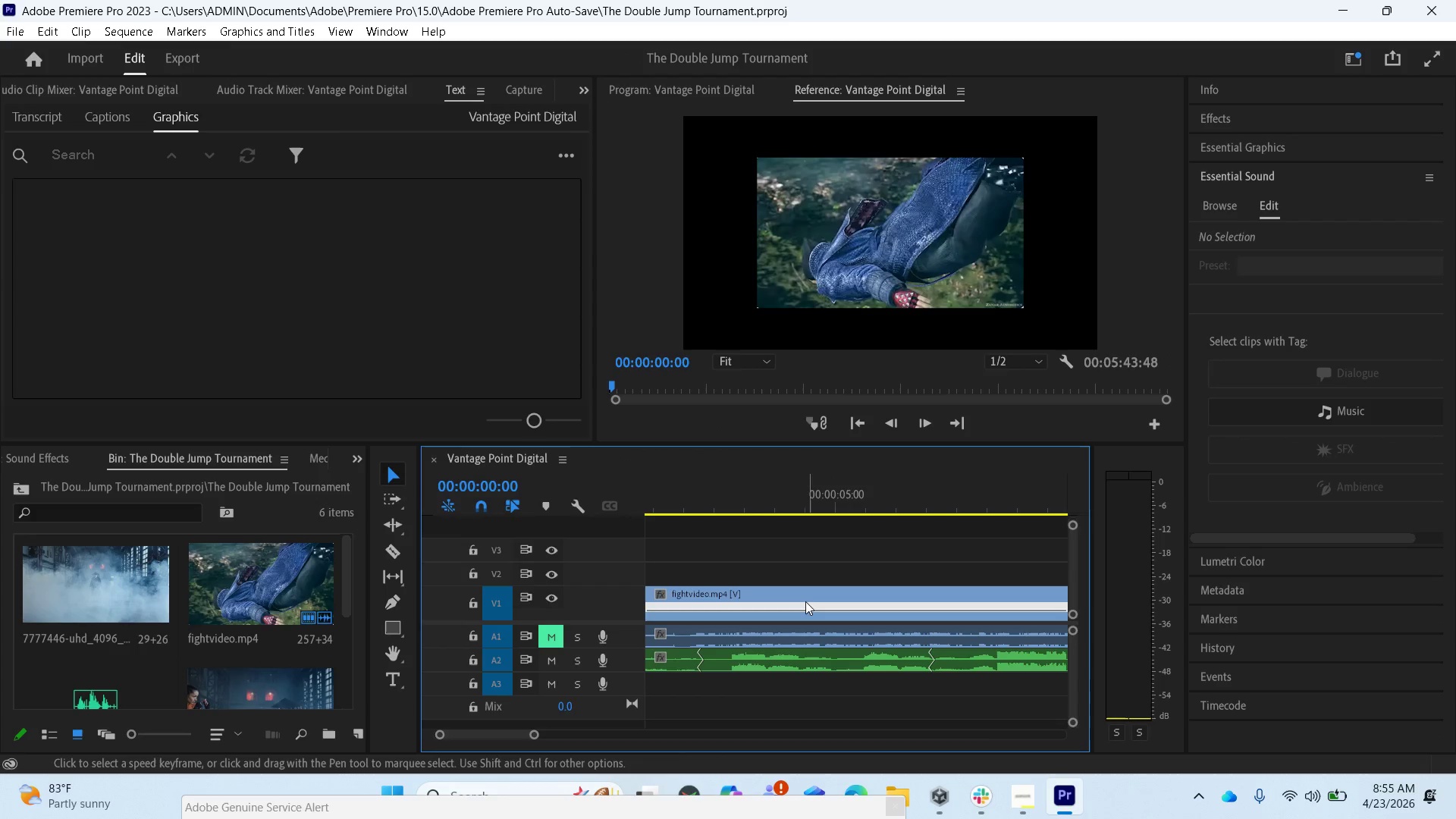 
scroll: coordinate [801, 598], scroll_direction: up, amount: 10.0
 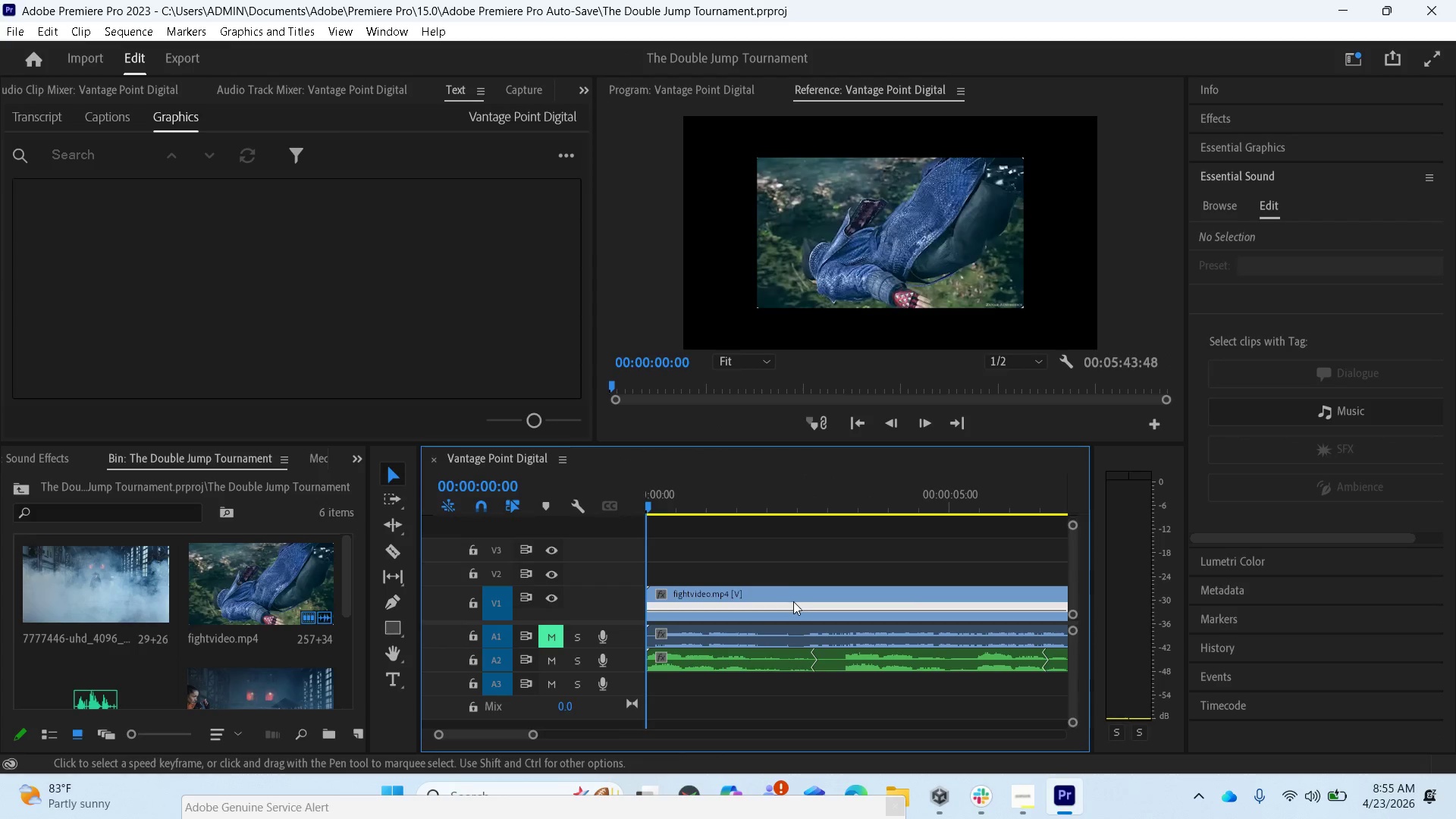 
right_click([793, 601])
 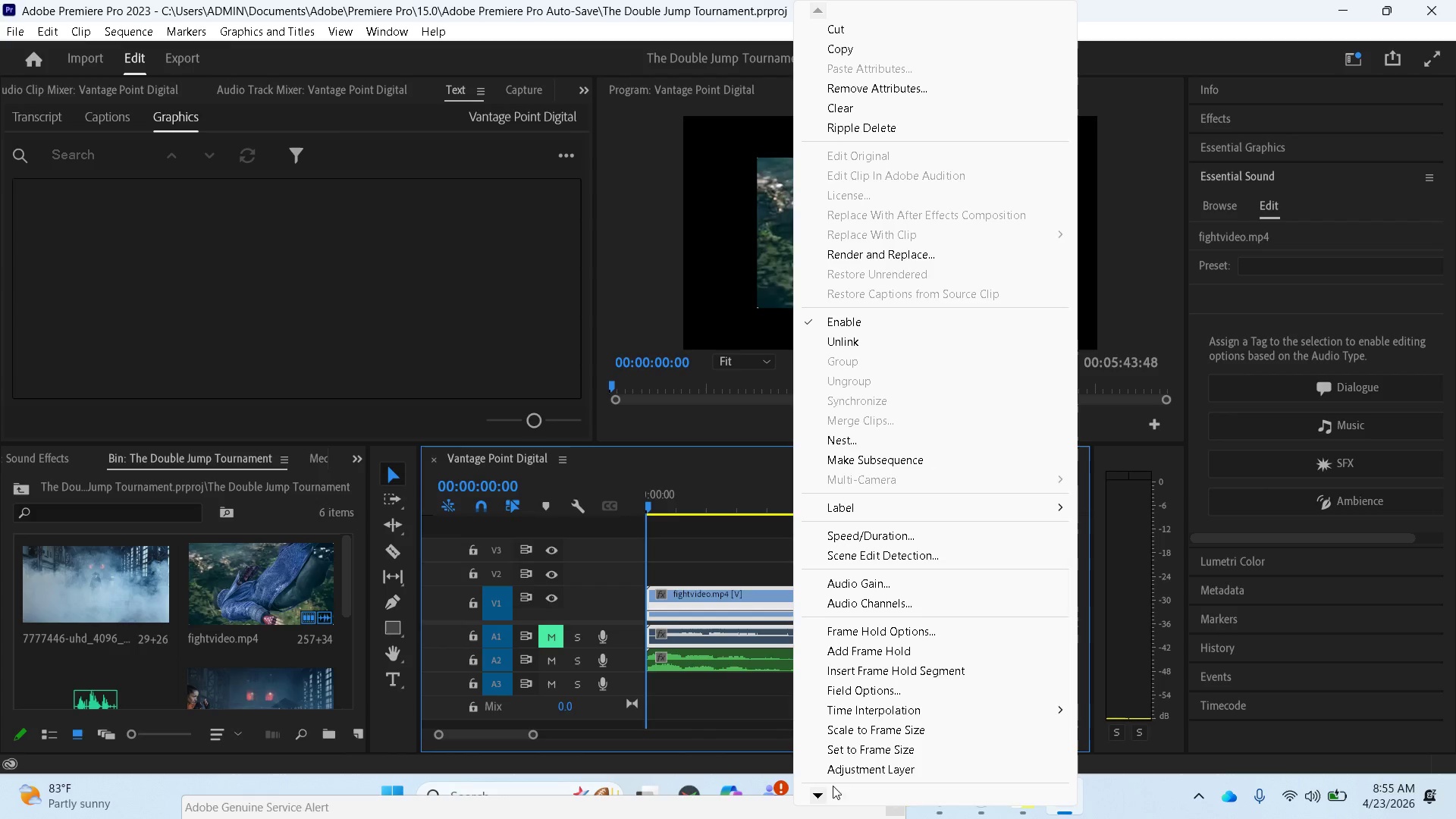 
double_click([817, 793])
 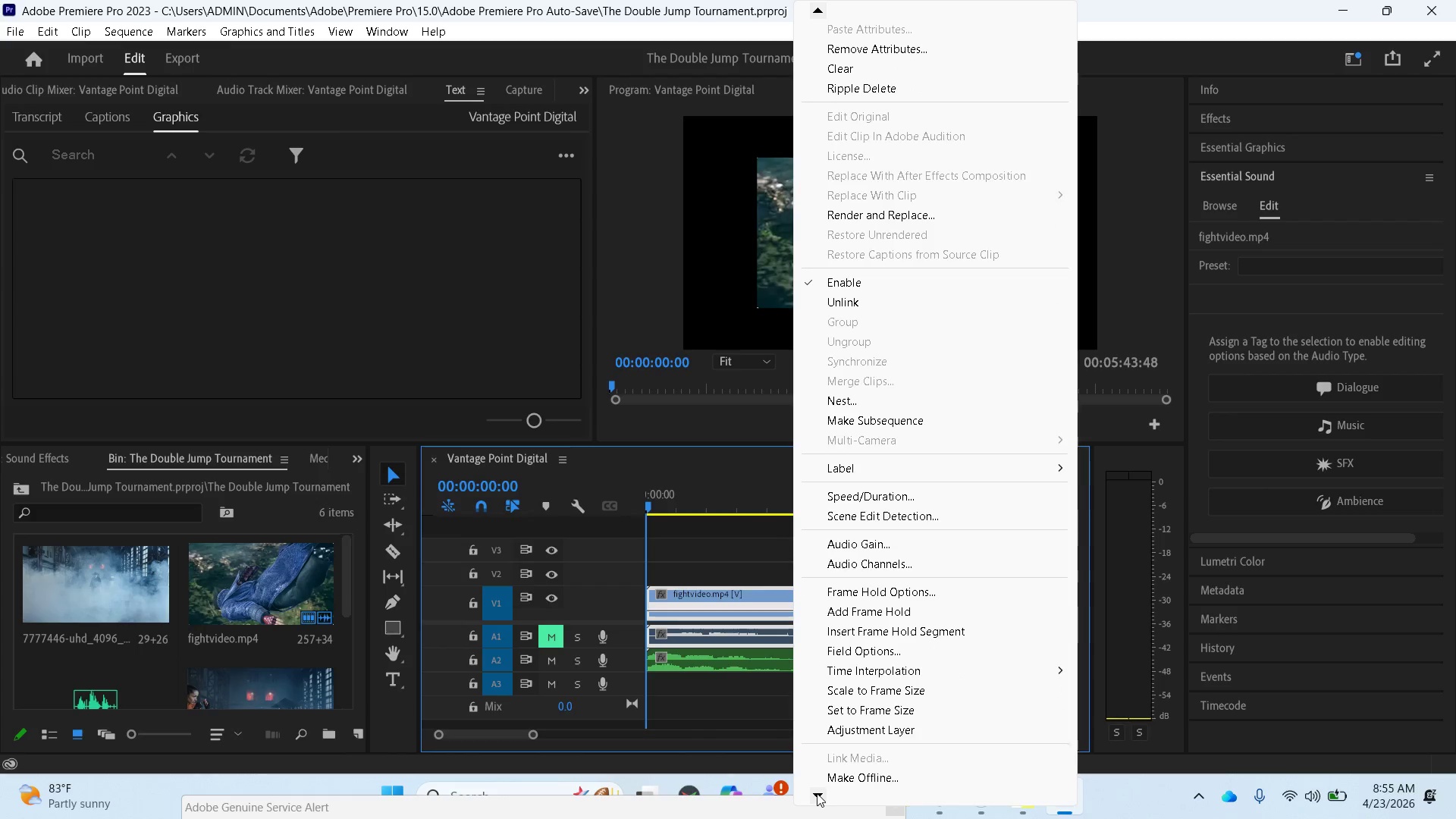 
triple_click([817, 793])
 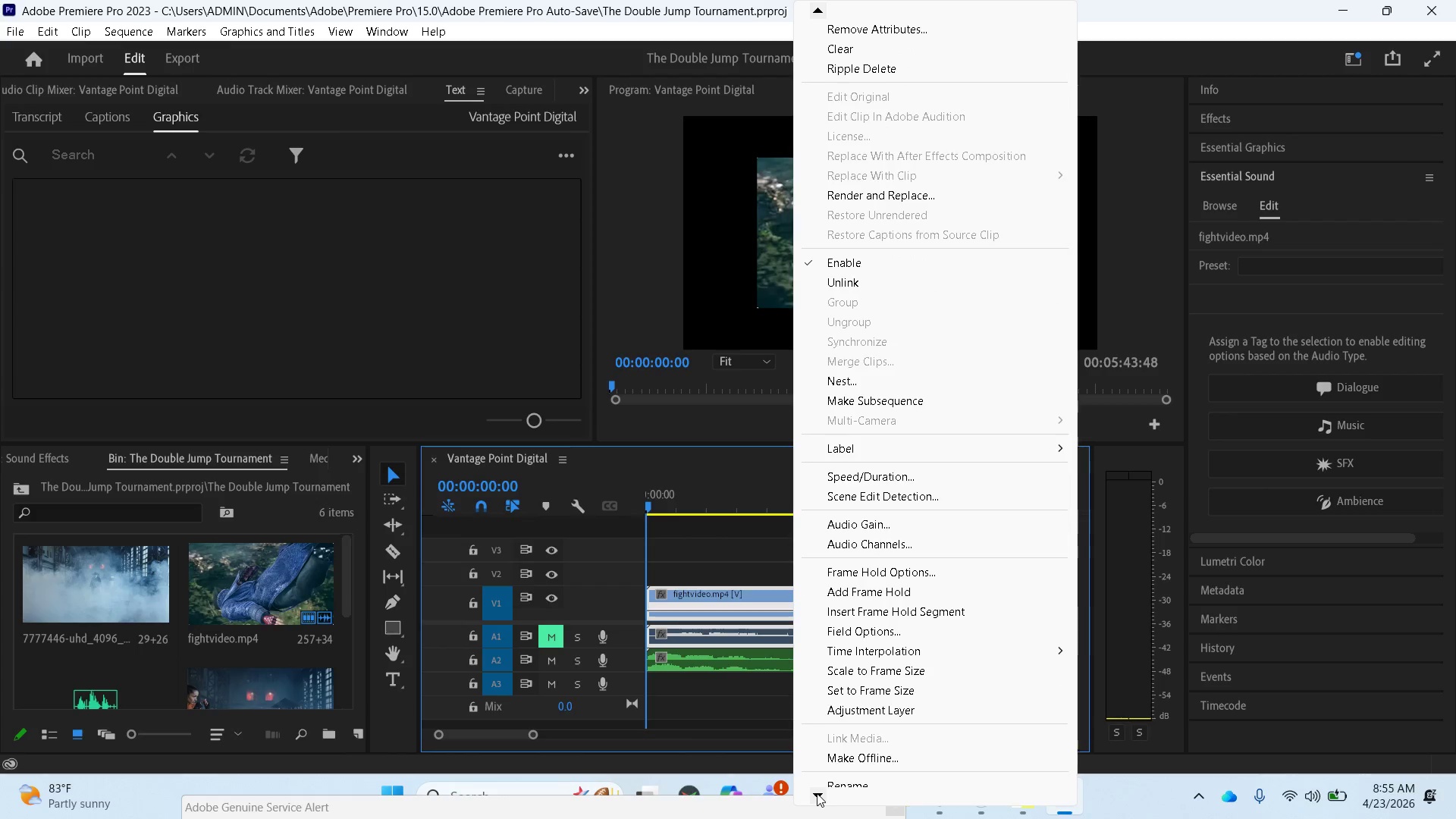 
triple_click([817, 793])
 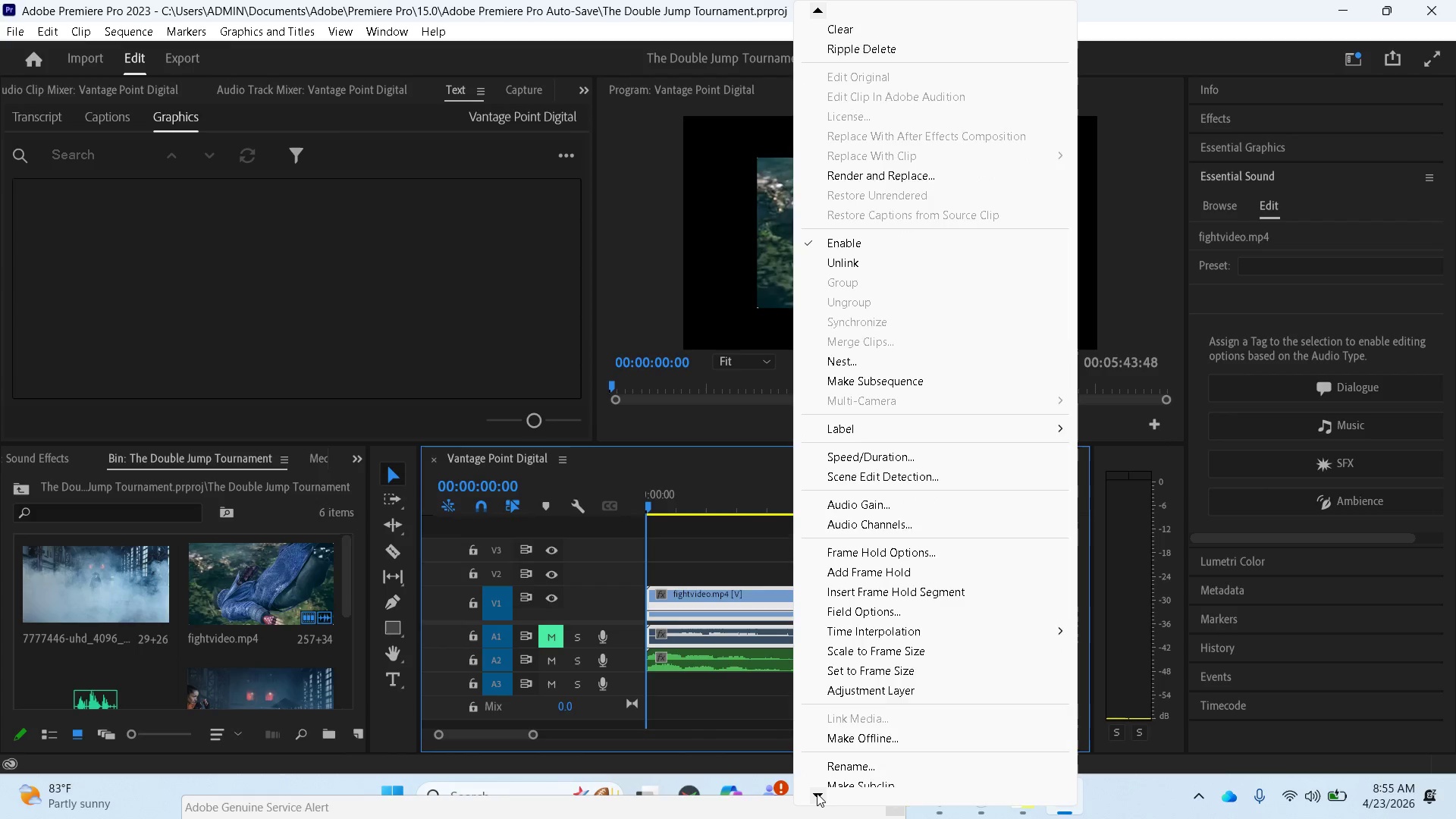 
triple_click([817, 793])
 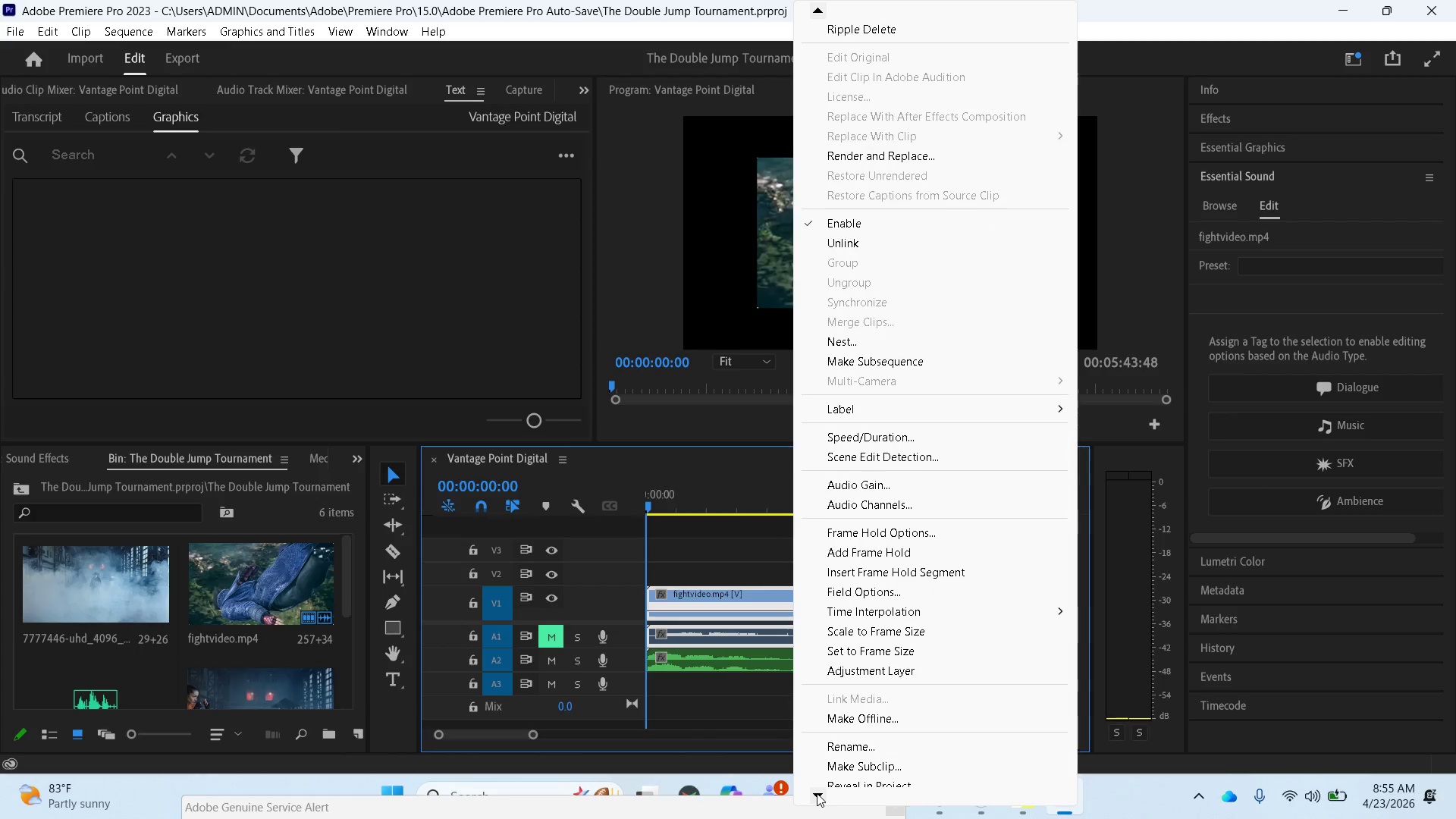 
triple_click([817, 793])
 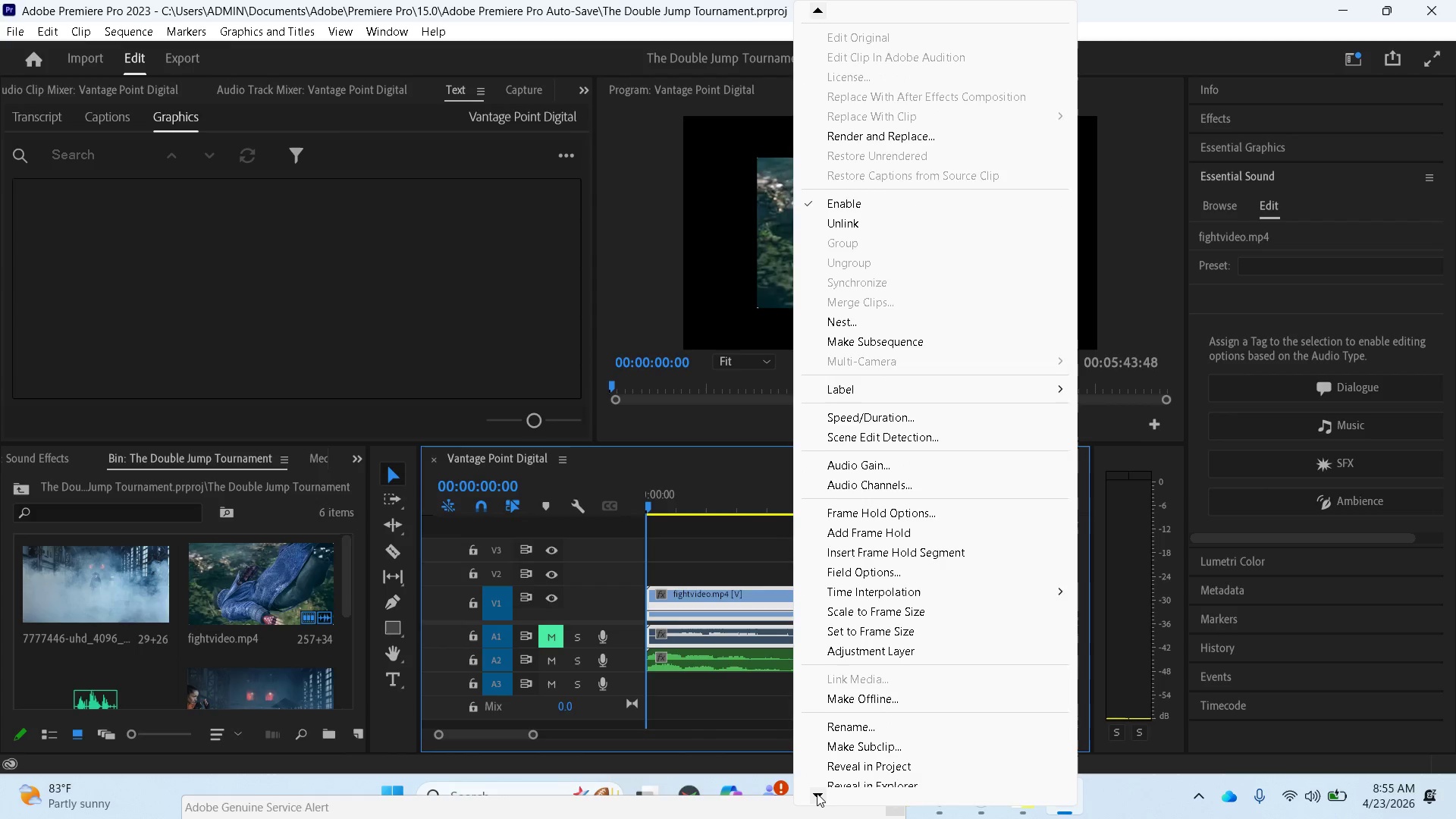 
triple_click([817, 793])
 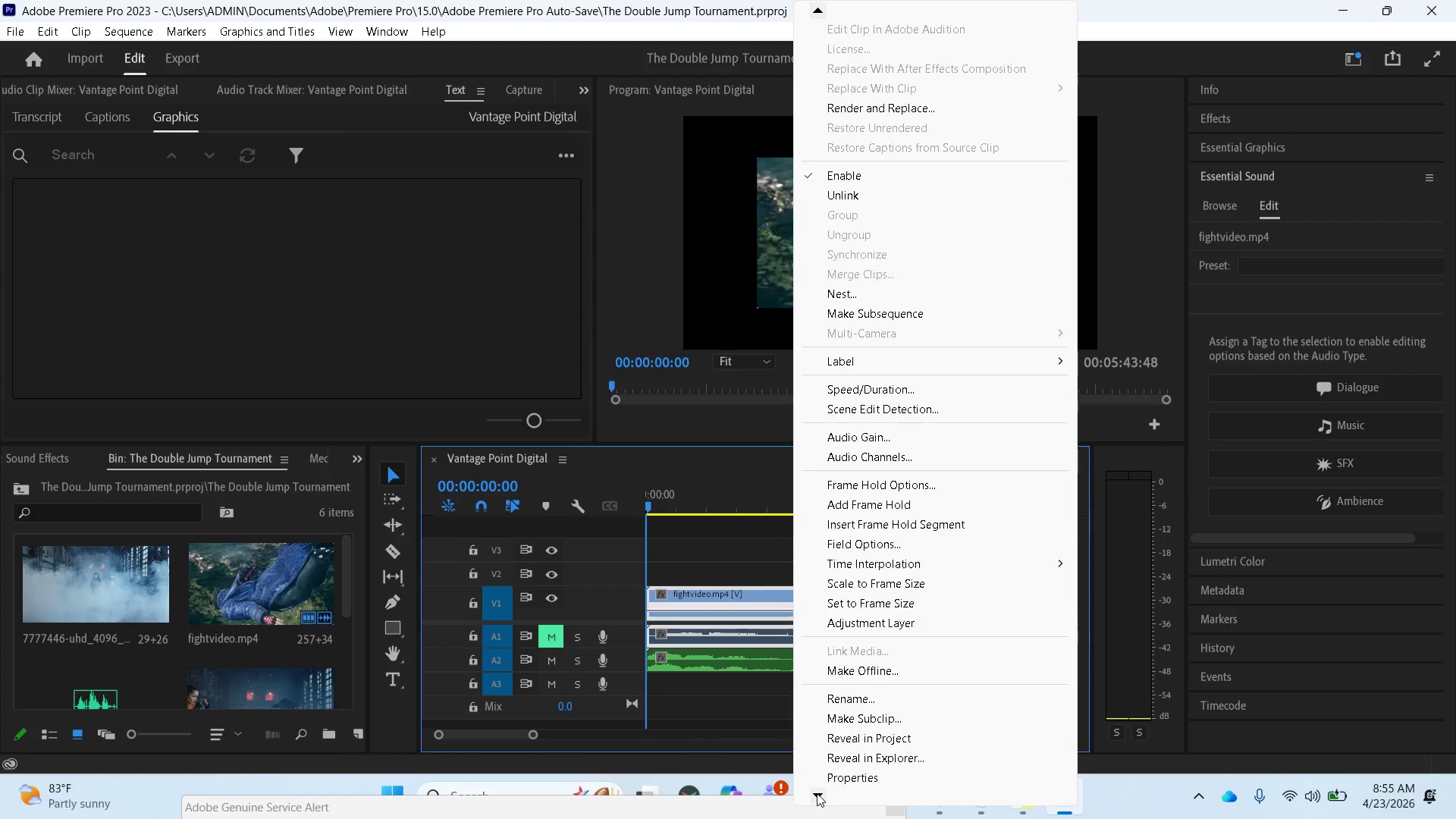 
triple_click([817, 793])
 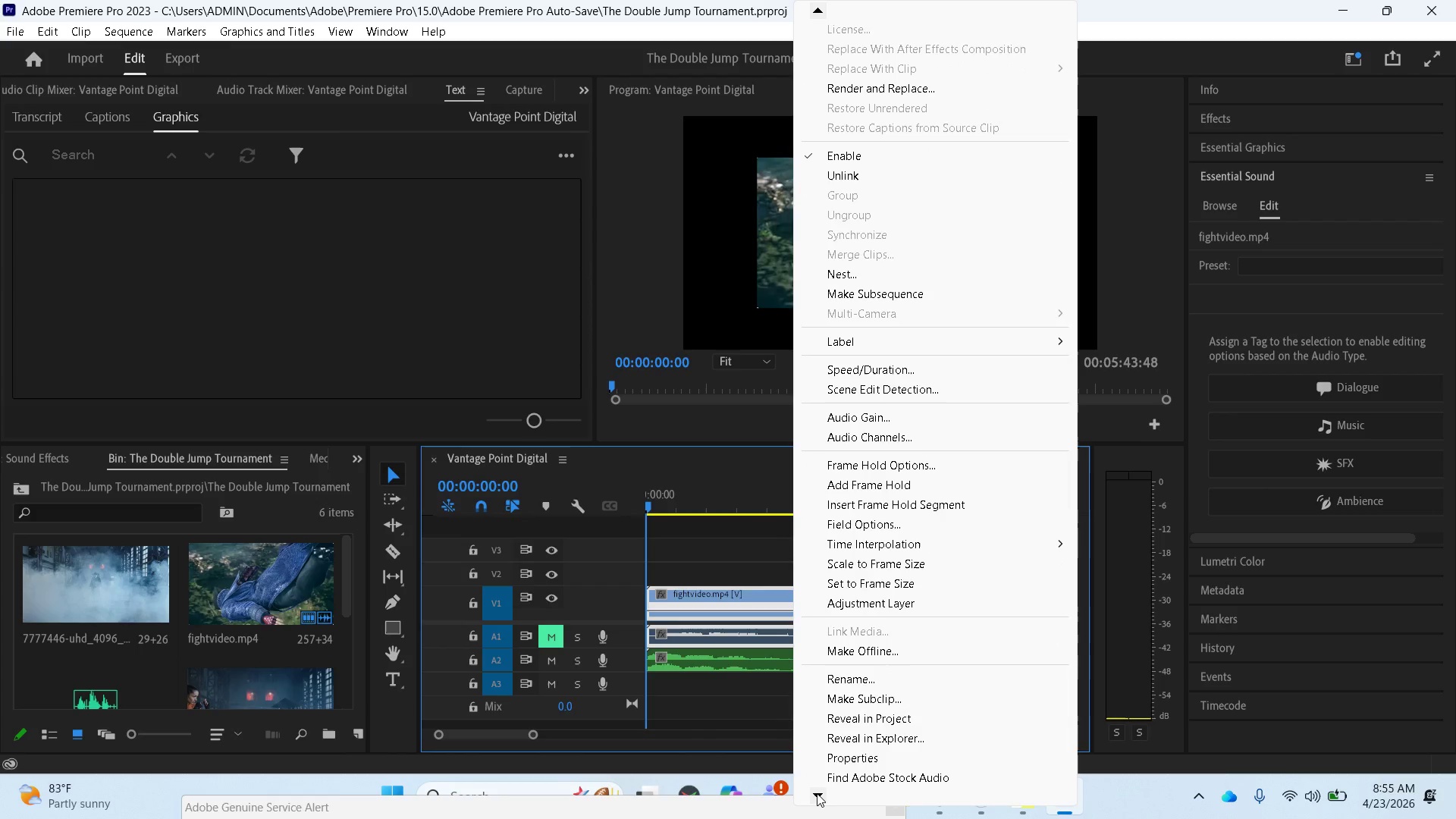 
triple_click([817, 793])
 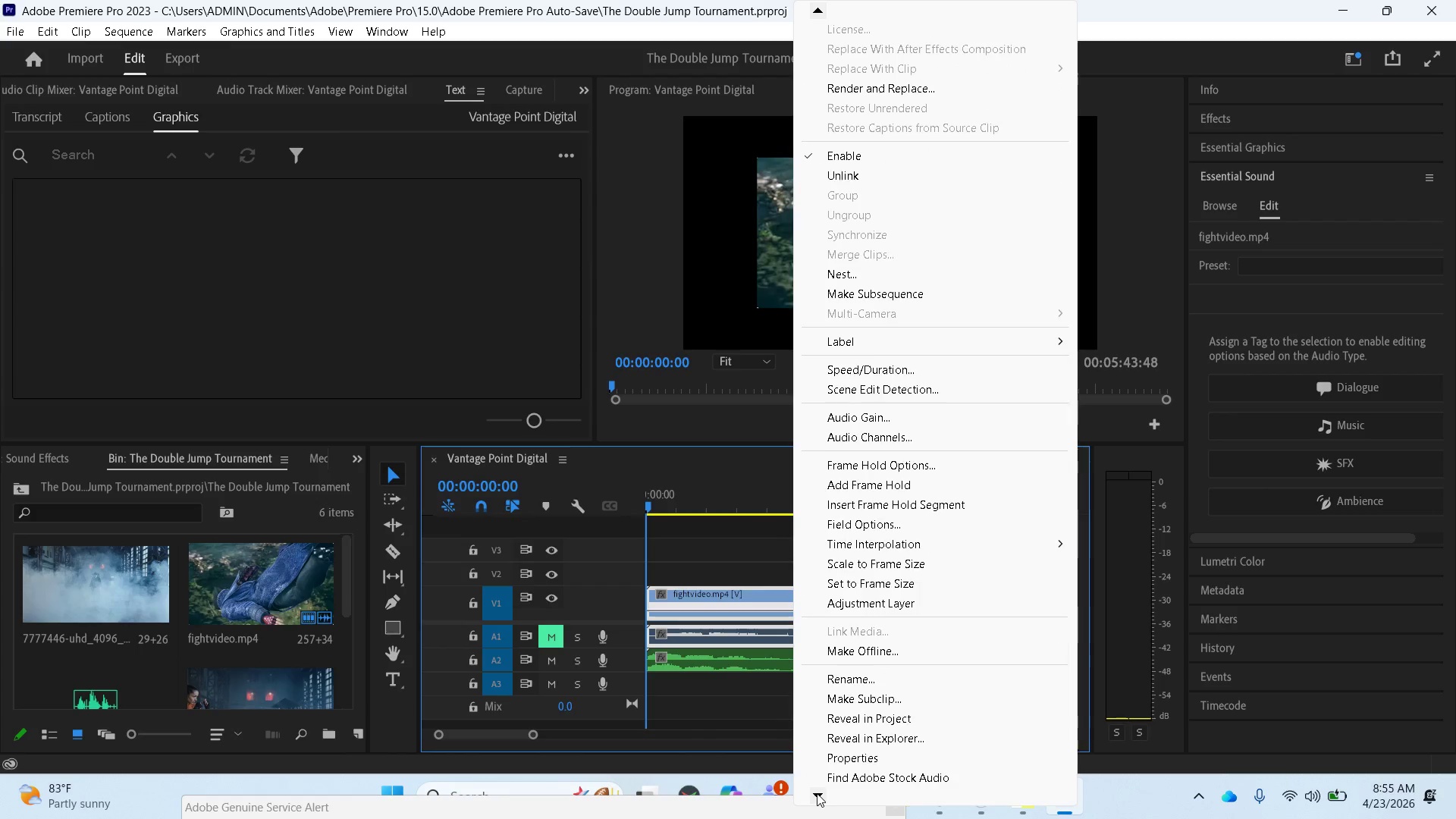 
triple_click([817, 793])
 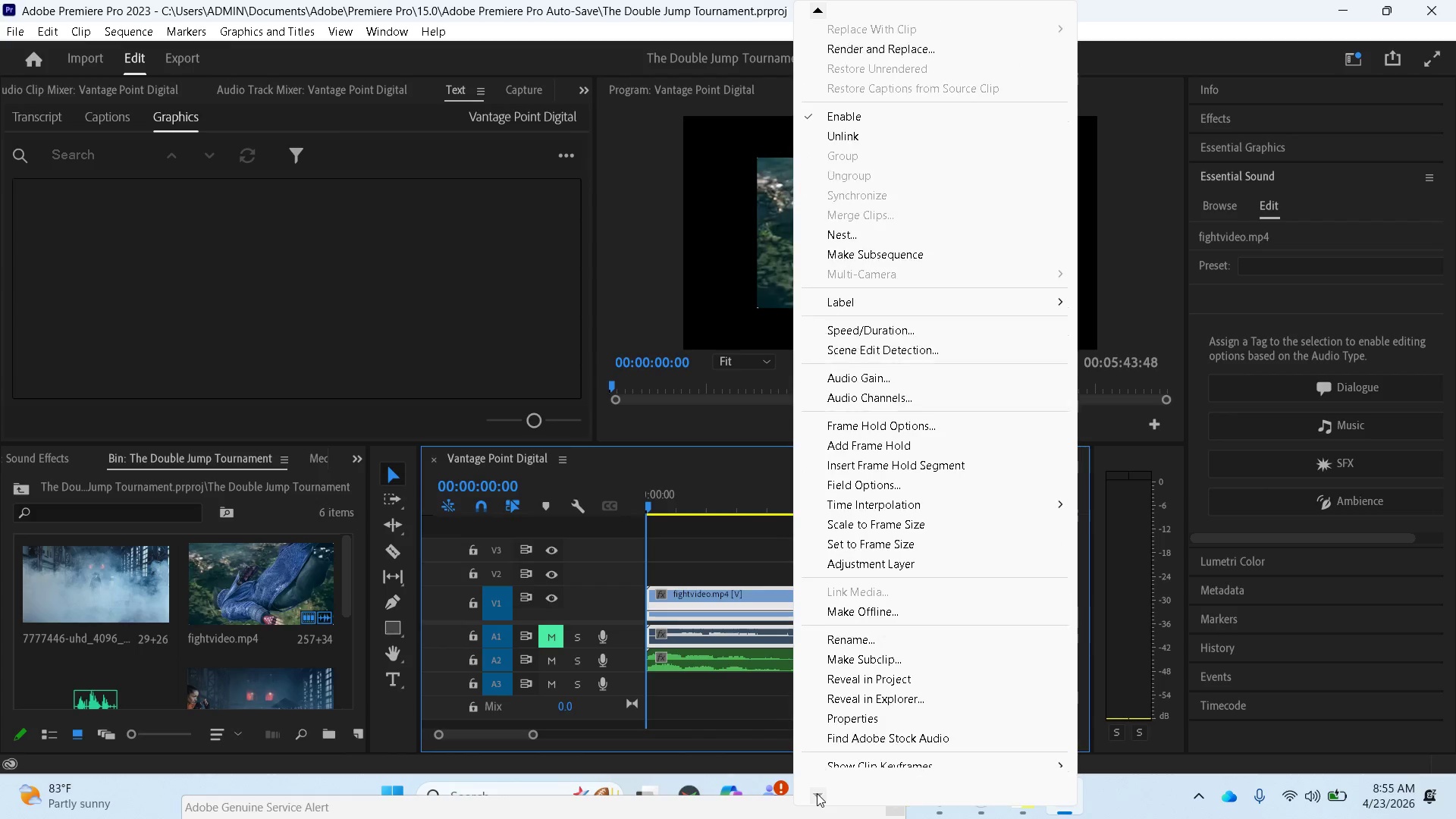 
triple_click([817, 793])
 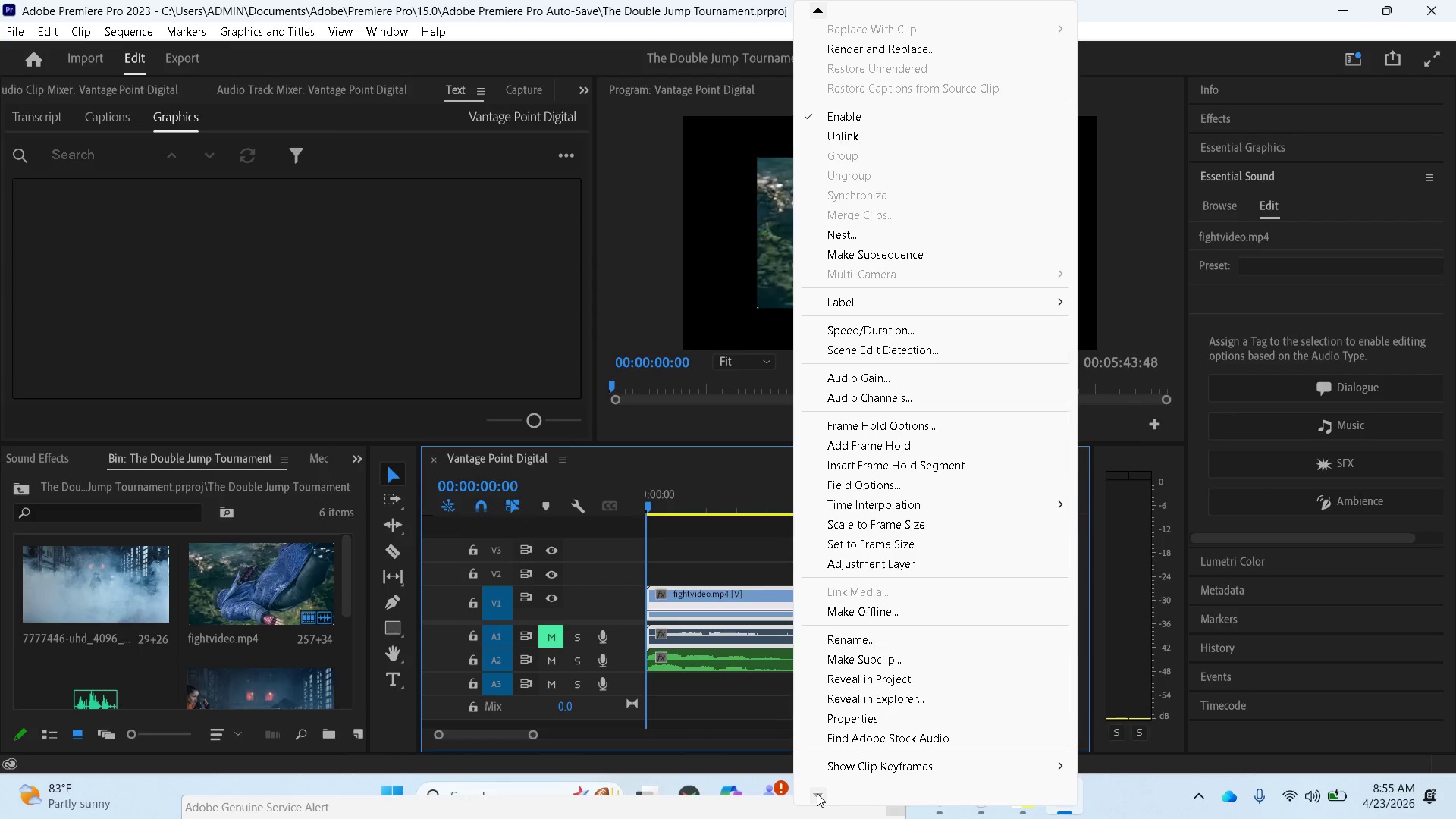 
triple_click([817, 793])
 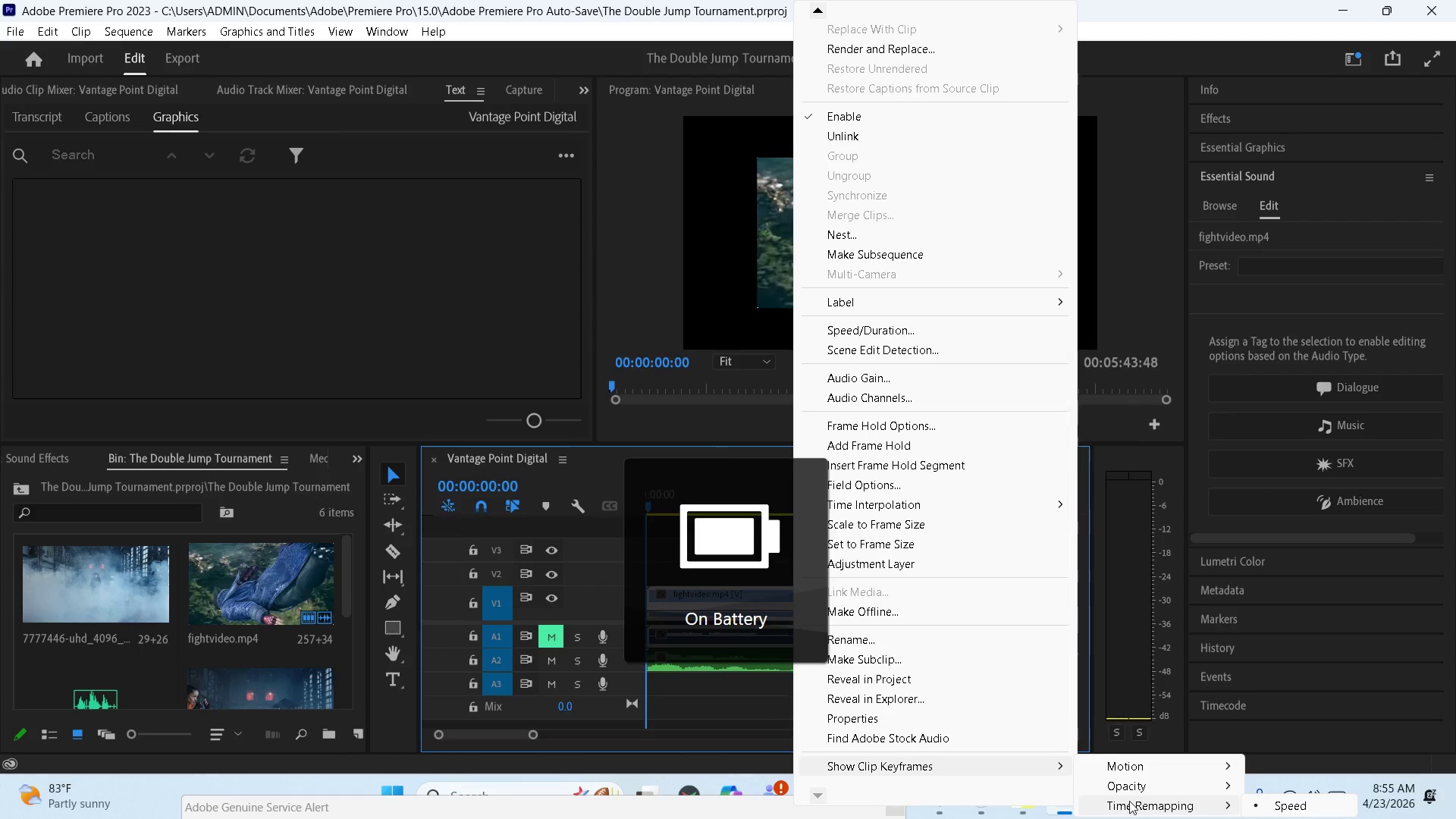 
left_click_drag(start_coordinate=[1257, 802], to_coordinate=[1287, 802])
 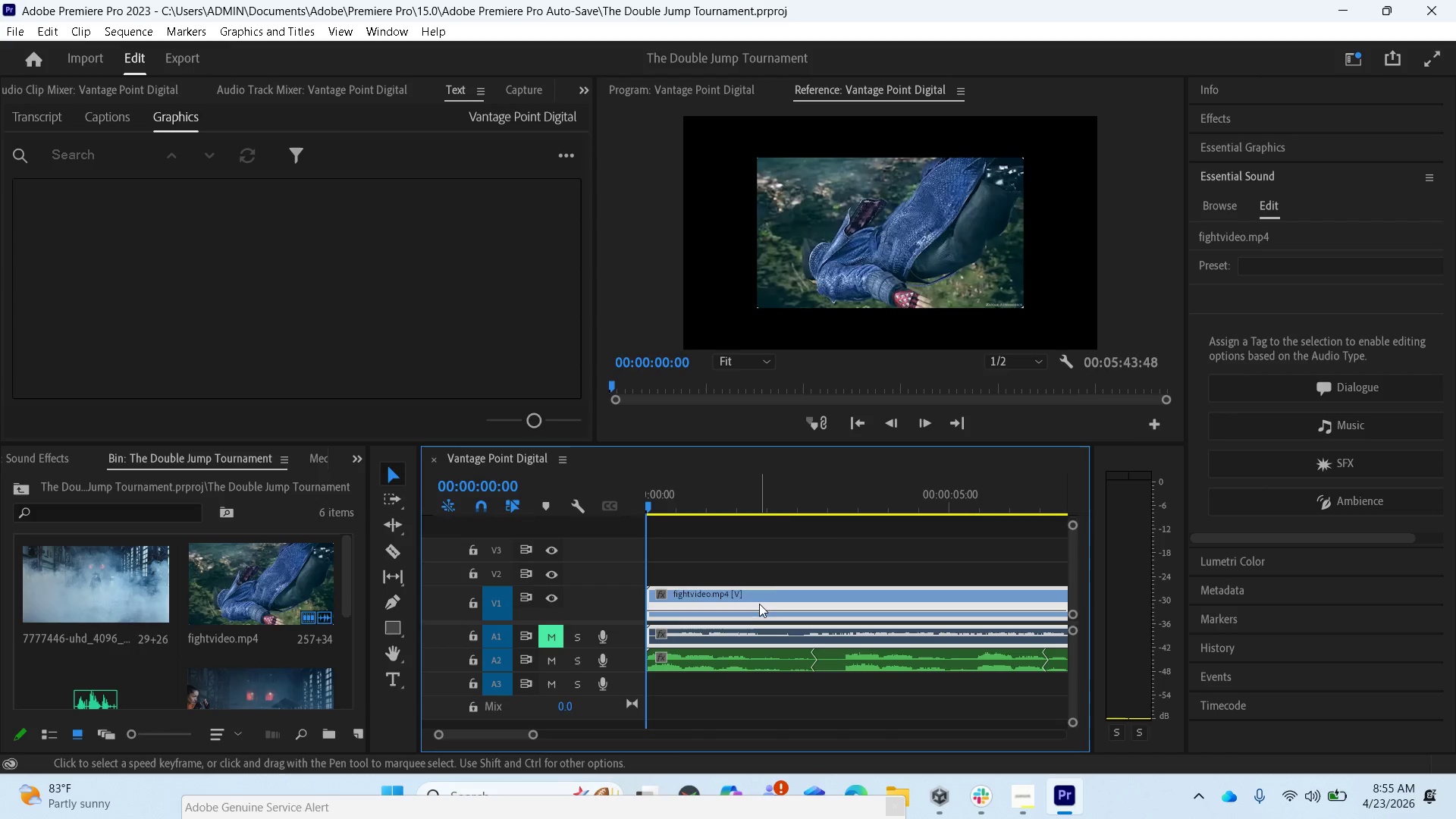 
hold_key(key=ControlLeft, duration=0.67)
 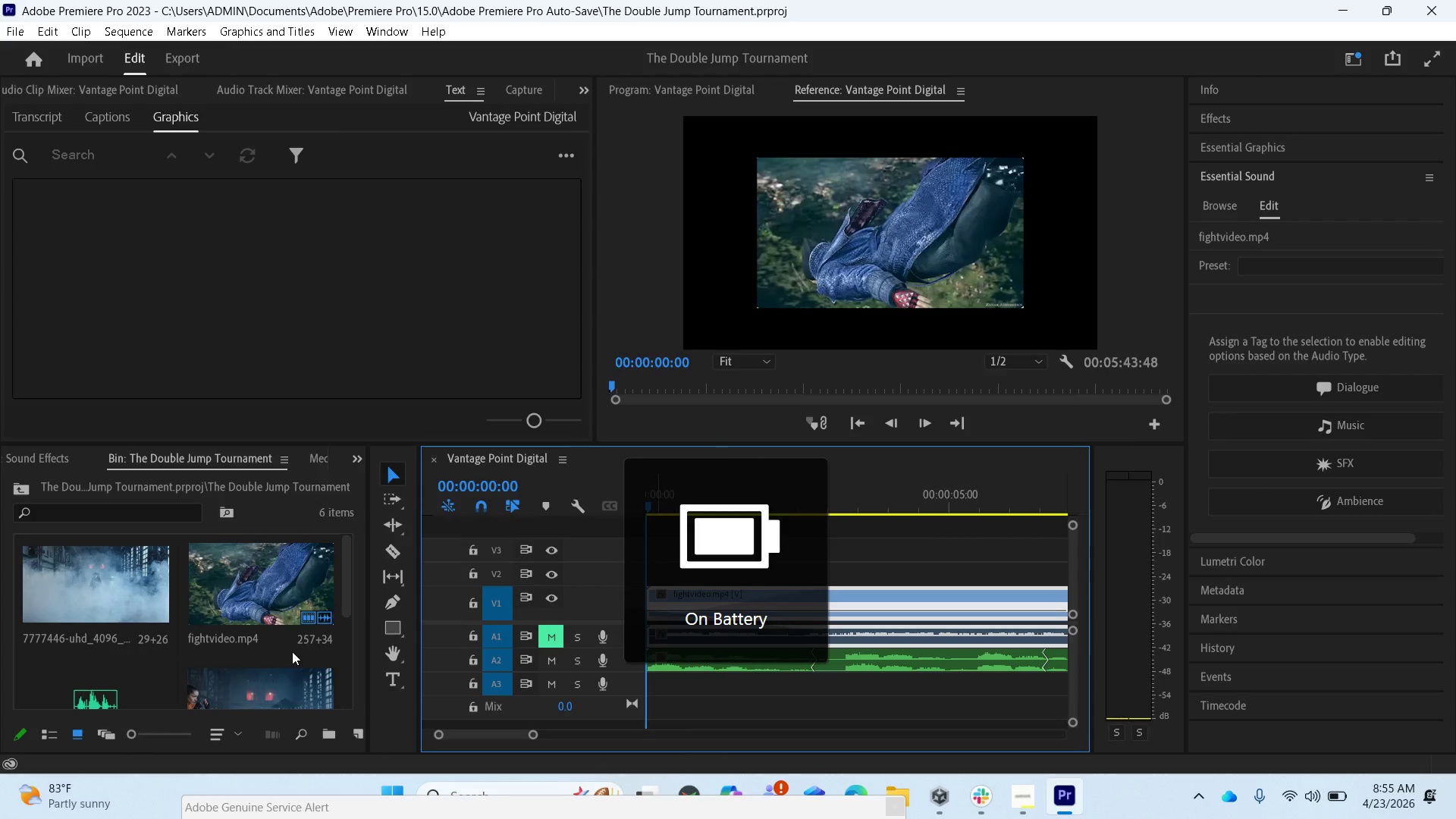 
scroll: coordinate [265, 632], scroll_direction: up, amount: 3.0
 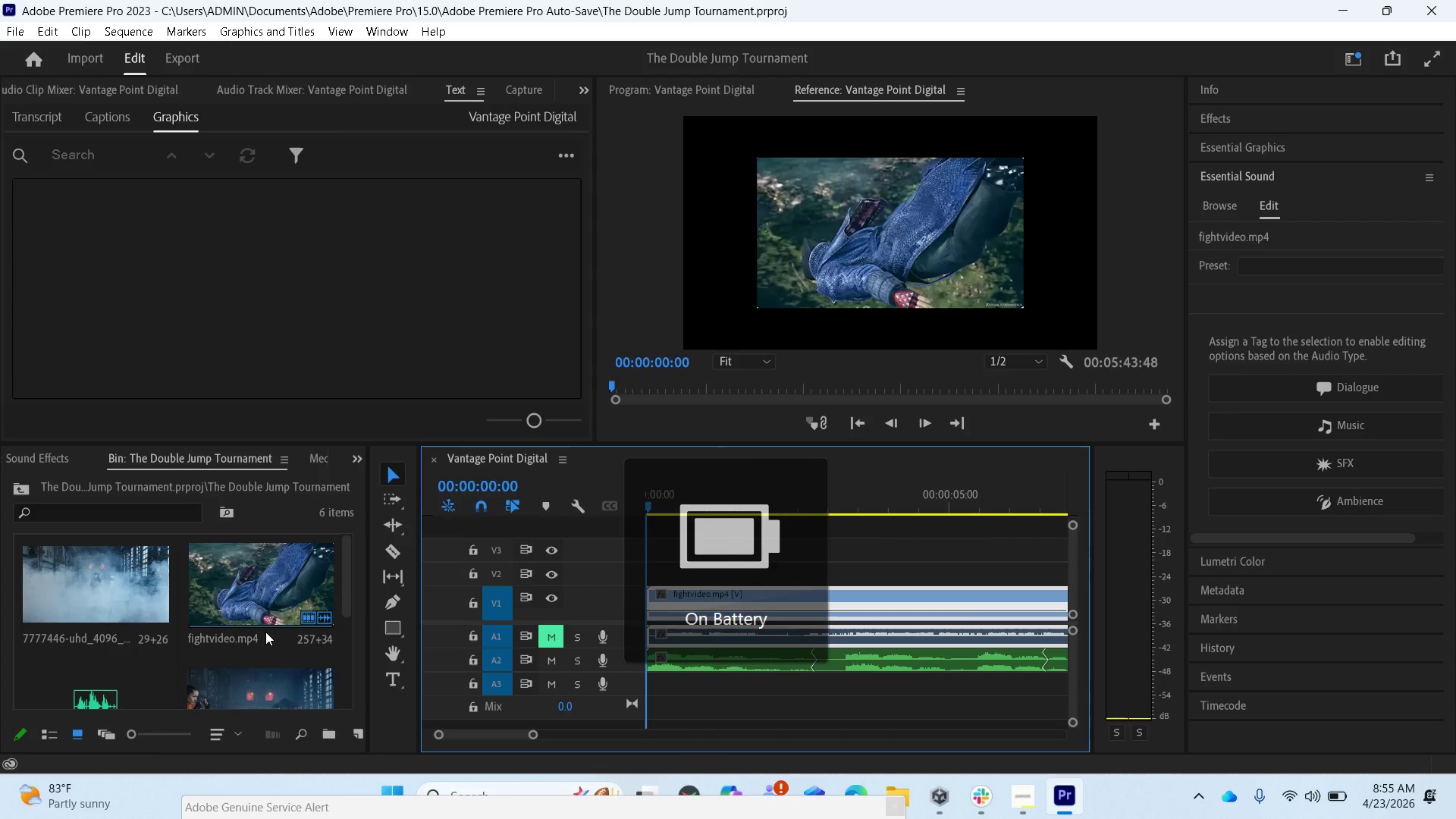 
left_click_drag(start_coordinate=[262, 596], to_coordinate=[676, 563])
 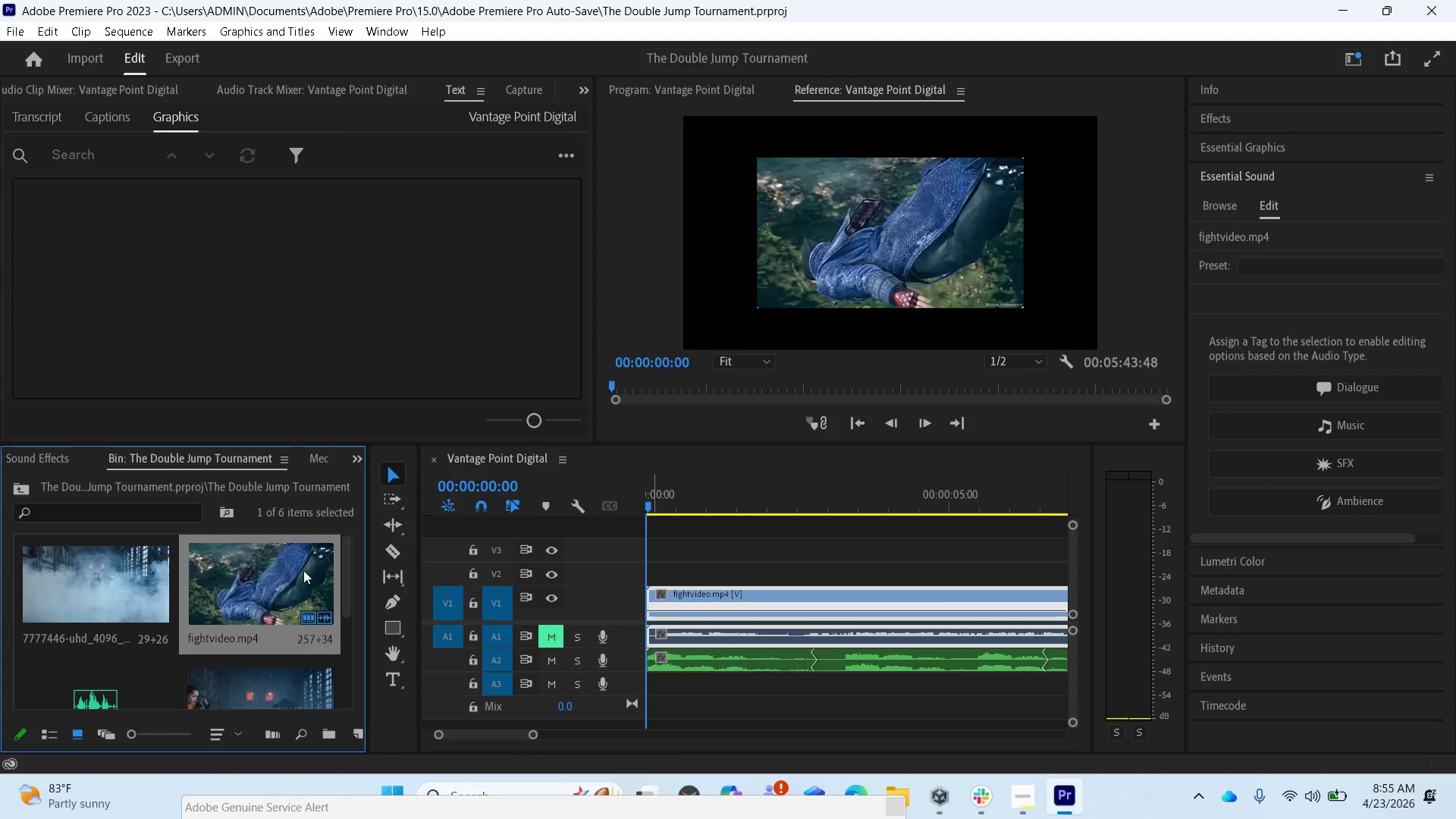 
left_click_drag(start_coordinate=[297, 569], to_coordinate=[654, 543])
 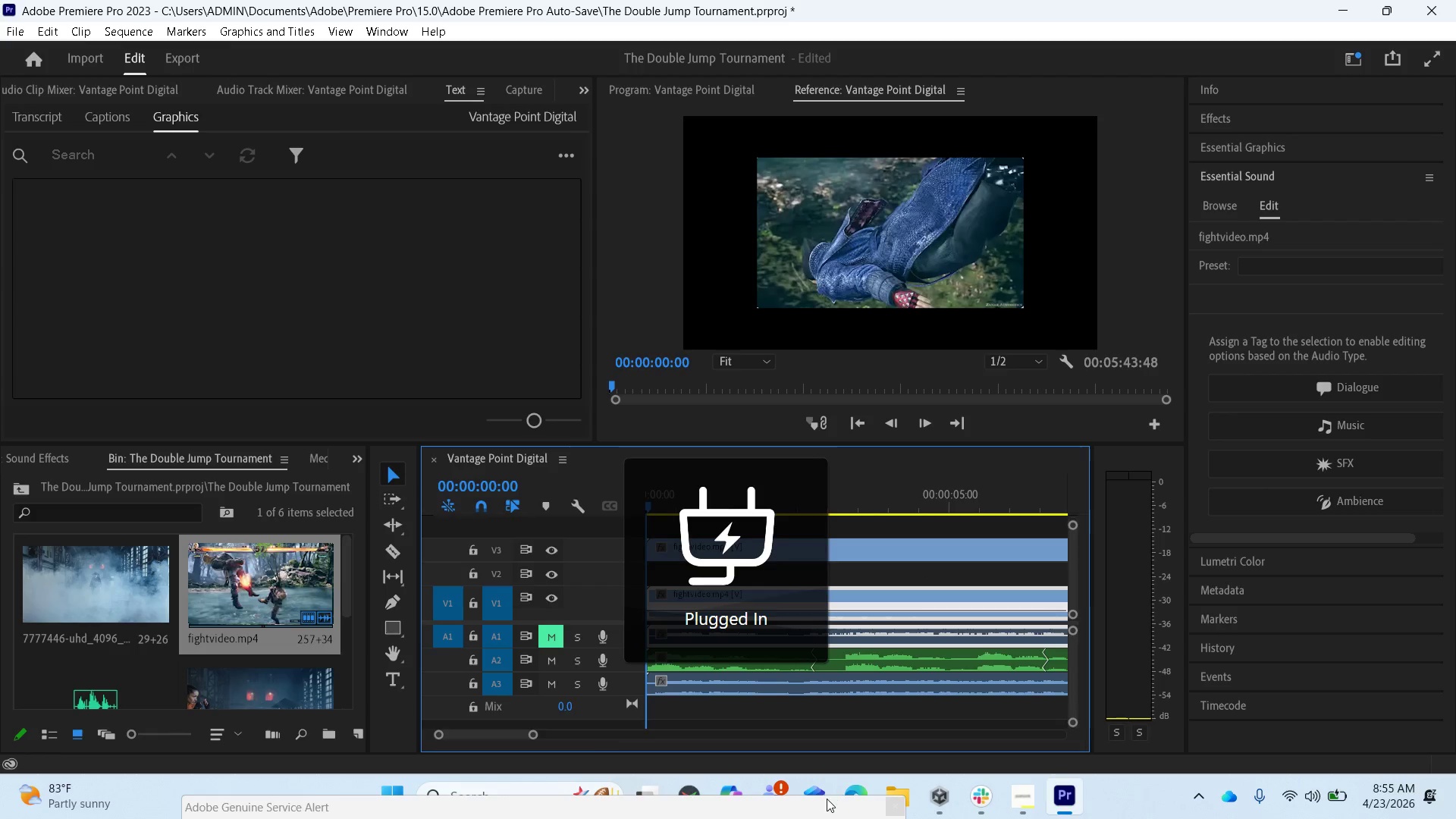 
left_click([847, 789])
 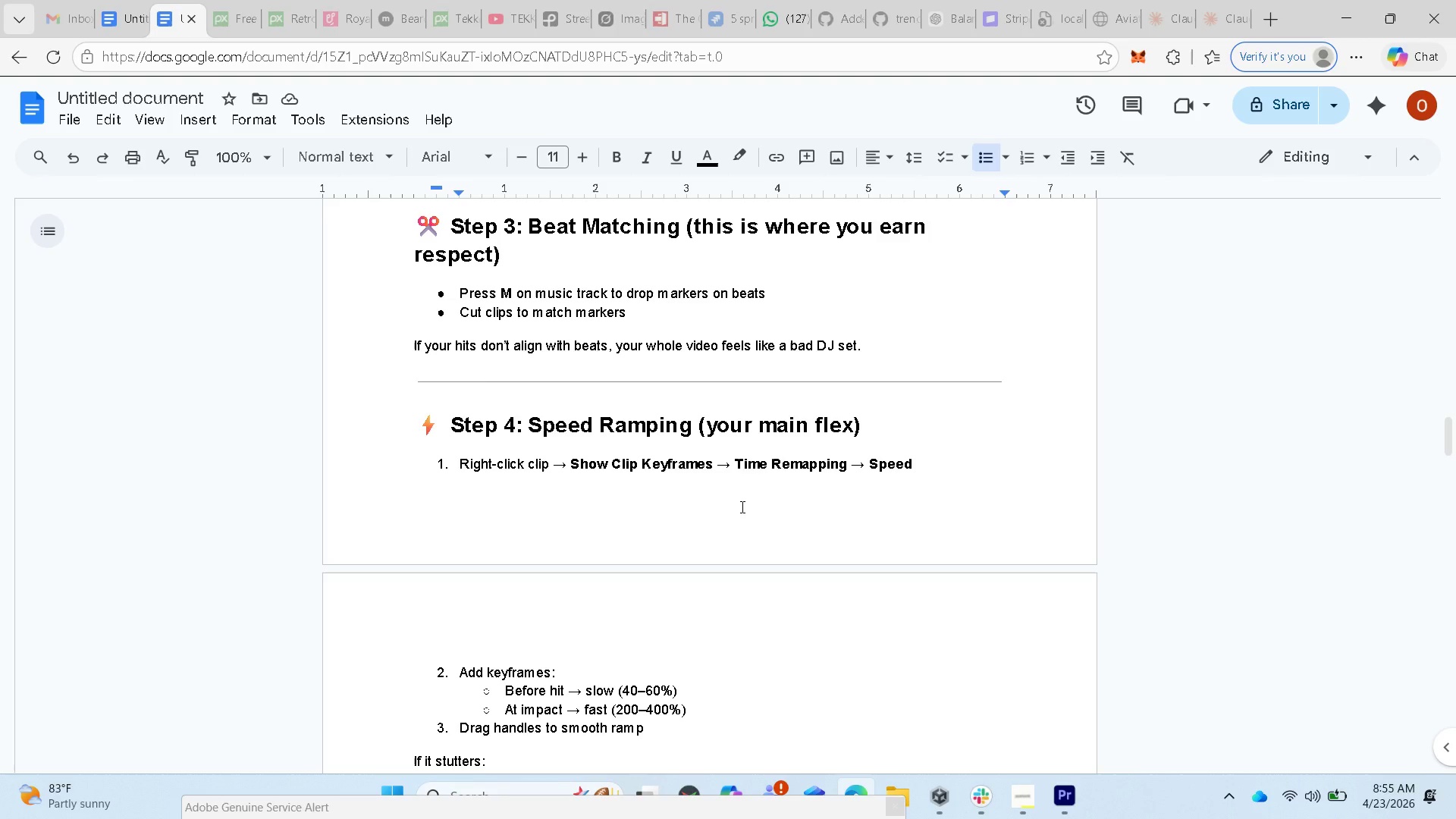 
scroll: coordinate [741, 507], scroll_direction: down, amount: 1.0
 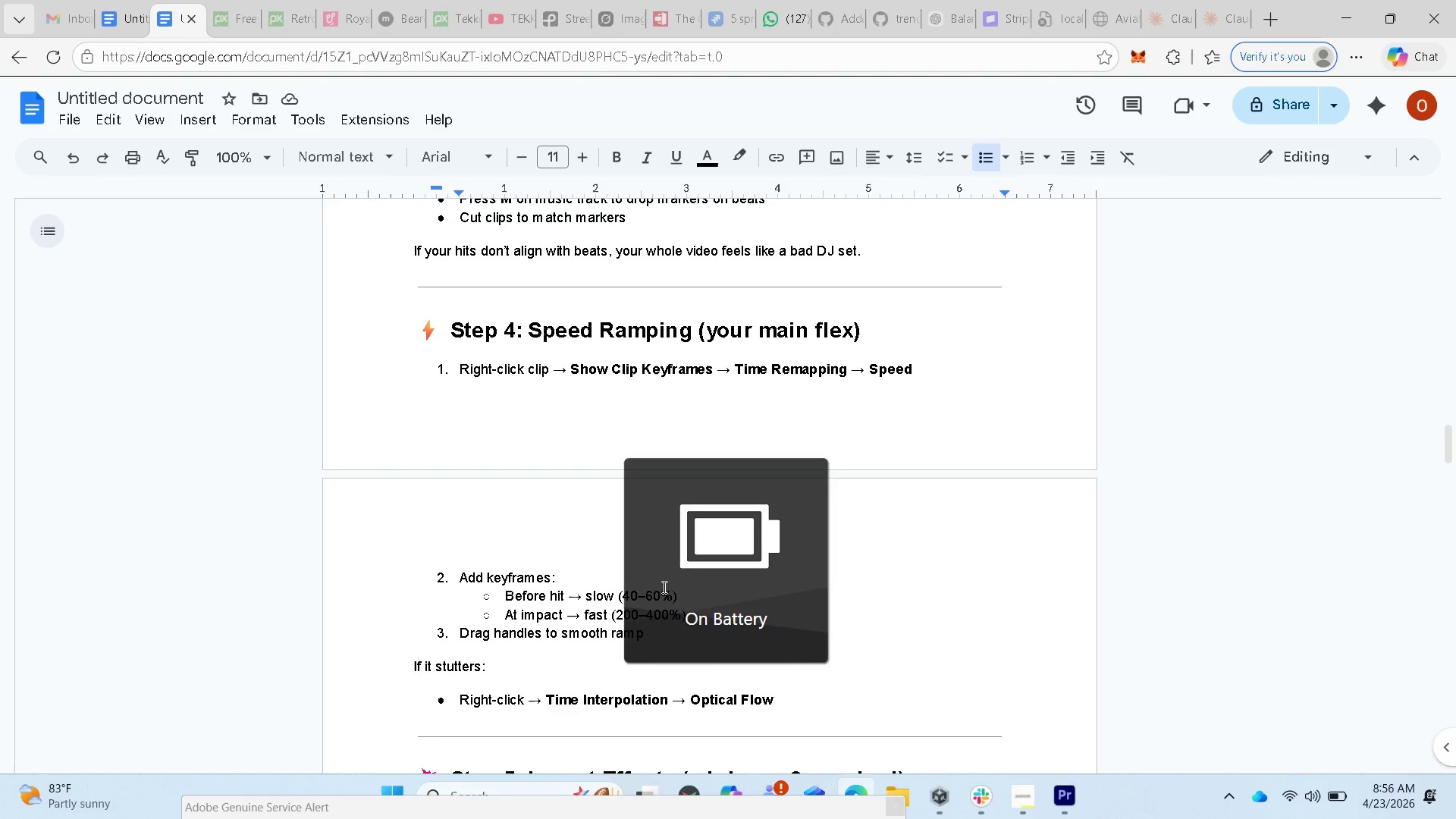 
wait(6.81)
 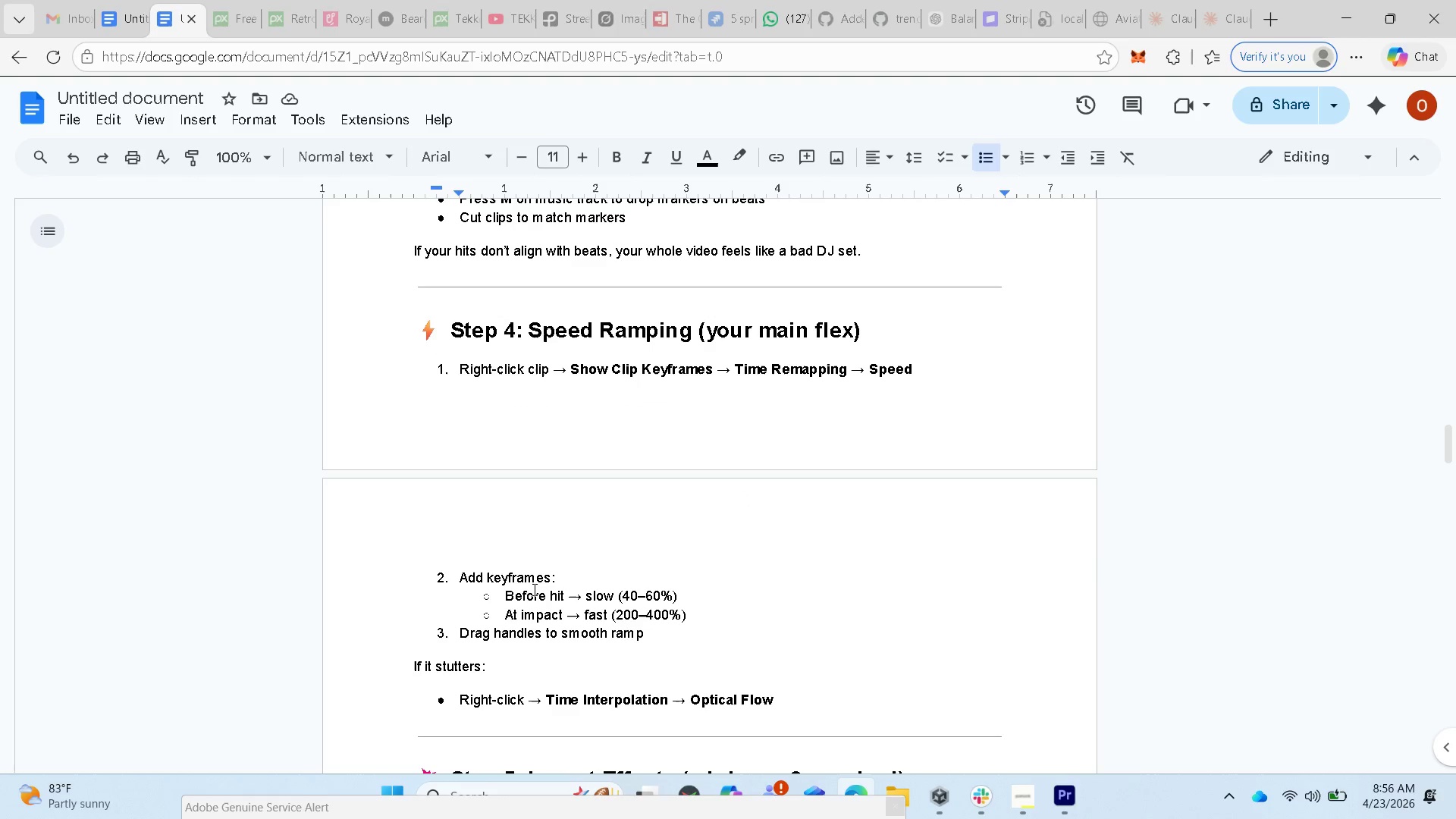 
mouse_move([1061, 798])
 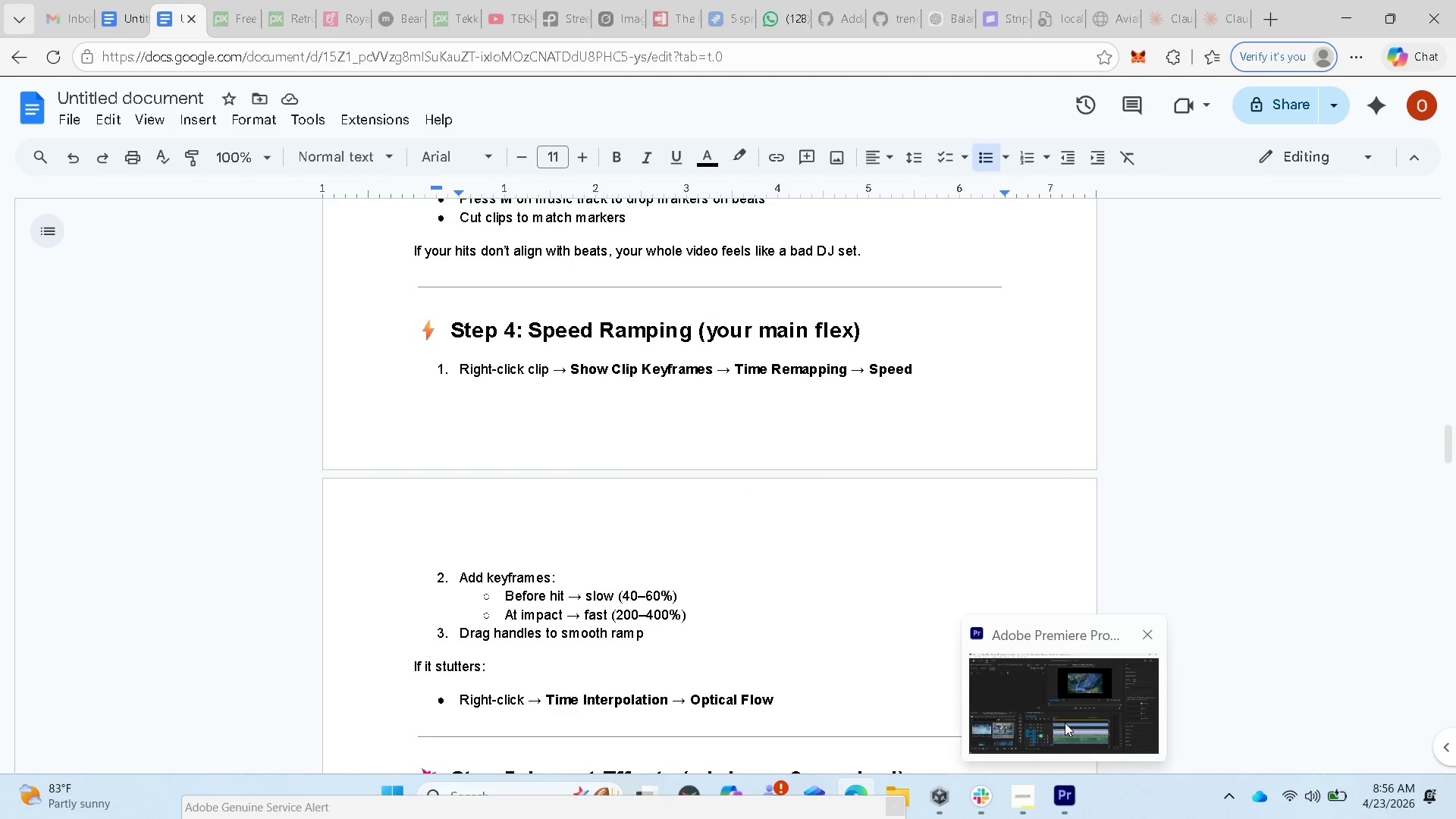 
left_click([1065, 723])
 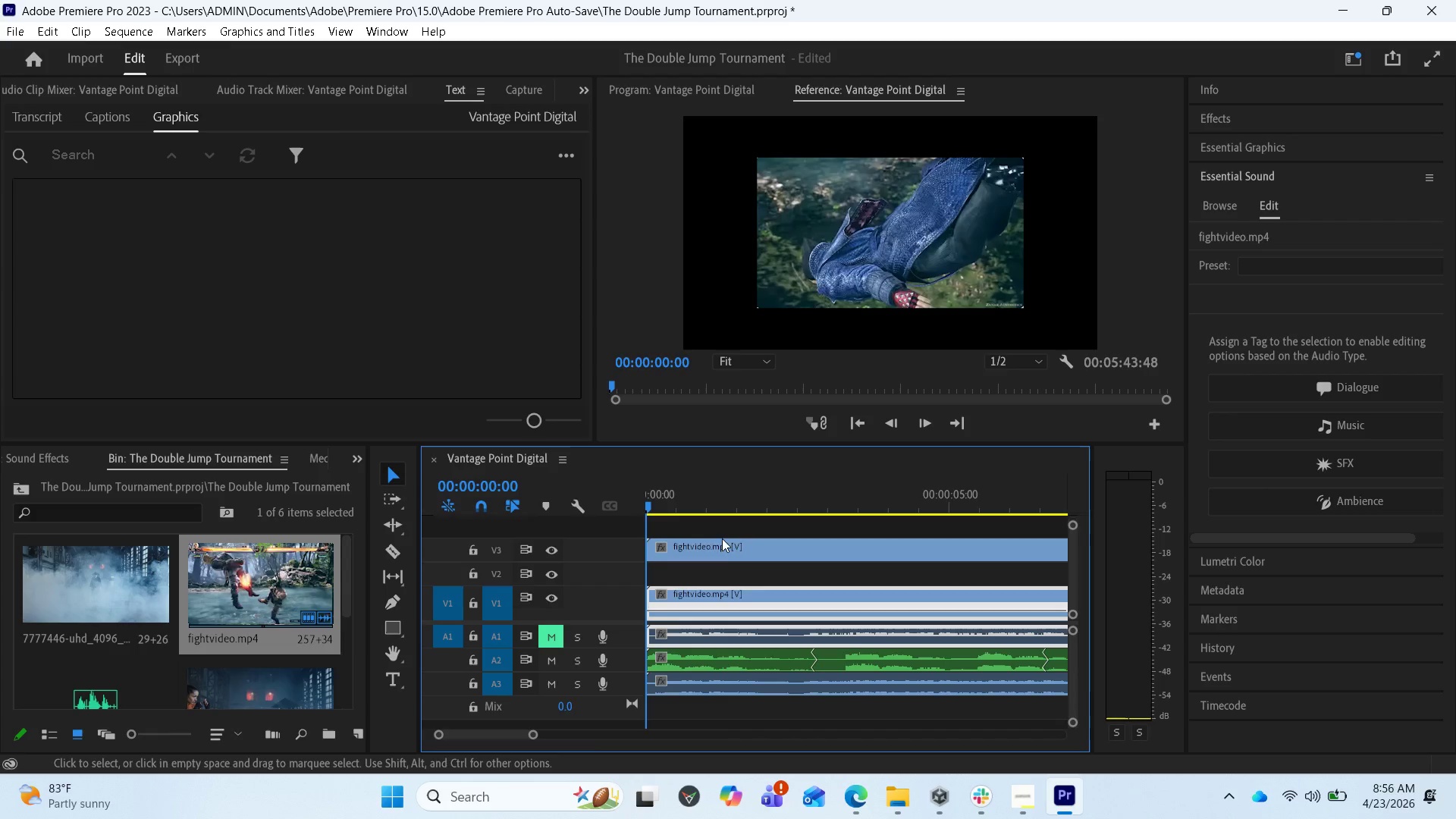 
left_click([716, 542])
 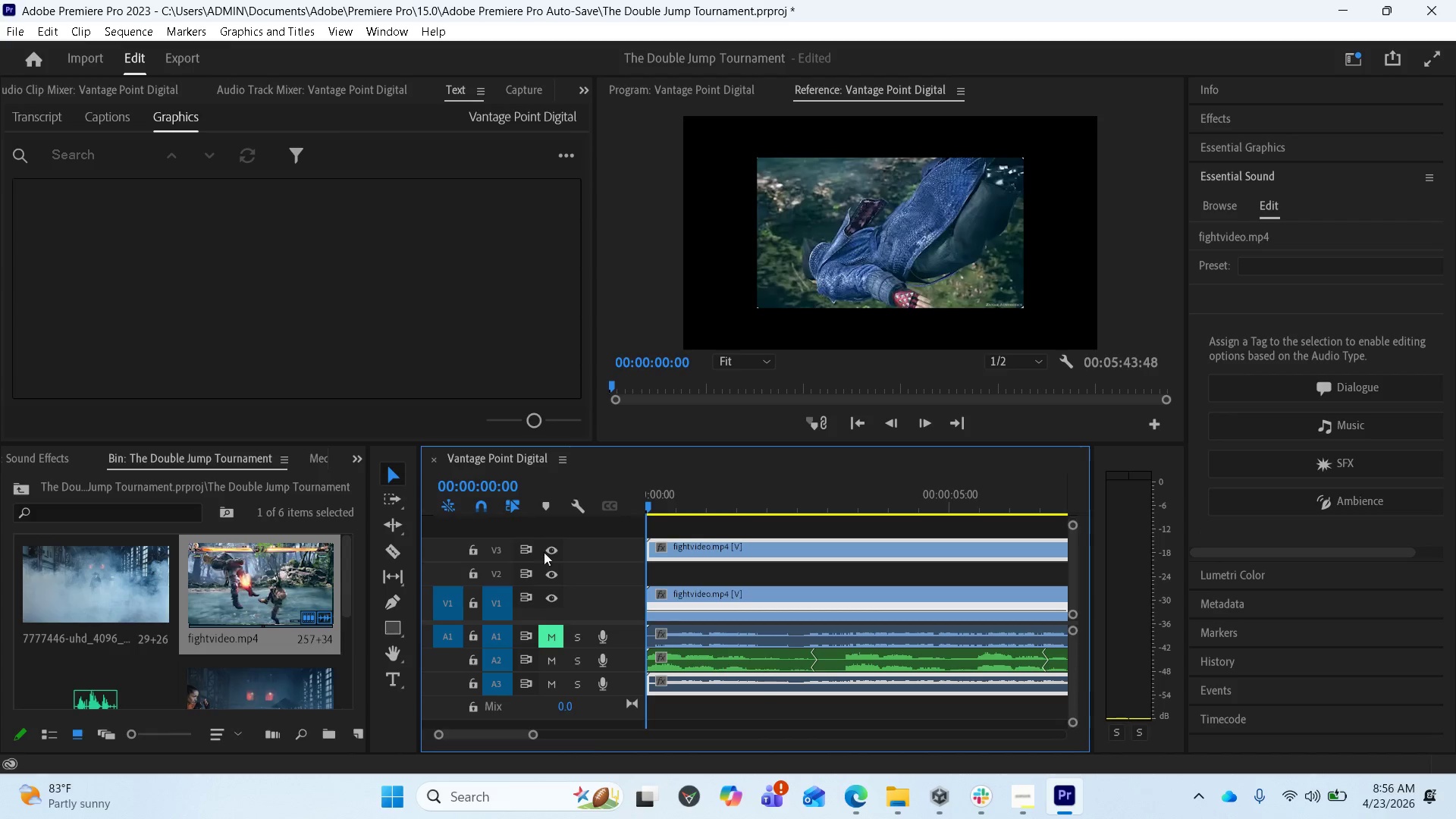 
left_click([550, 551])
 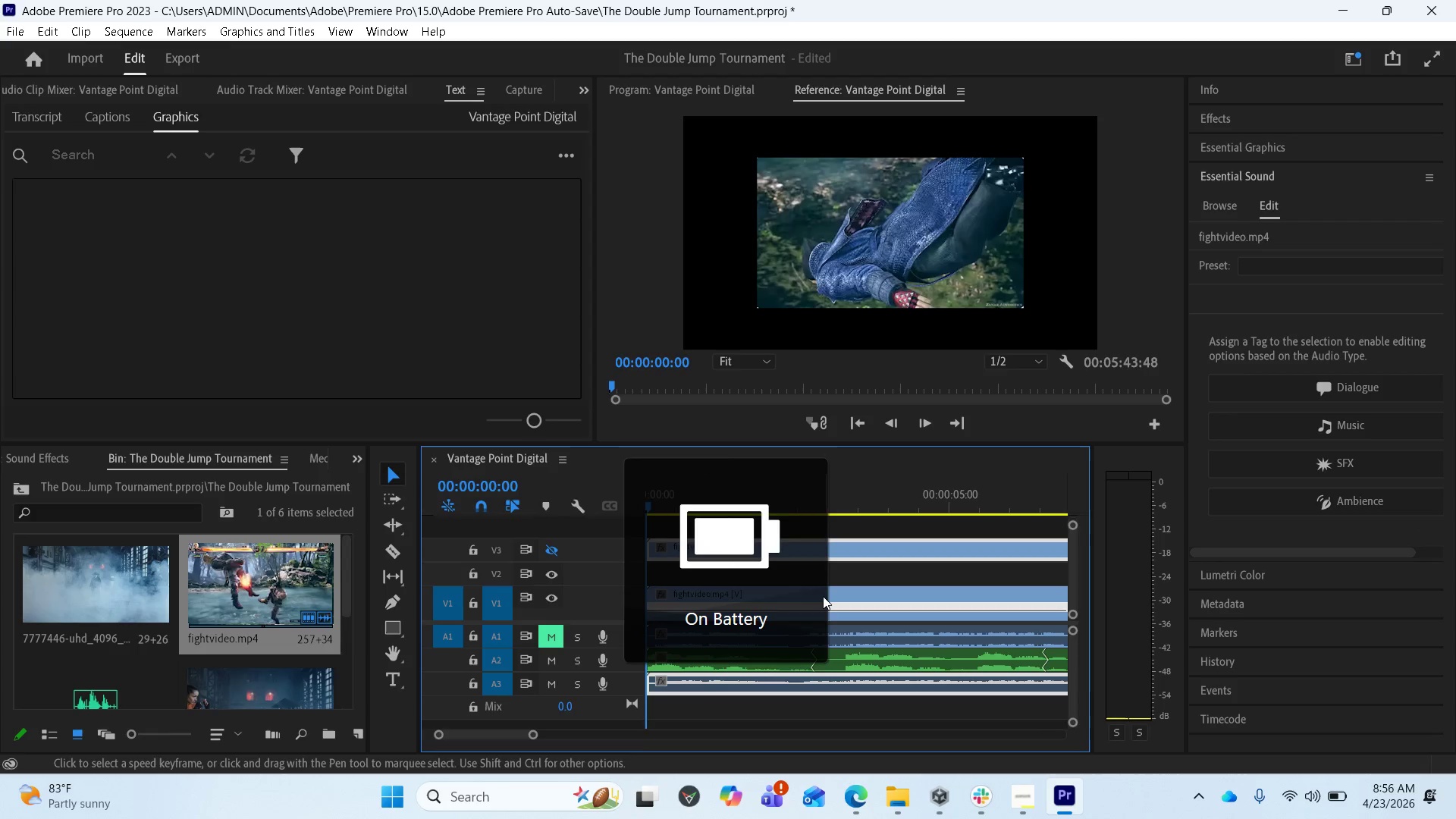 
left_click([832, 600])
 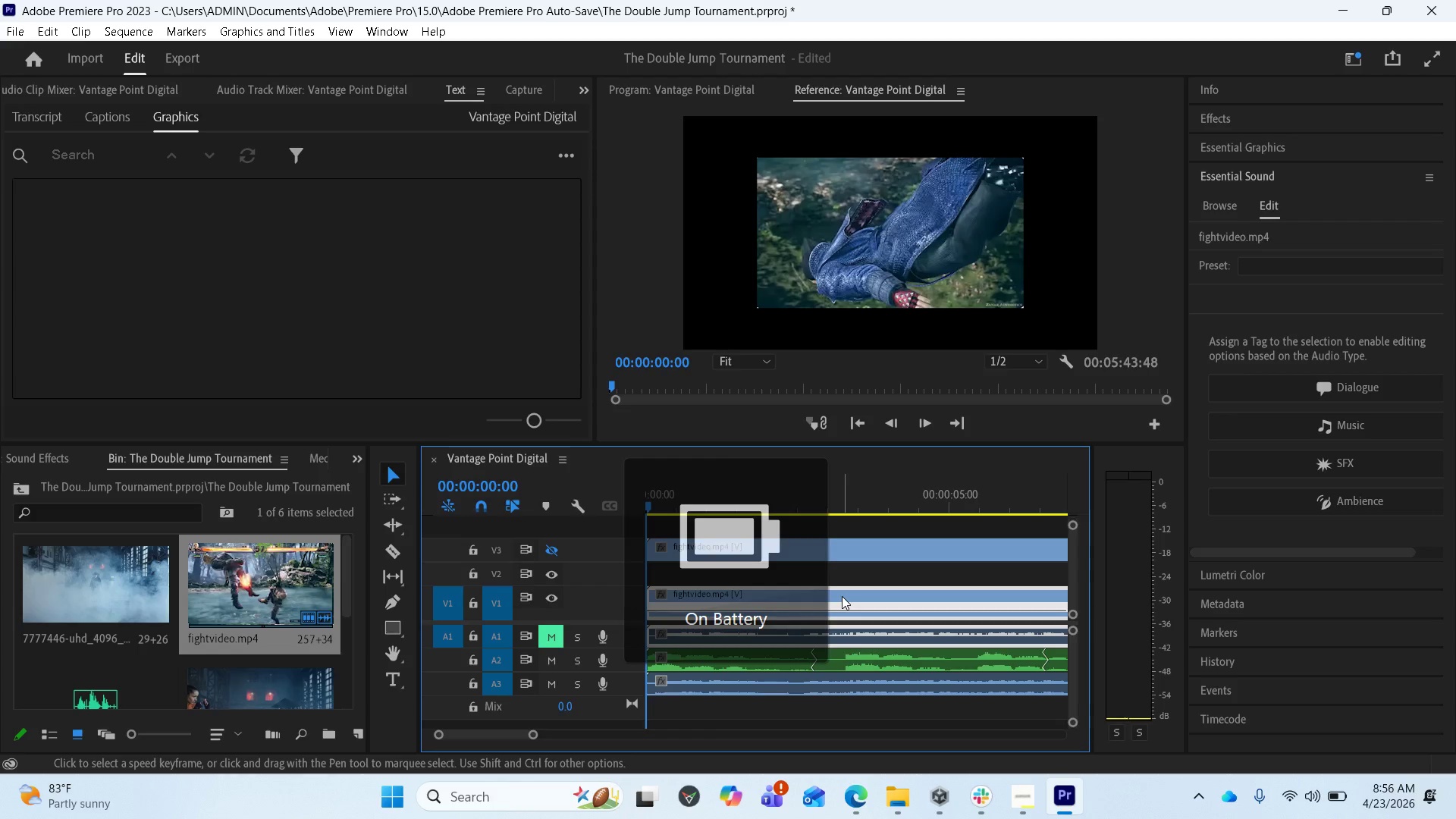 
left_click([842, 596])
 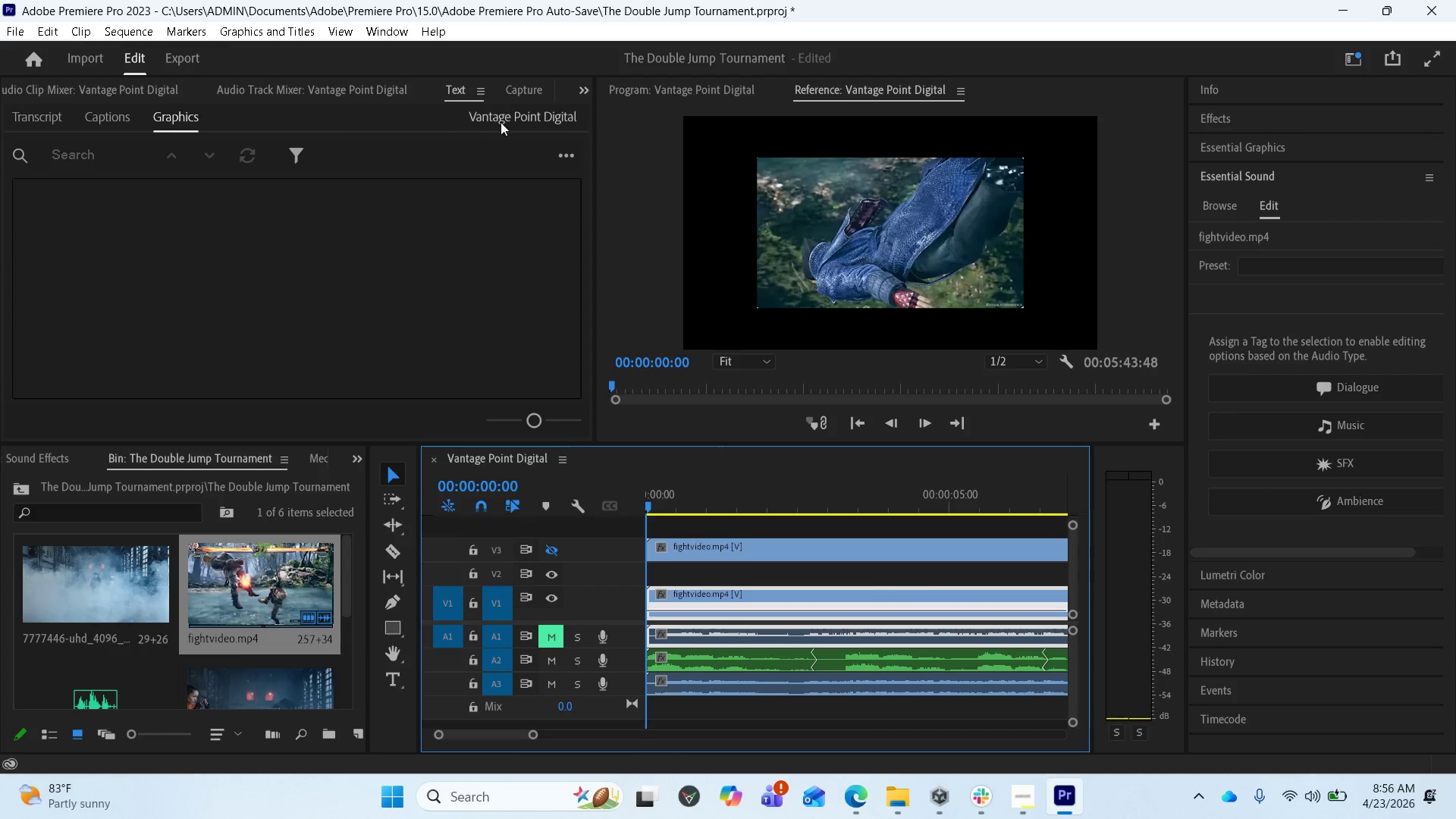 
left_click([579, 89])
 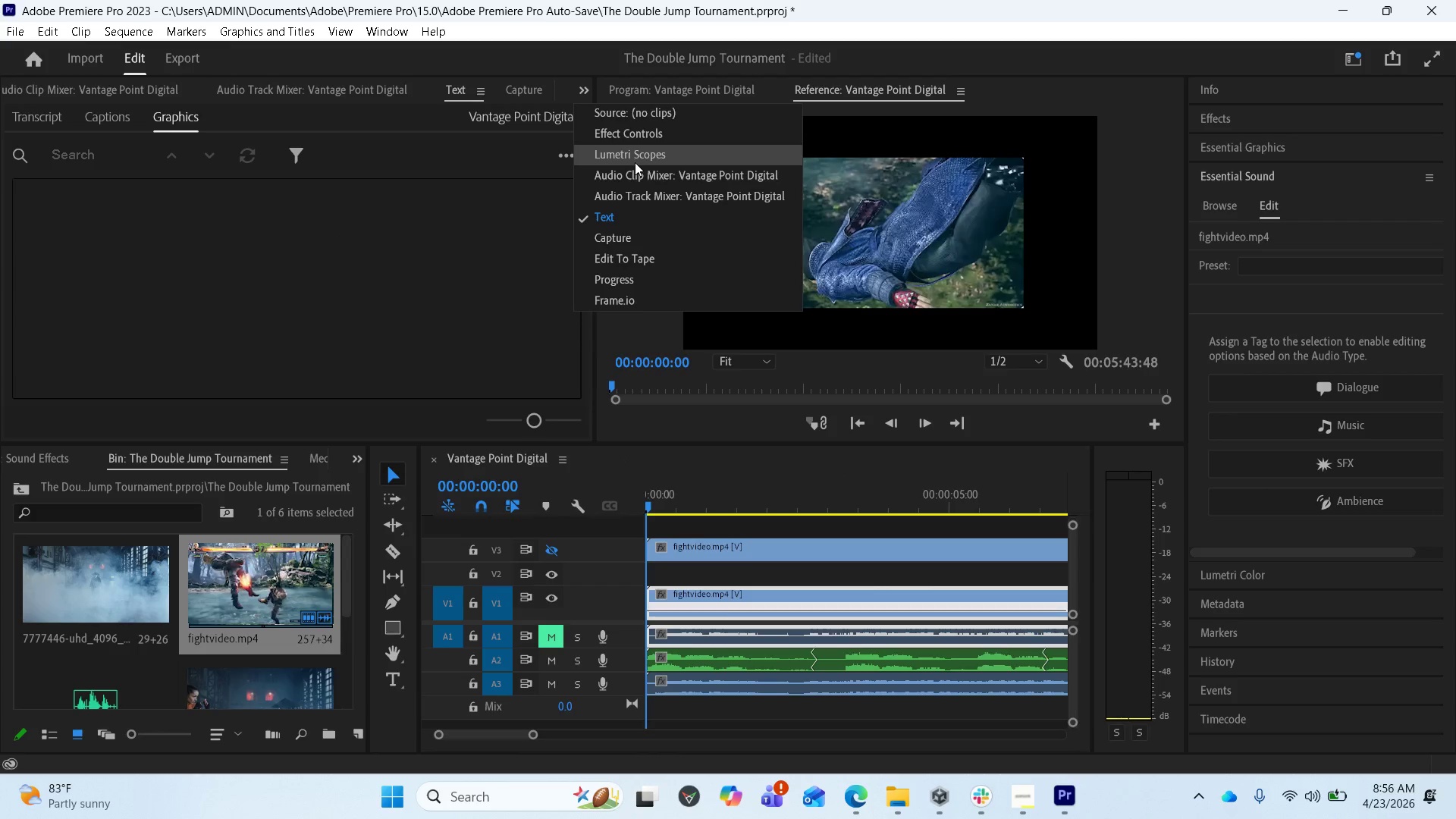 
left_click([629, 135])
 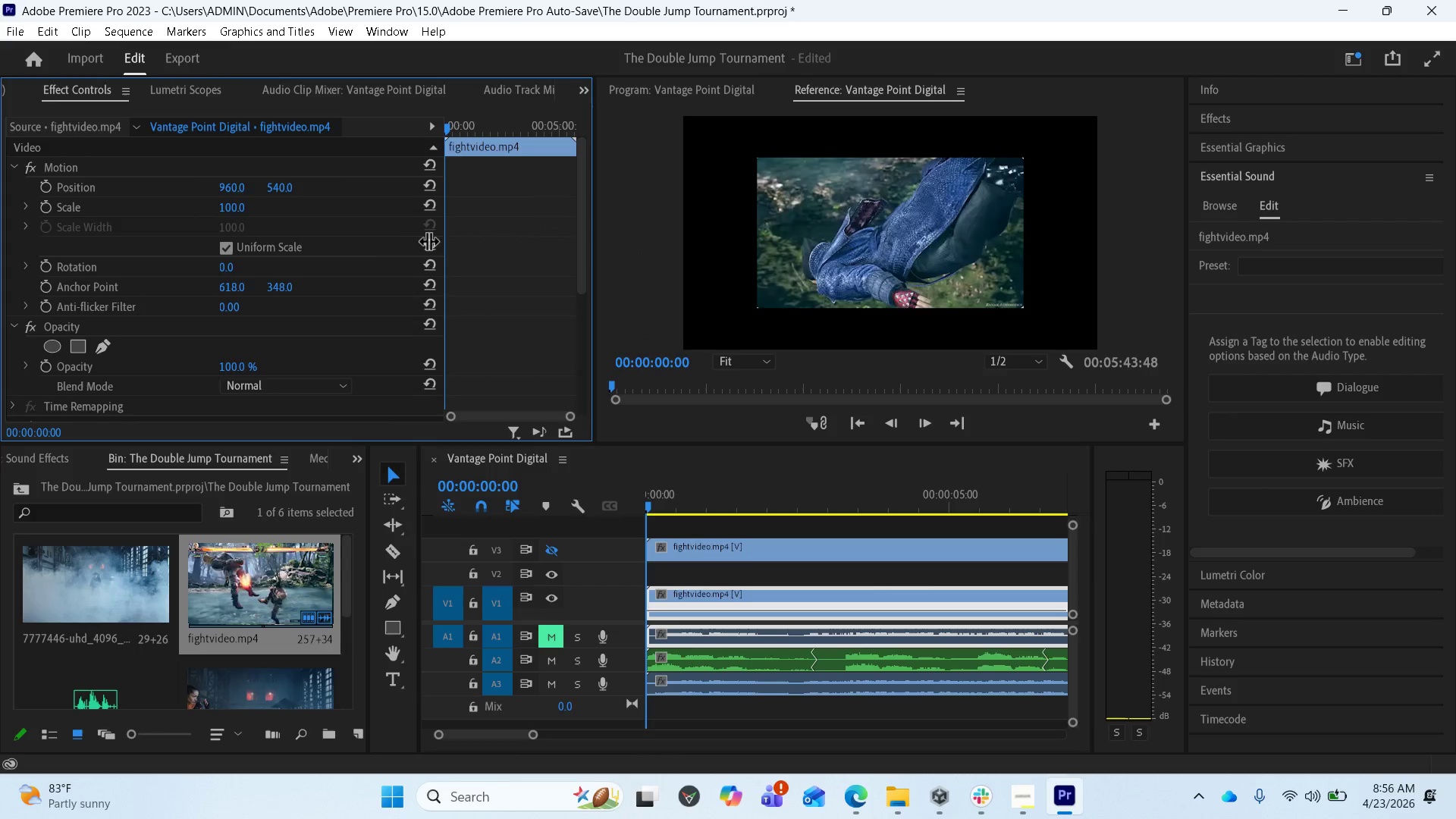 
scroll: coordinate [356, 313], scroll_direction: down, amount: 17.0
 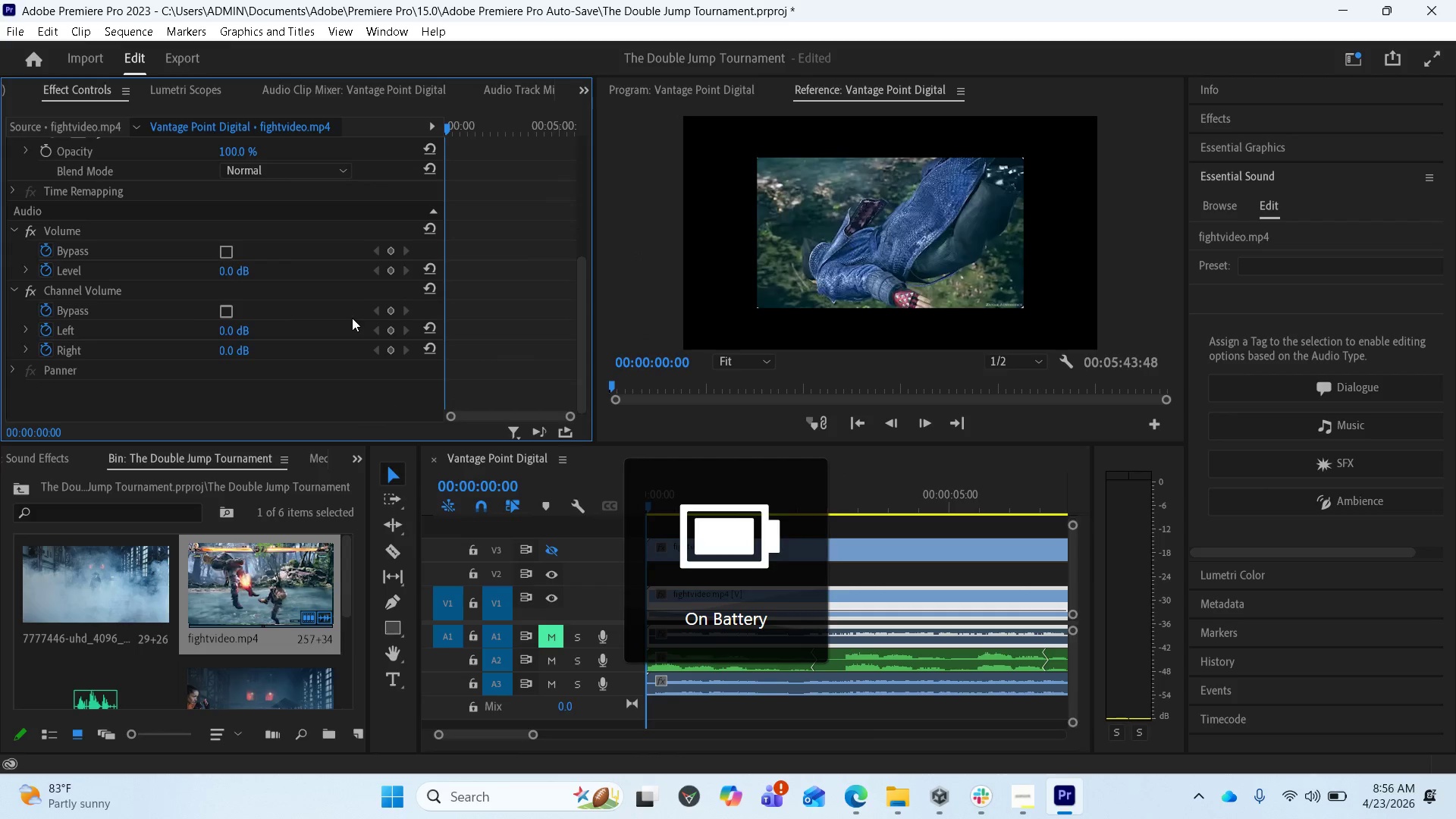 
scroll: coordinate [356, 318], scroll_direction: up, amount: 7.0
 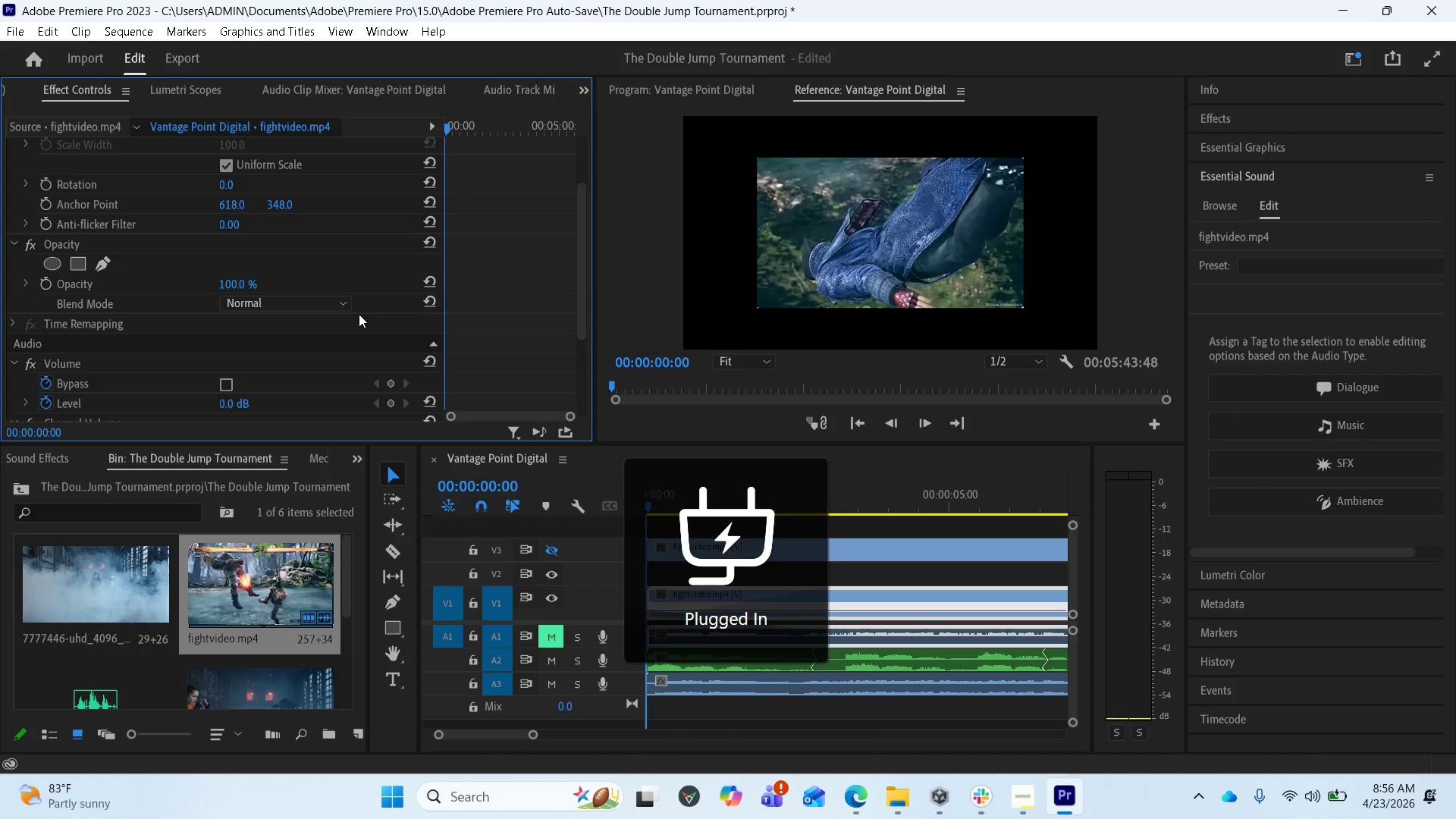 
scroll: coordinate [359, 314], scroll_direction: down, amount: 6.0
 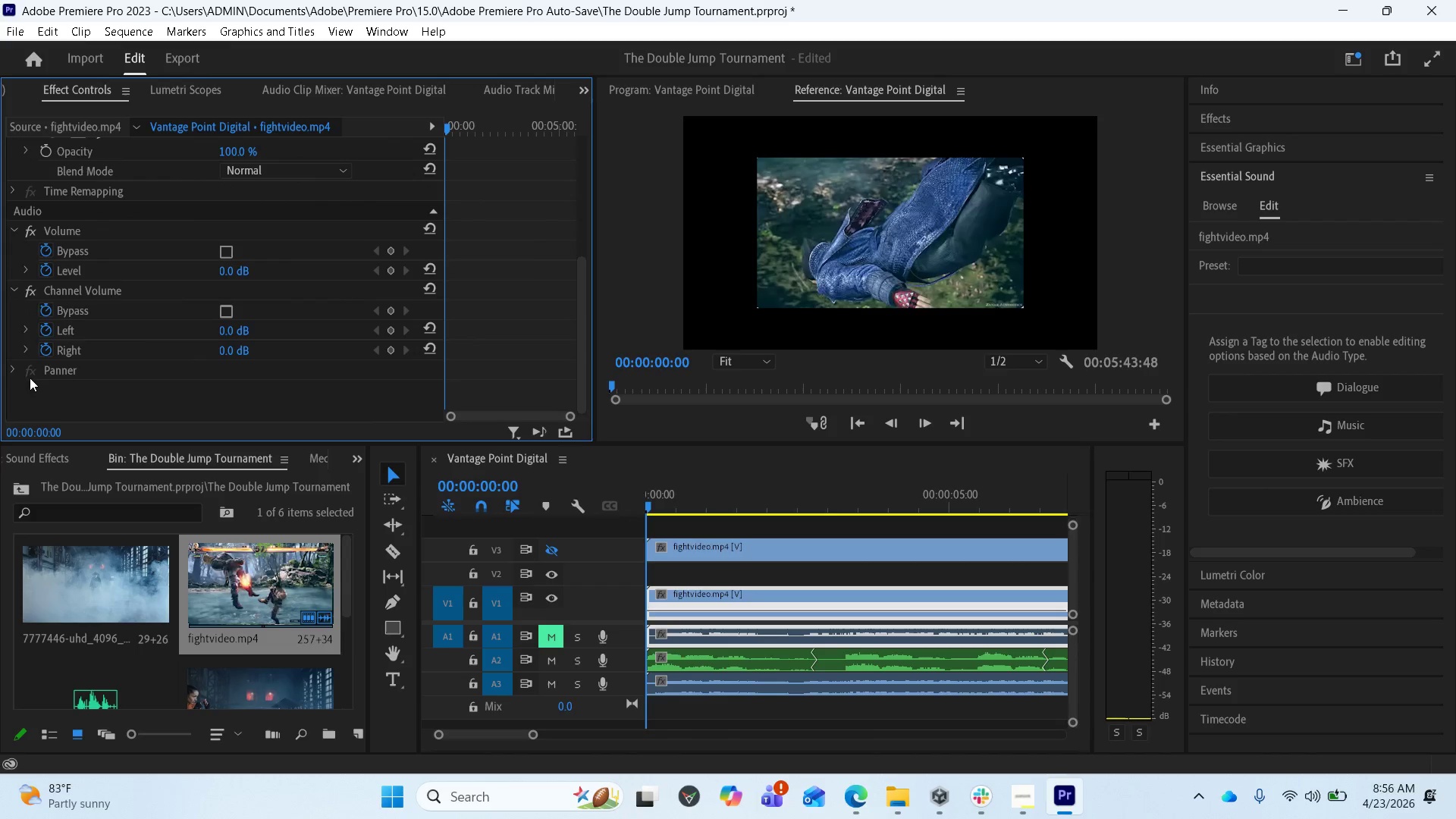 
scroll: coordinate [211, 312], scroll_direction: up, amount: 14.0
 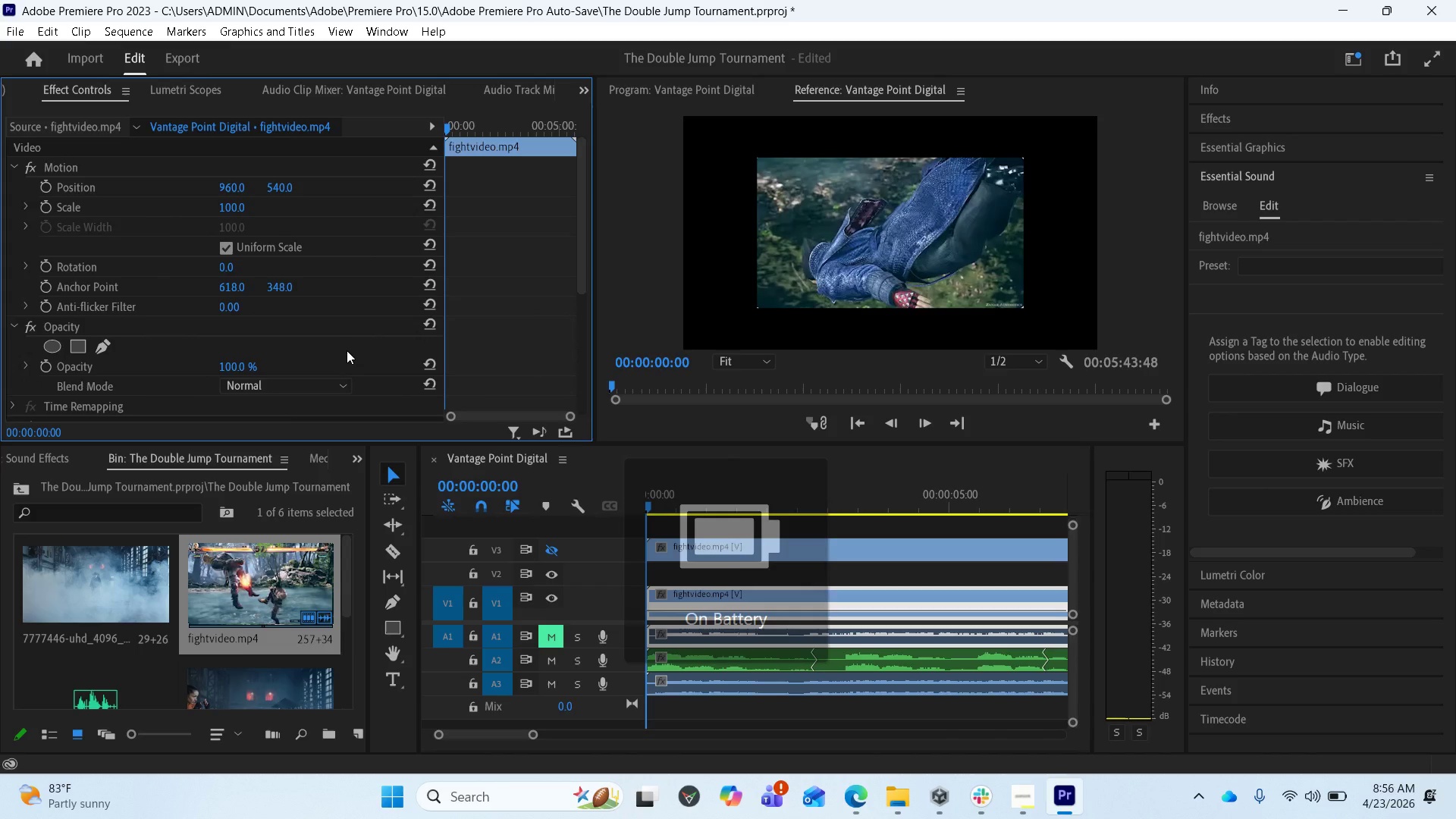 
left_click([844, 551])
 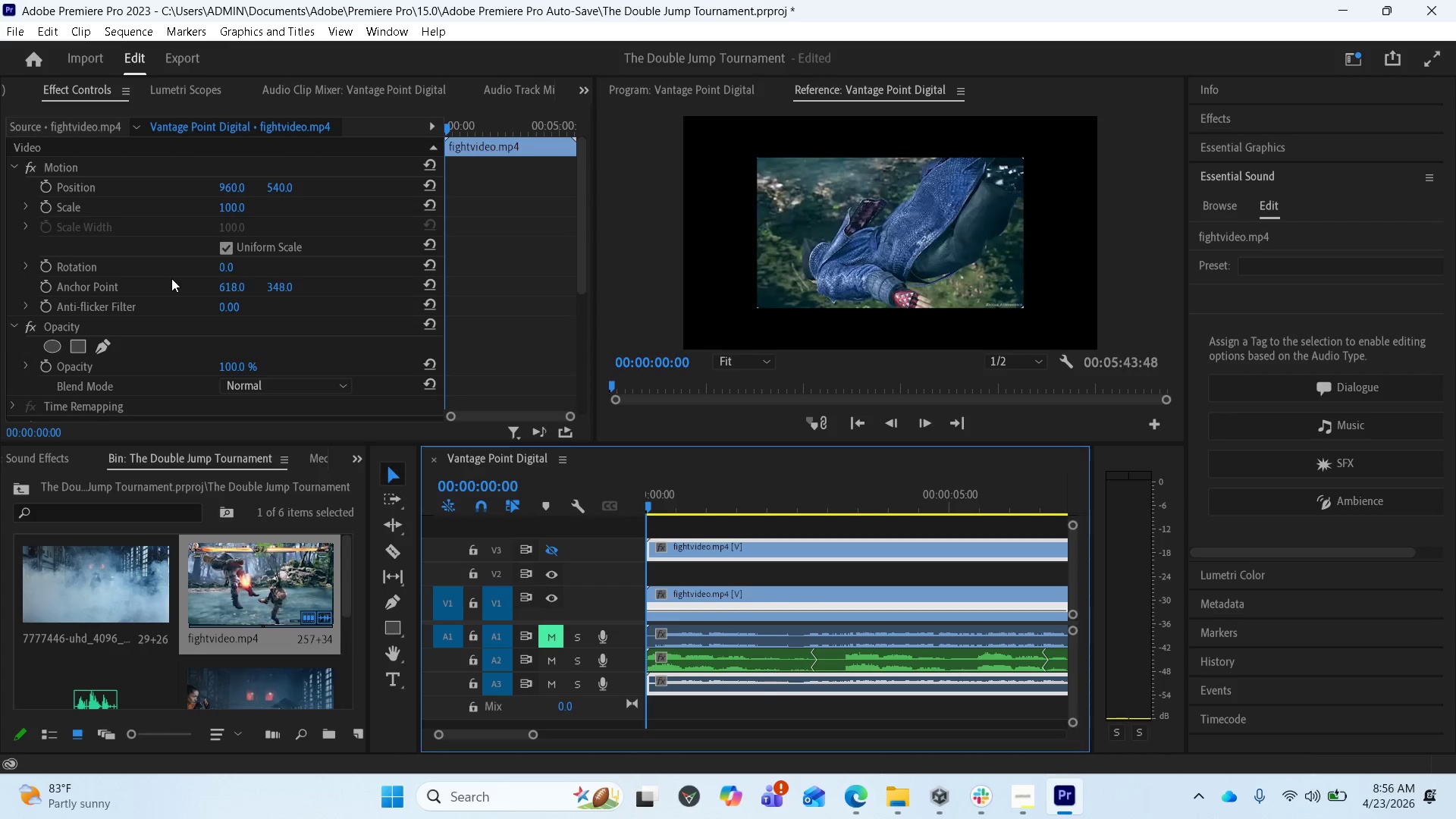 
scroll: coordinate [192, 304], scroll_direction: down, amount: 14.0
 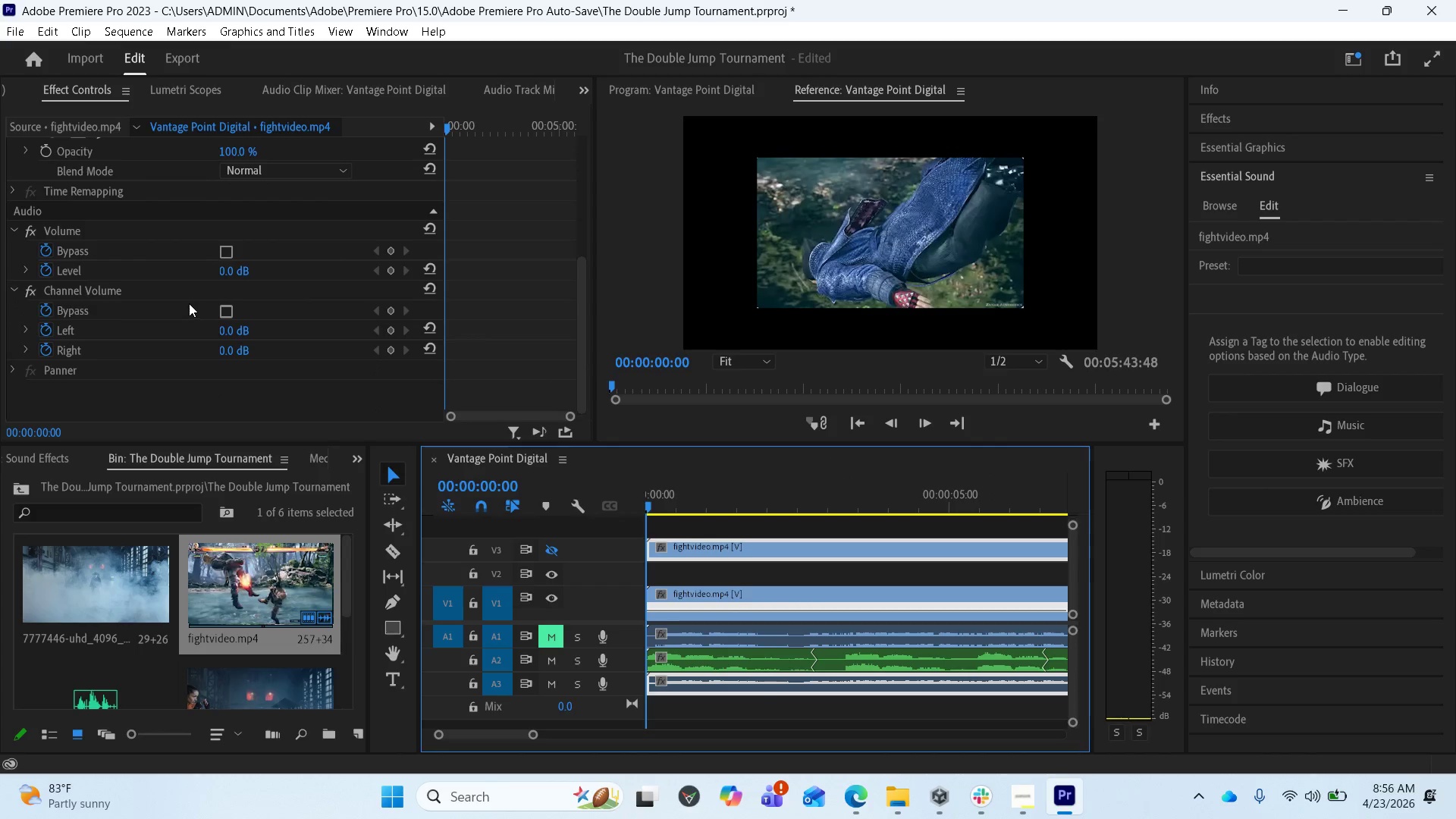 
scroll: coordinate [187, 300], scroll_direction: up, amount: 1.0
 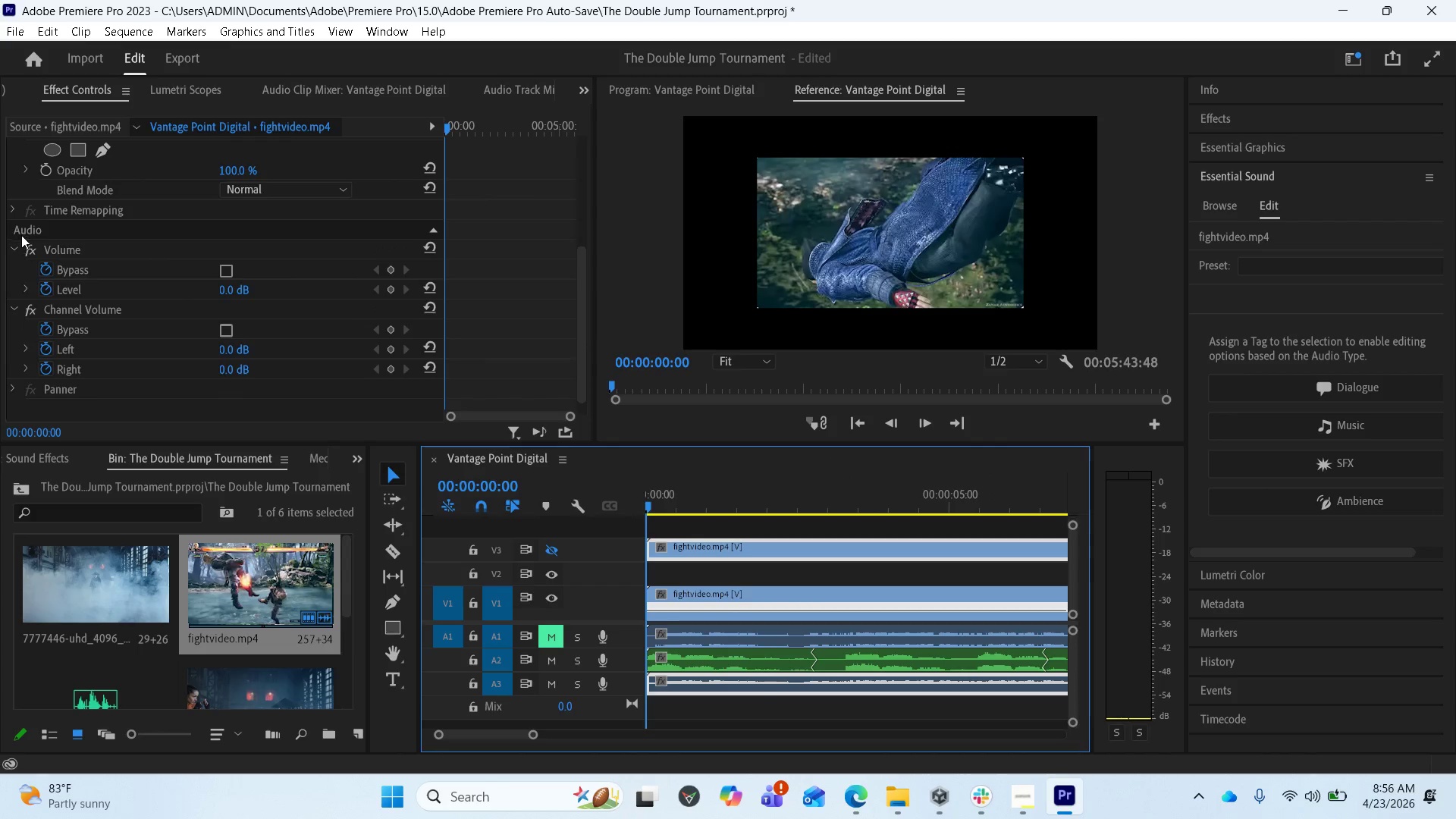 
left_click([17, 248])
 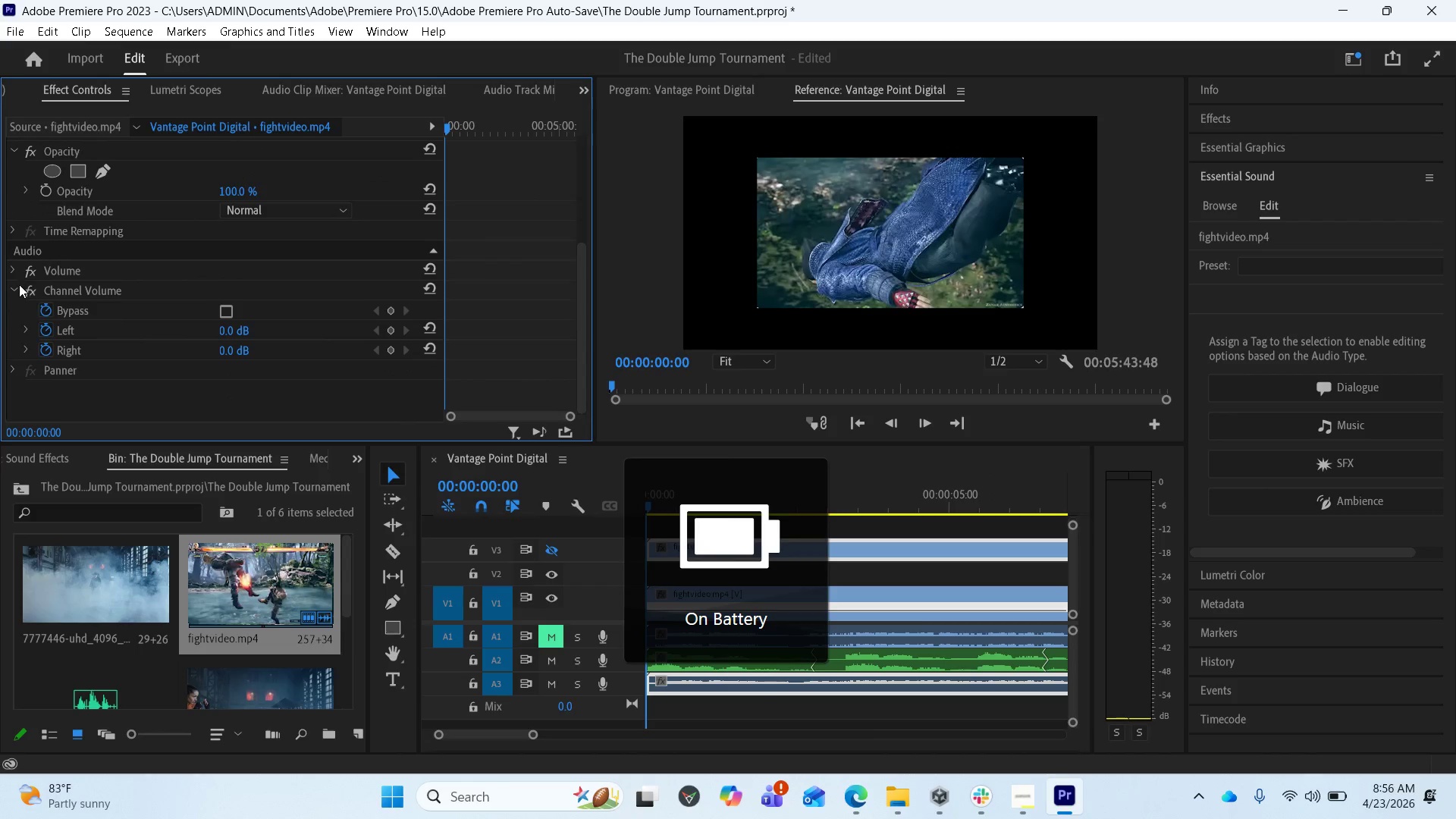 
left_click([15, 289])
 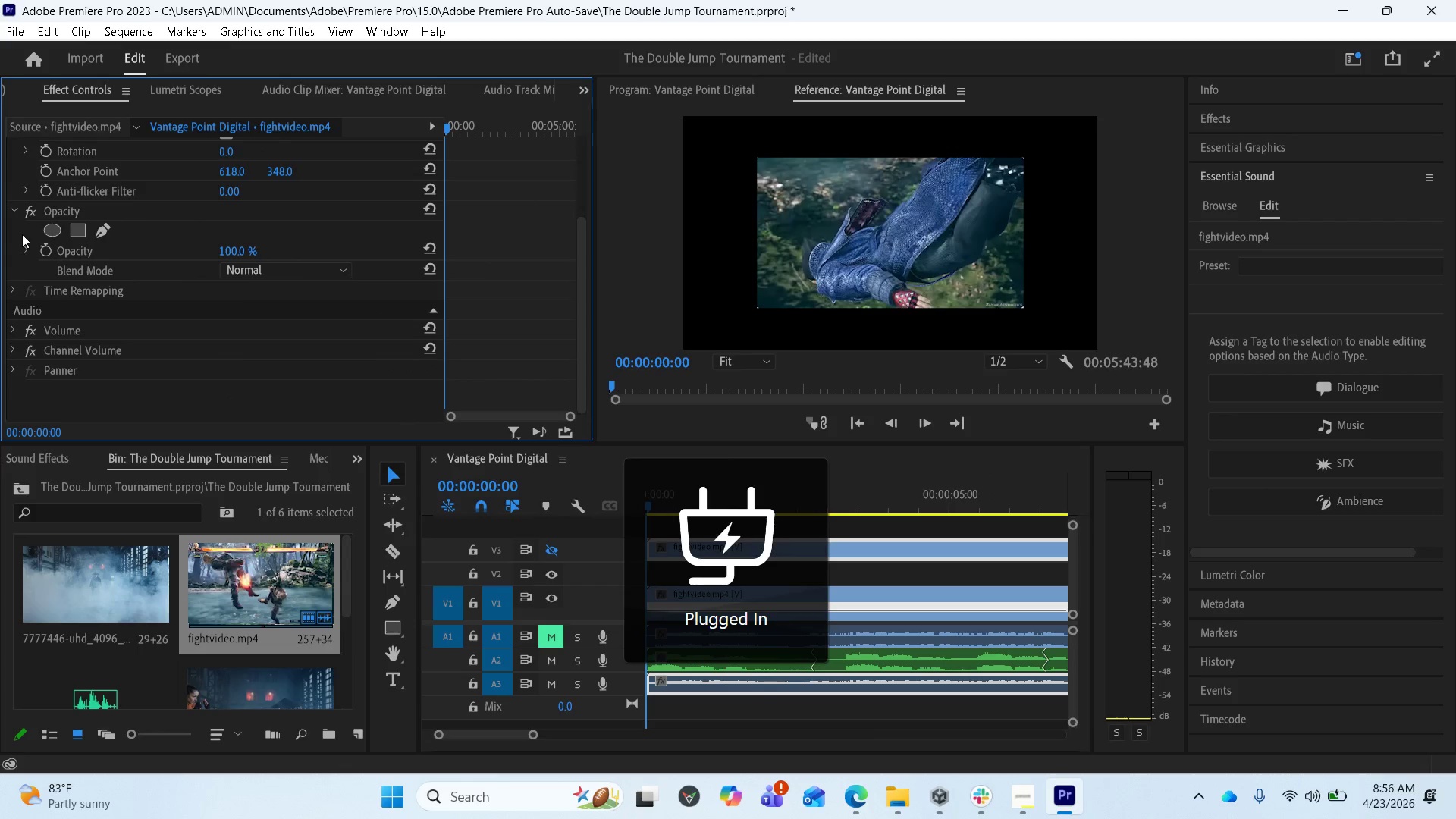 
scroll: coordinate [114, 238], scroll_direction: up, amount: 8.0
 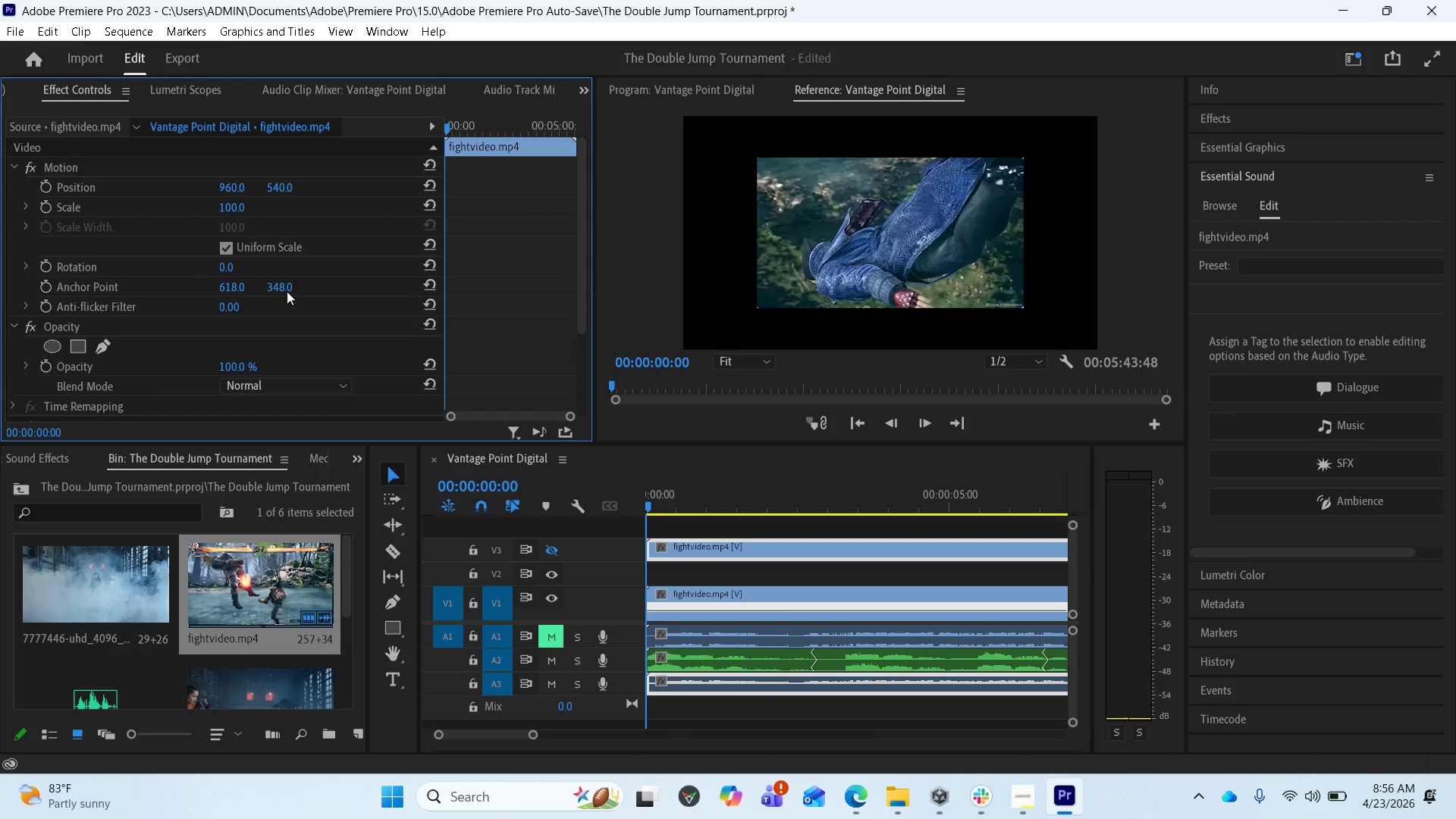 
wait(7.77)
 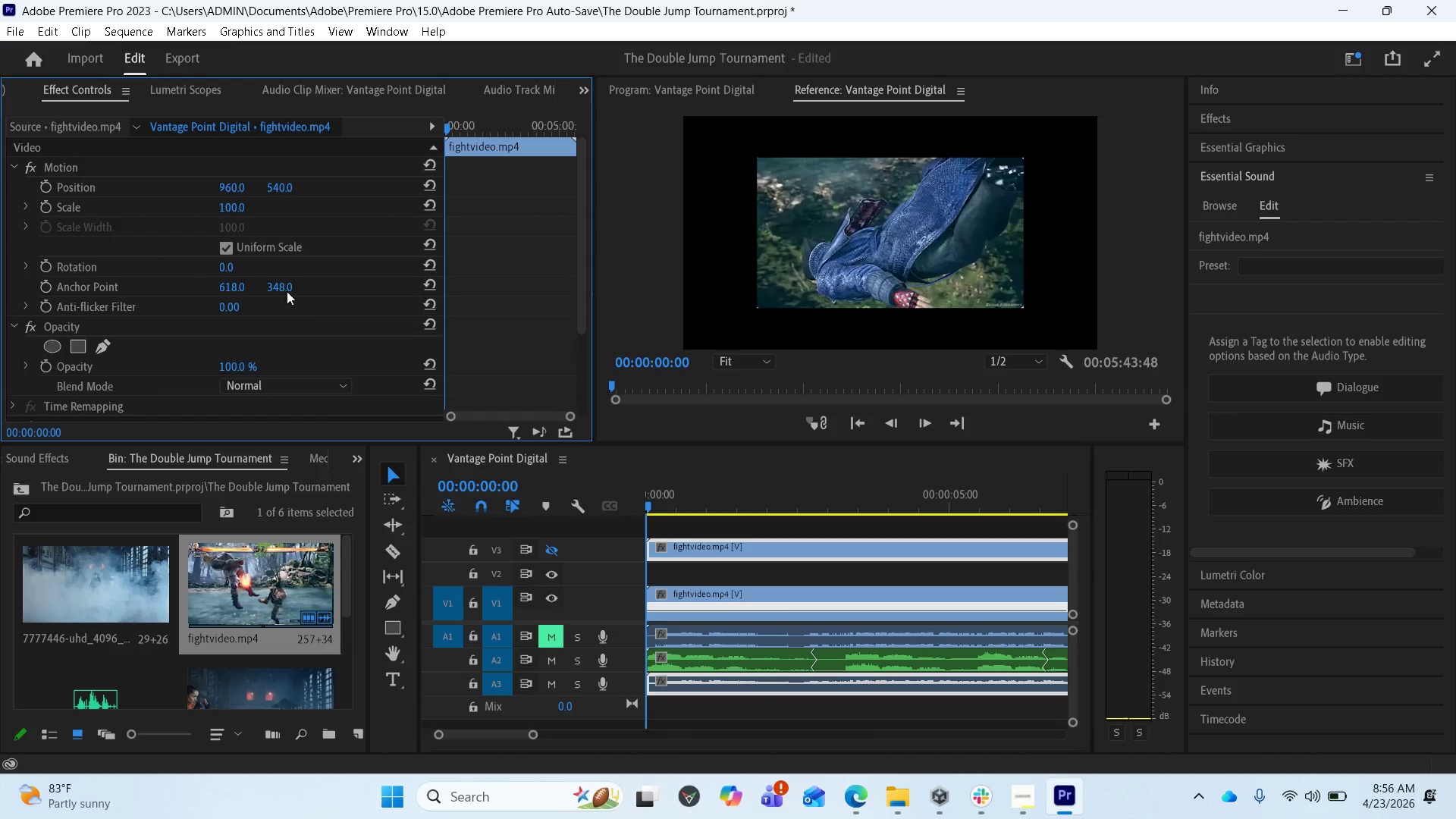 
left_click([692, 600])
 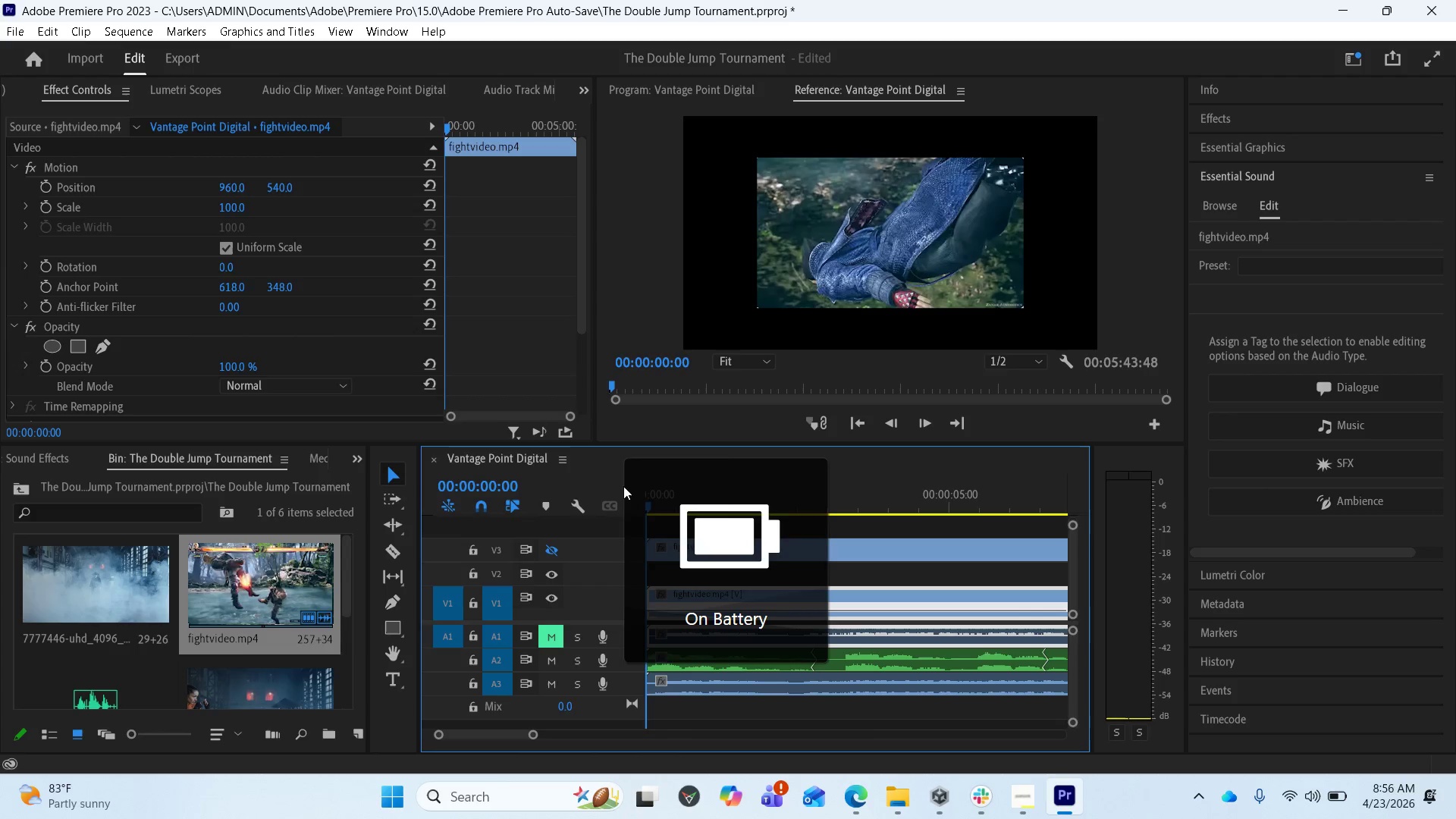 
scroll: coordinate [124, 329], scroll_direction: down, amount: 2.0
 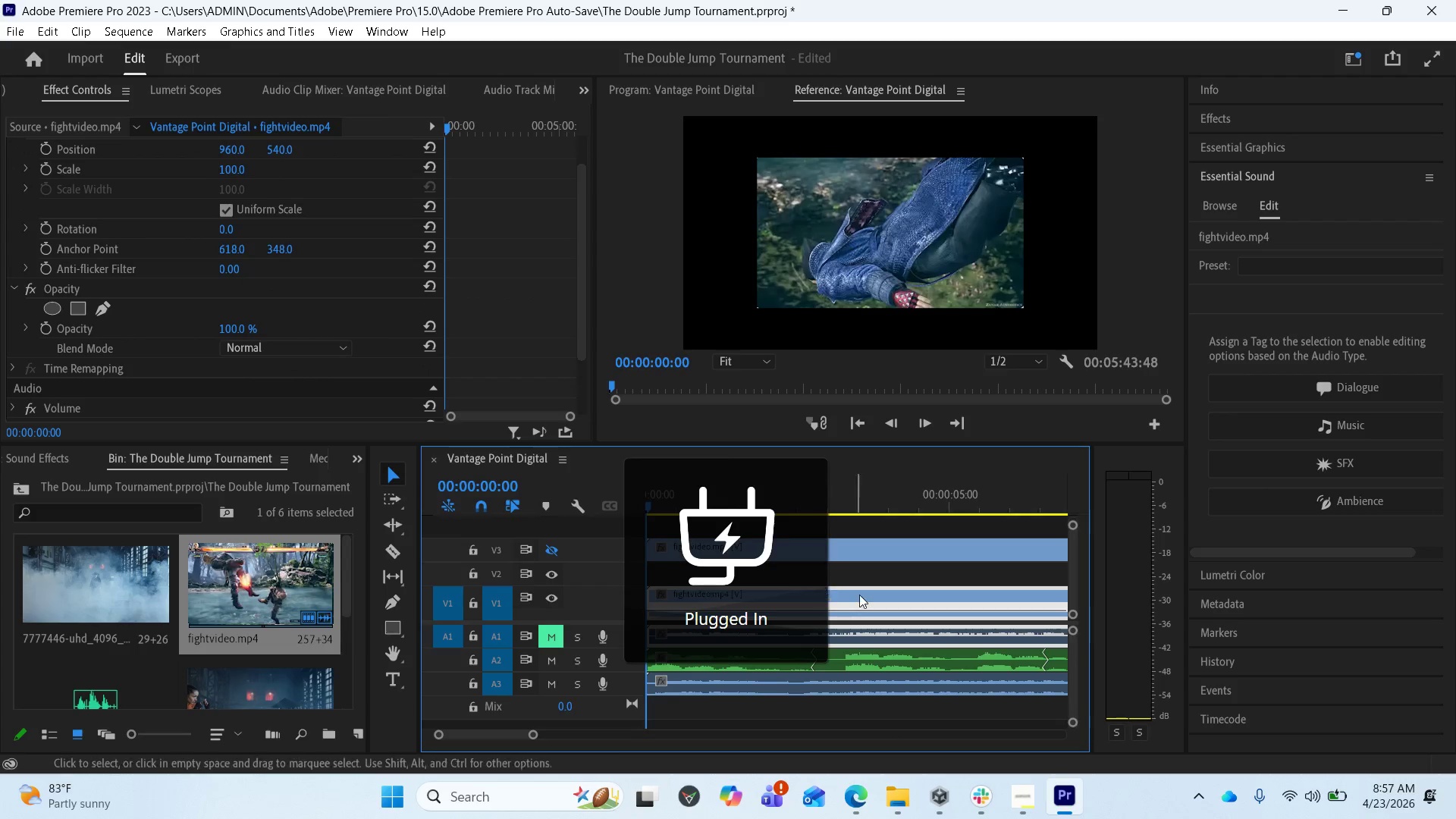 
left_click([860, 595])
 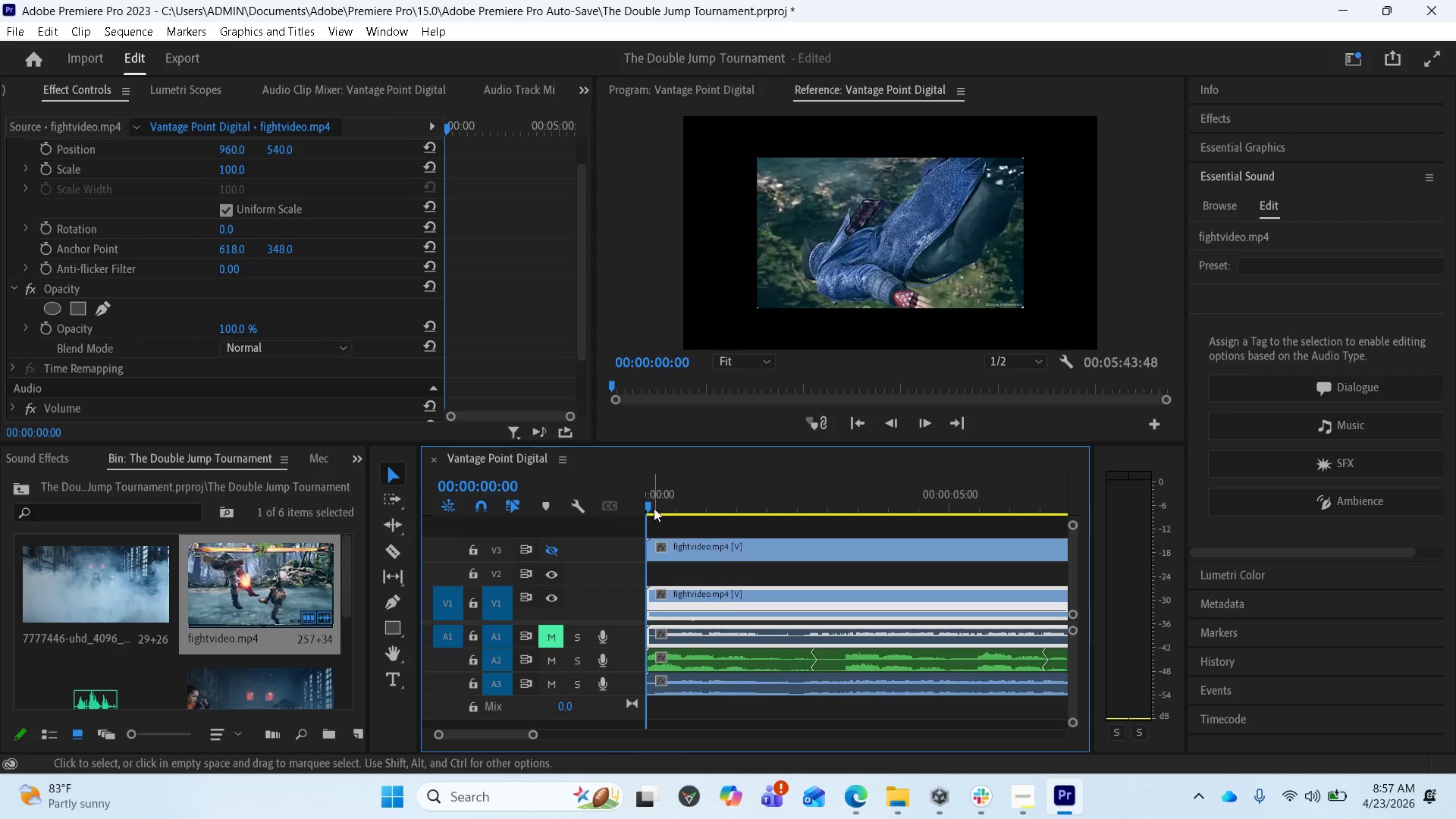 
left_click_drag(start_coordinate=[645, 509], to_coordinate=[679, 507])
 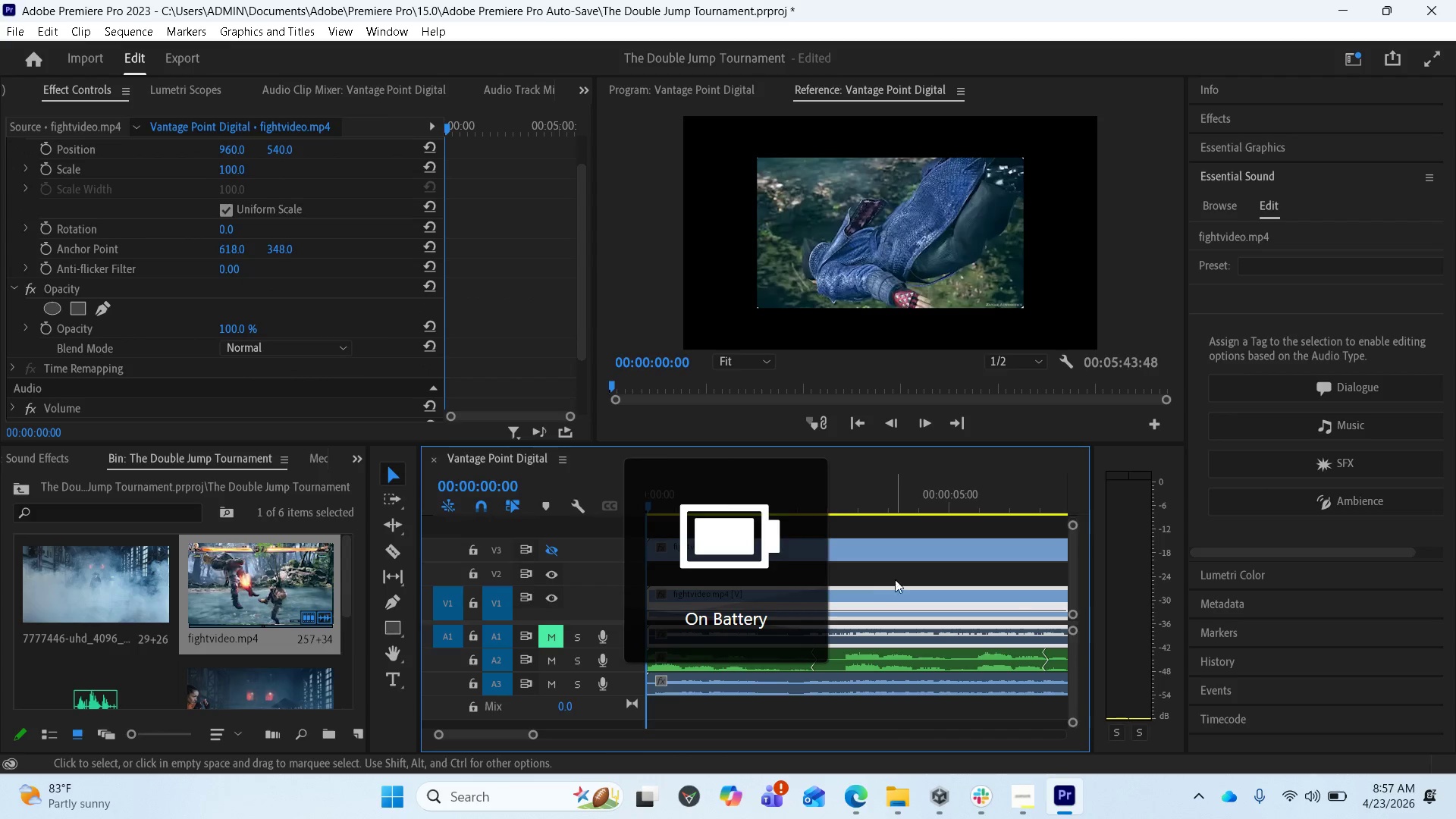 
scroll: coordinate [857, 576], scroll_direction: up, amount: 3.0
 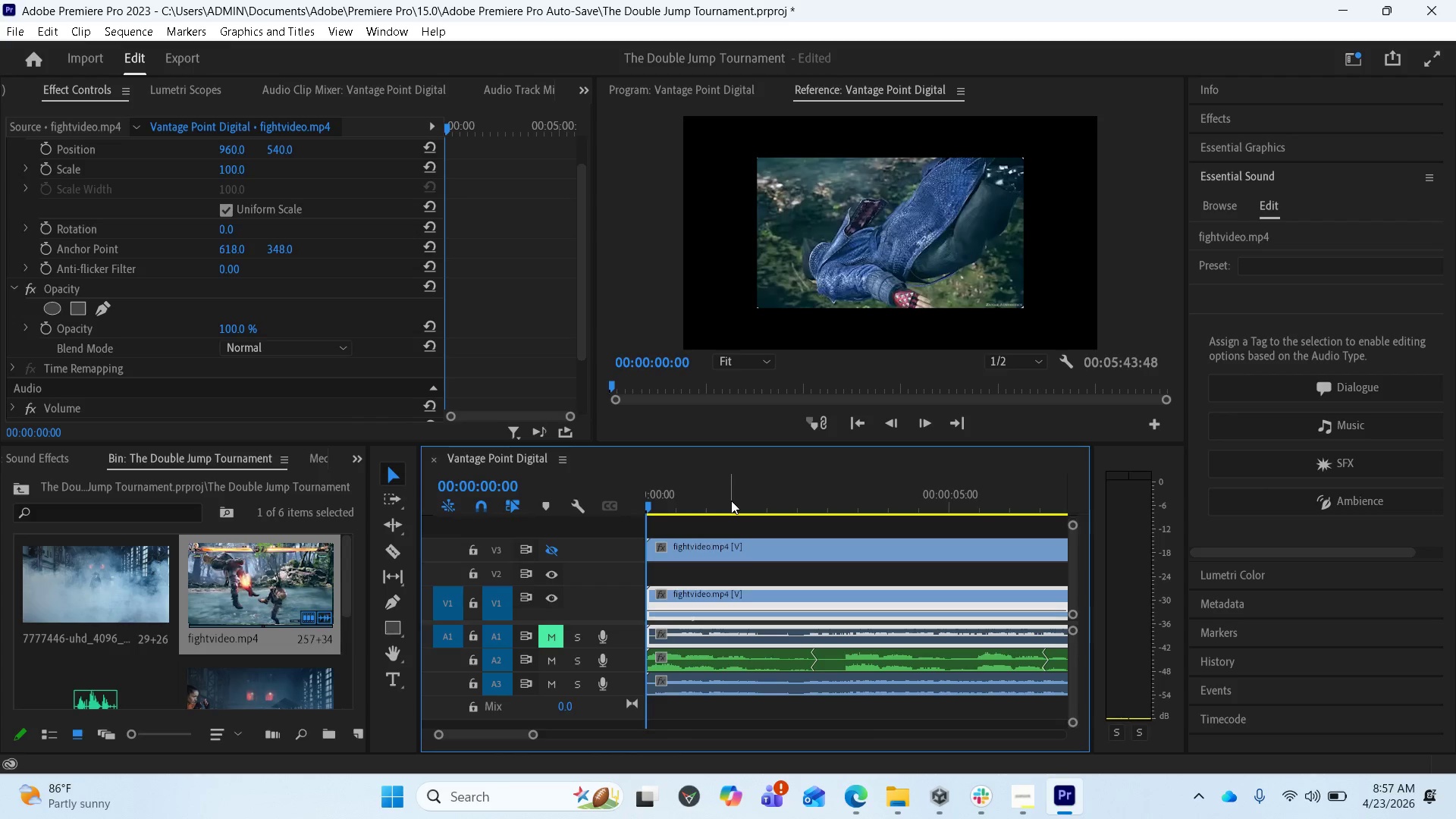 
wait(26.96)
 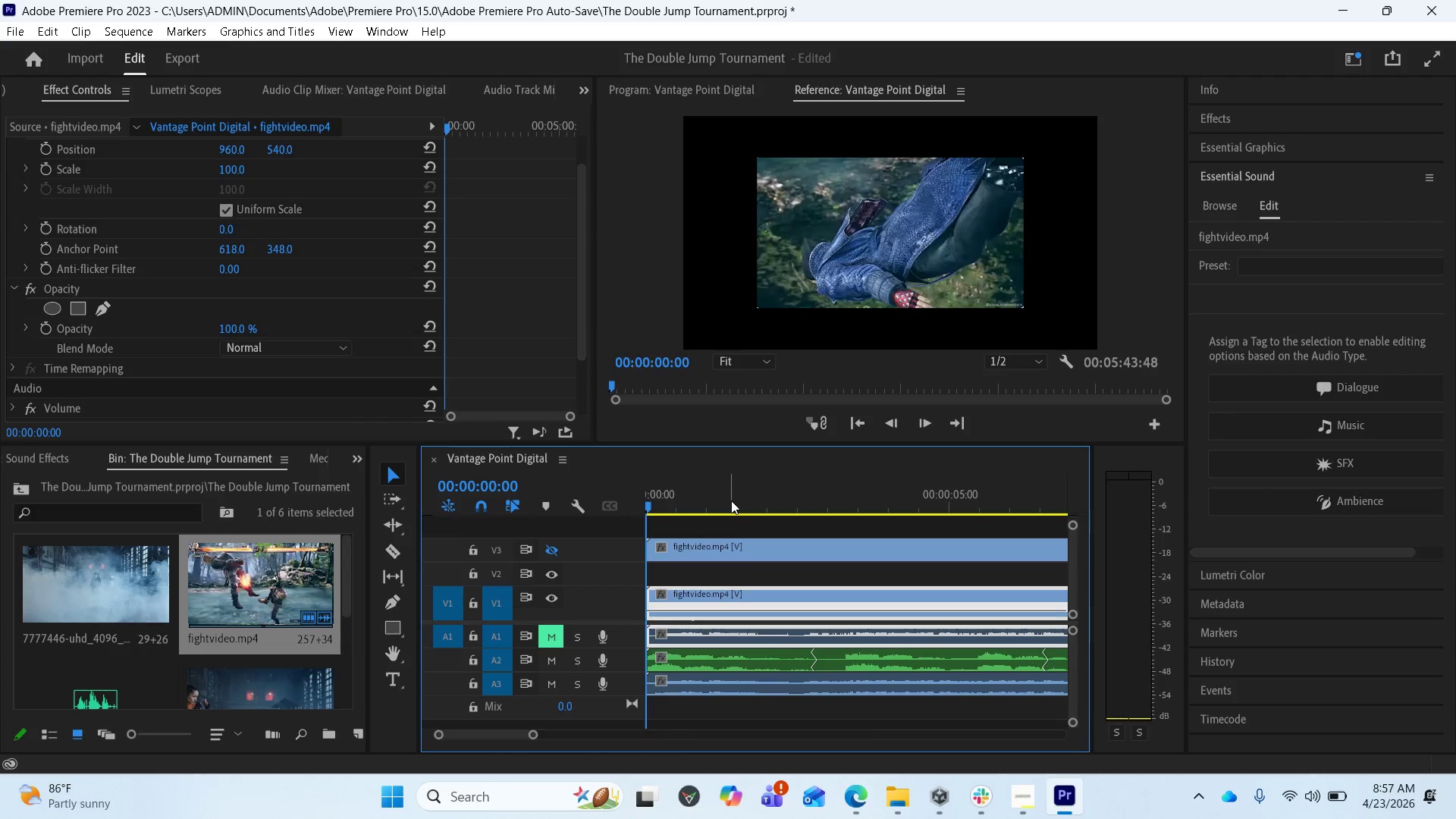 
right_click([697, 587])
 